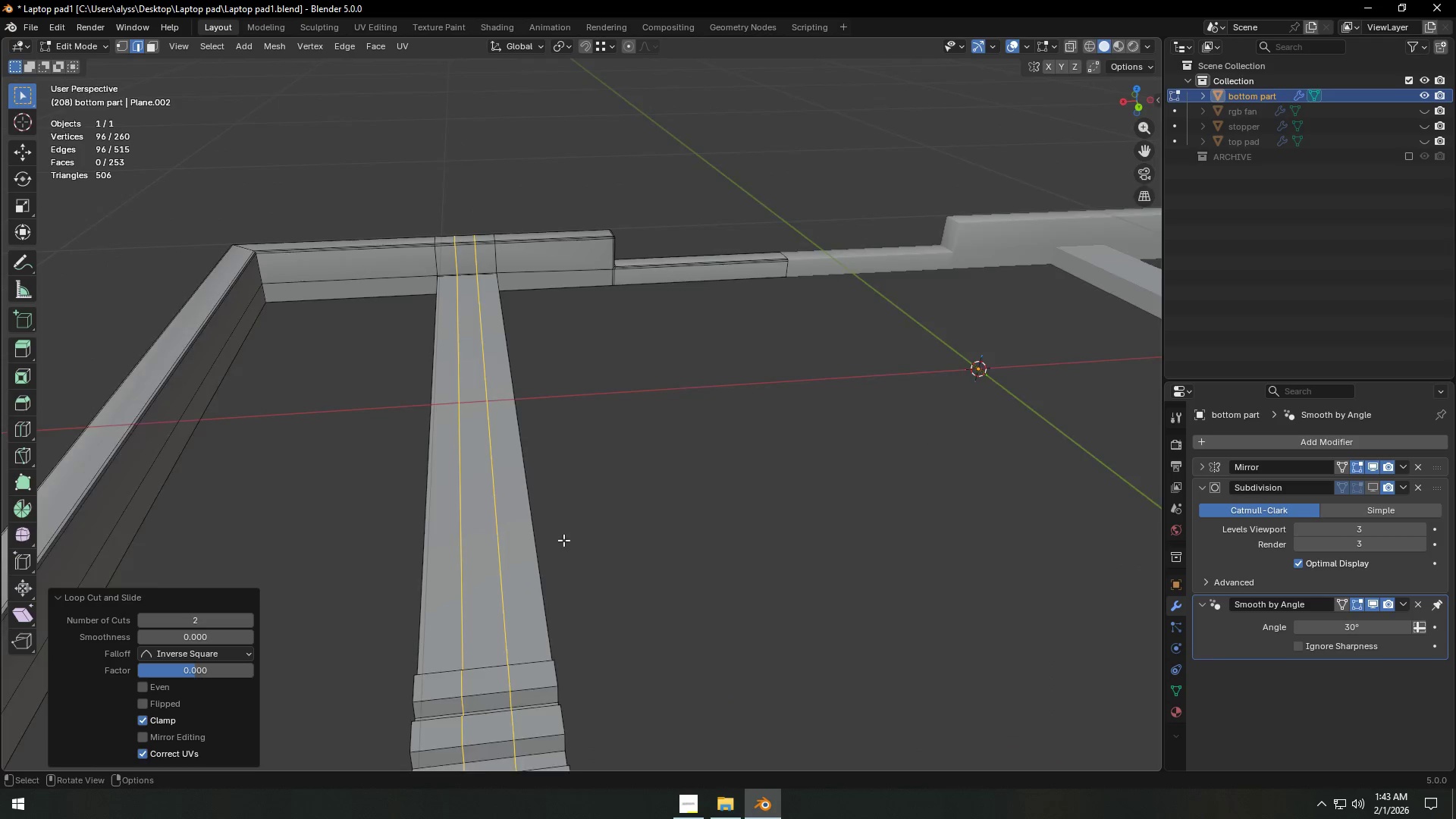 
left_click([528, 533])
 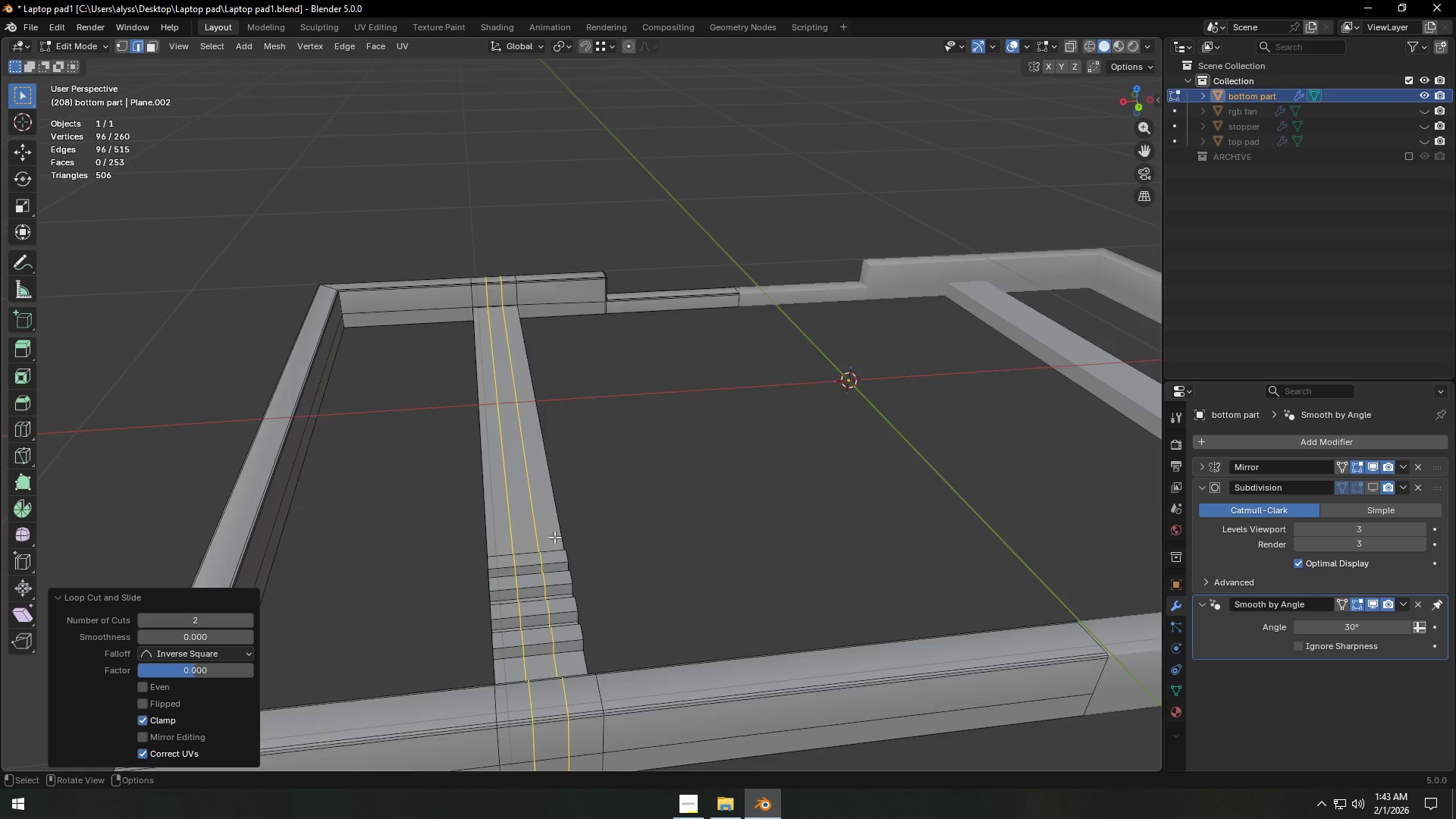 
scroll: coordinate [563, 540], scroll_direction: up, amount: 3.0
 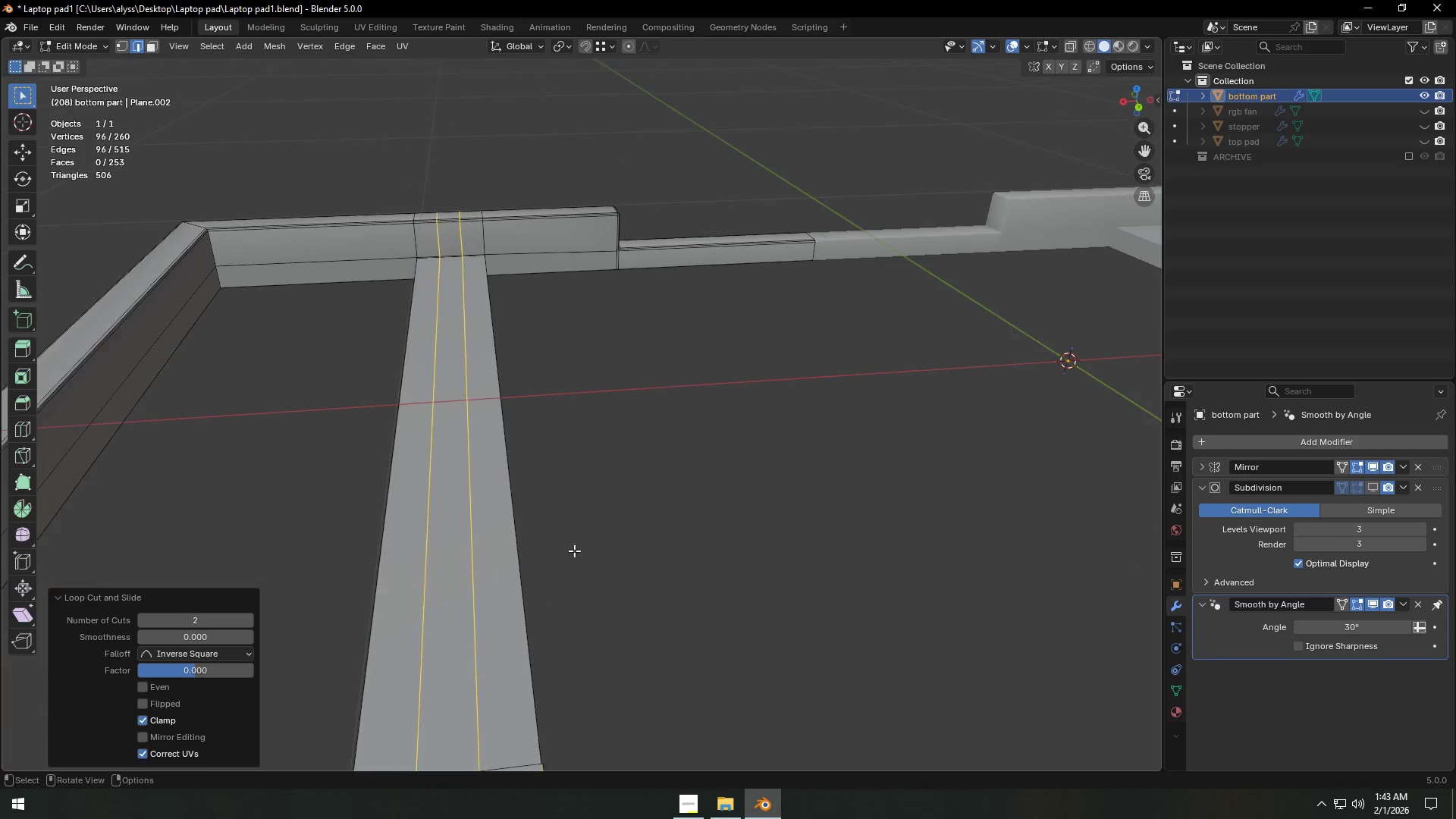 
hold_key(key=ShiftLeft, duration=0.31)
 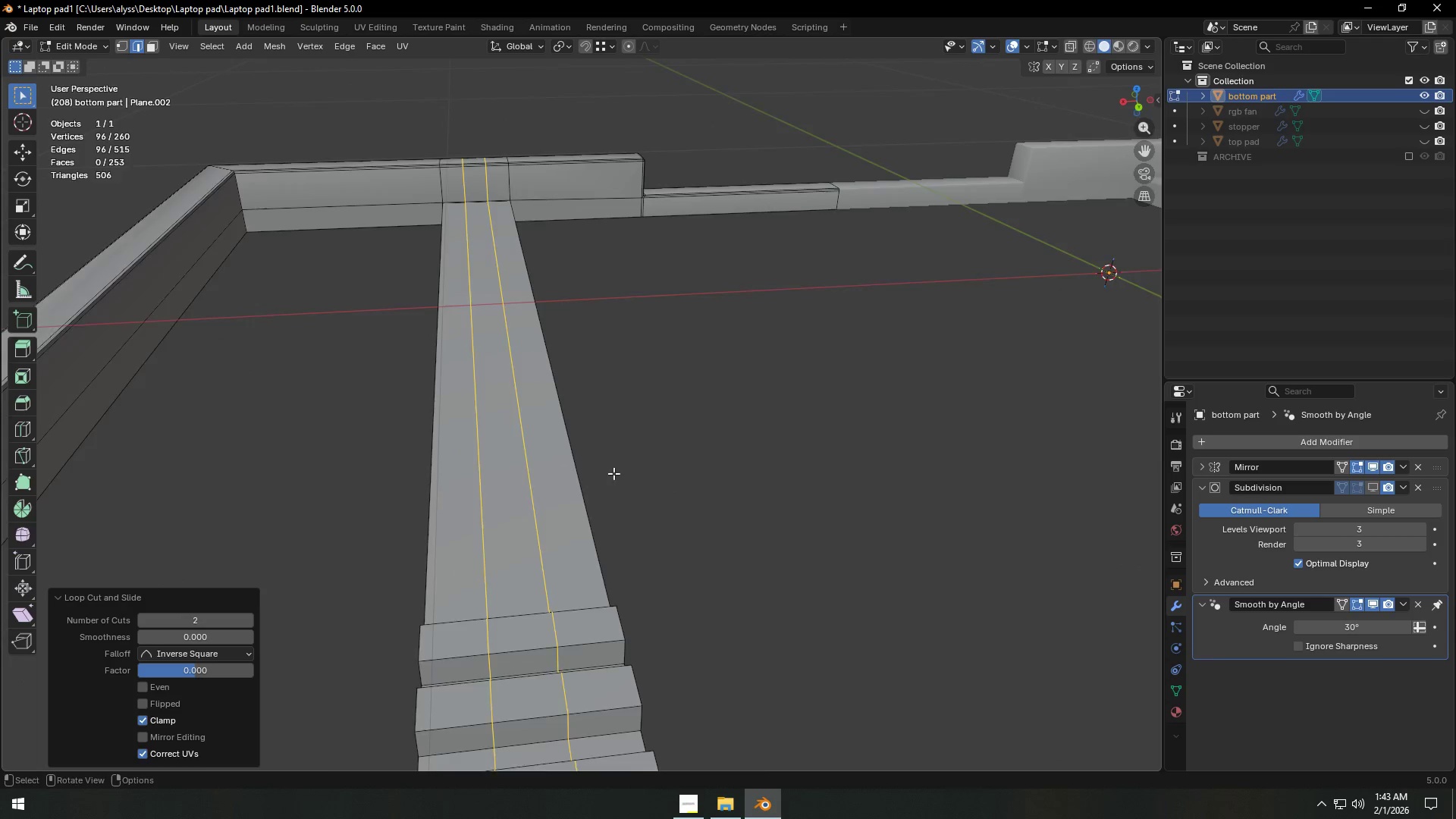 
scroll: coordinate [613, 473], scroll_direction: up, amount: 1.0
 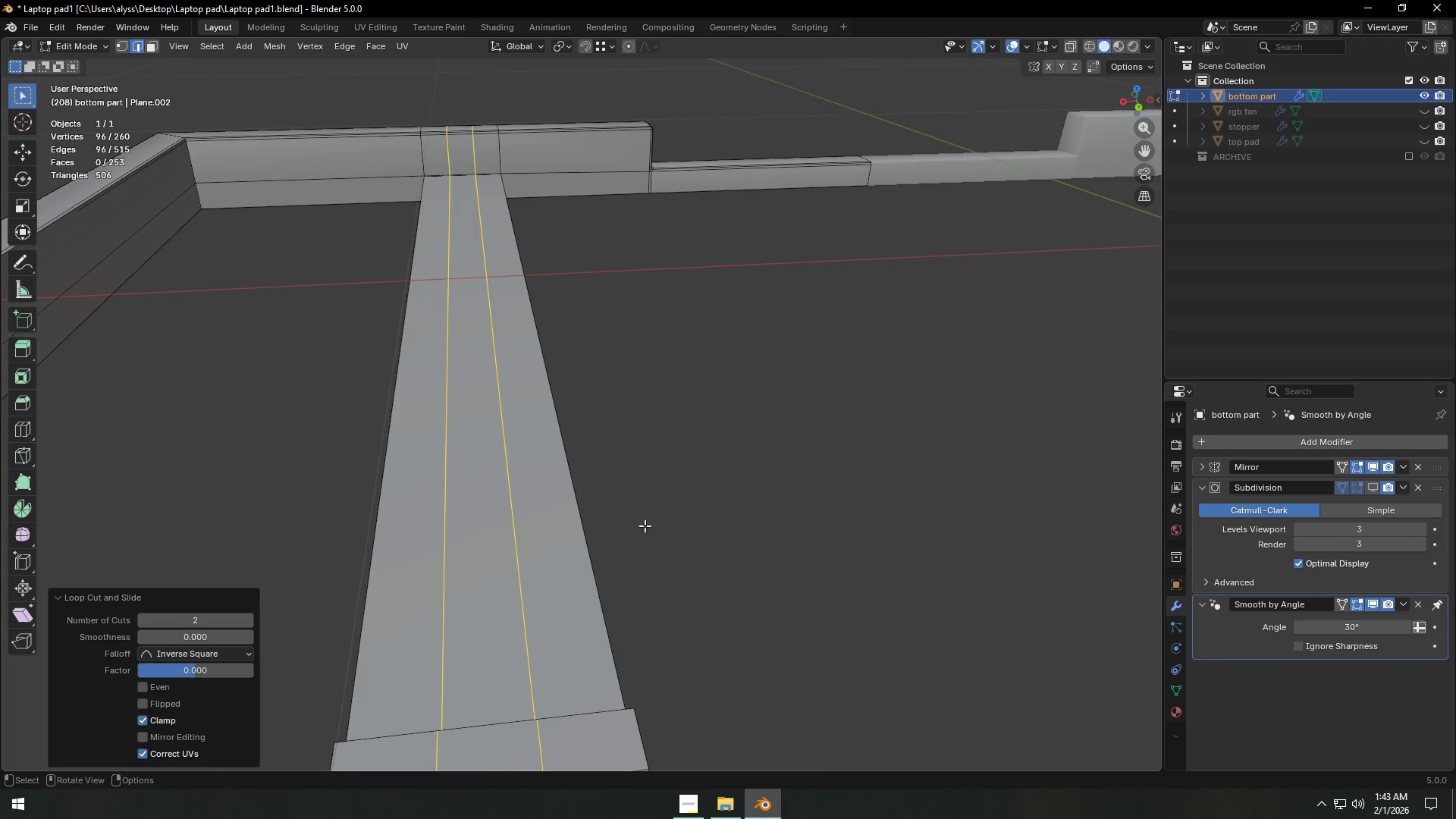 
type(sx)
 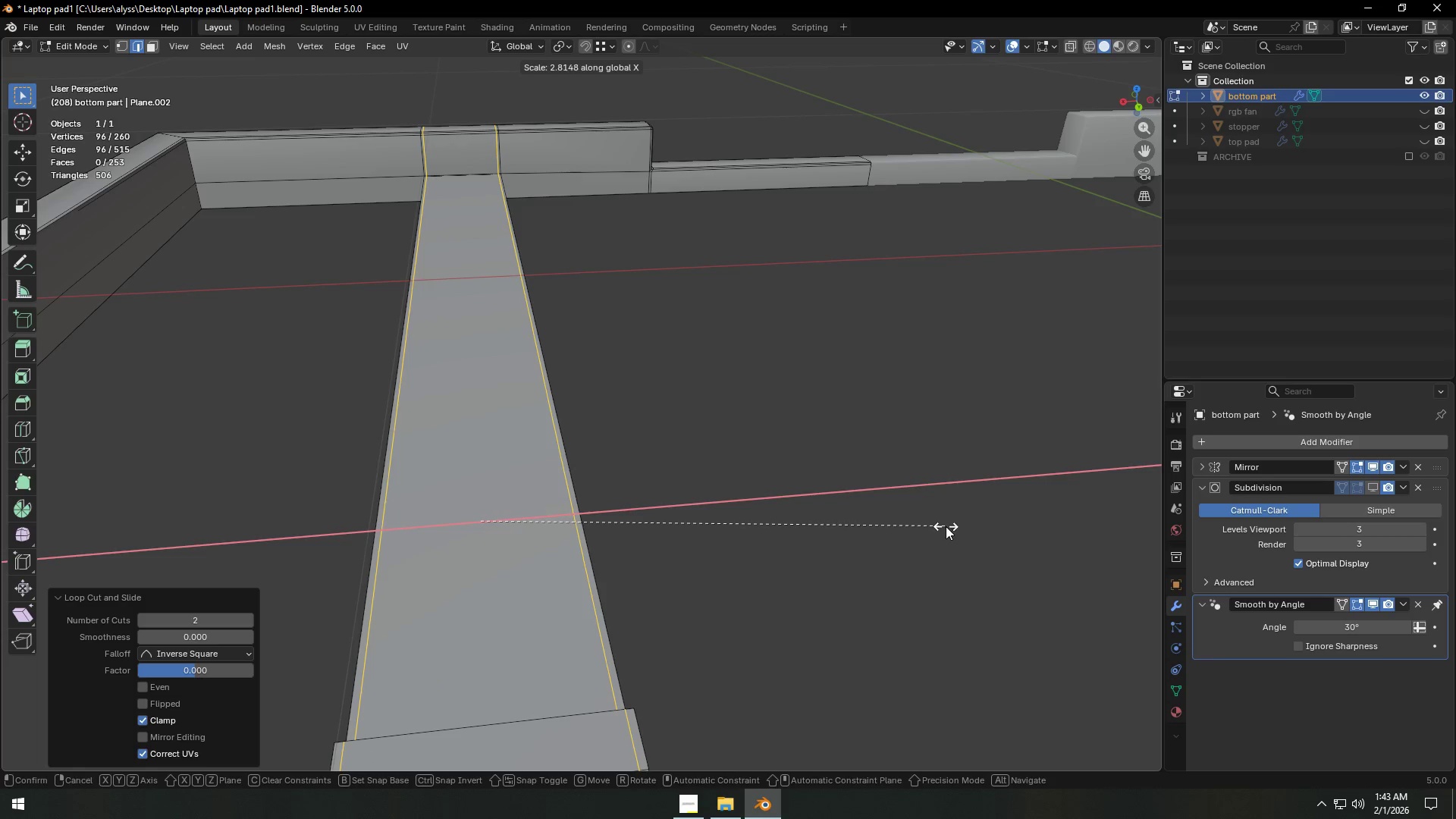 
left_click([946, 526])
 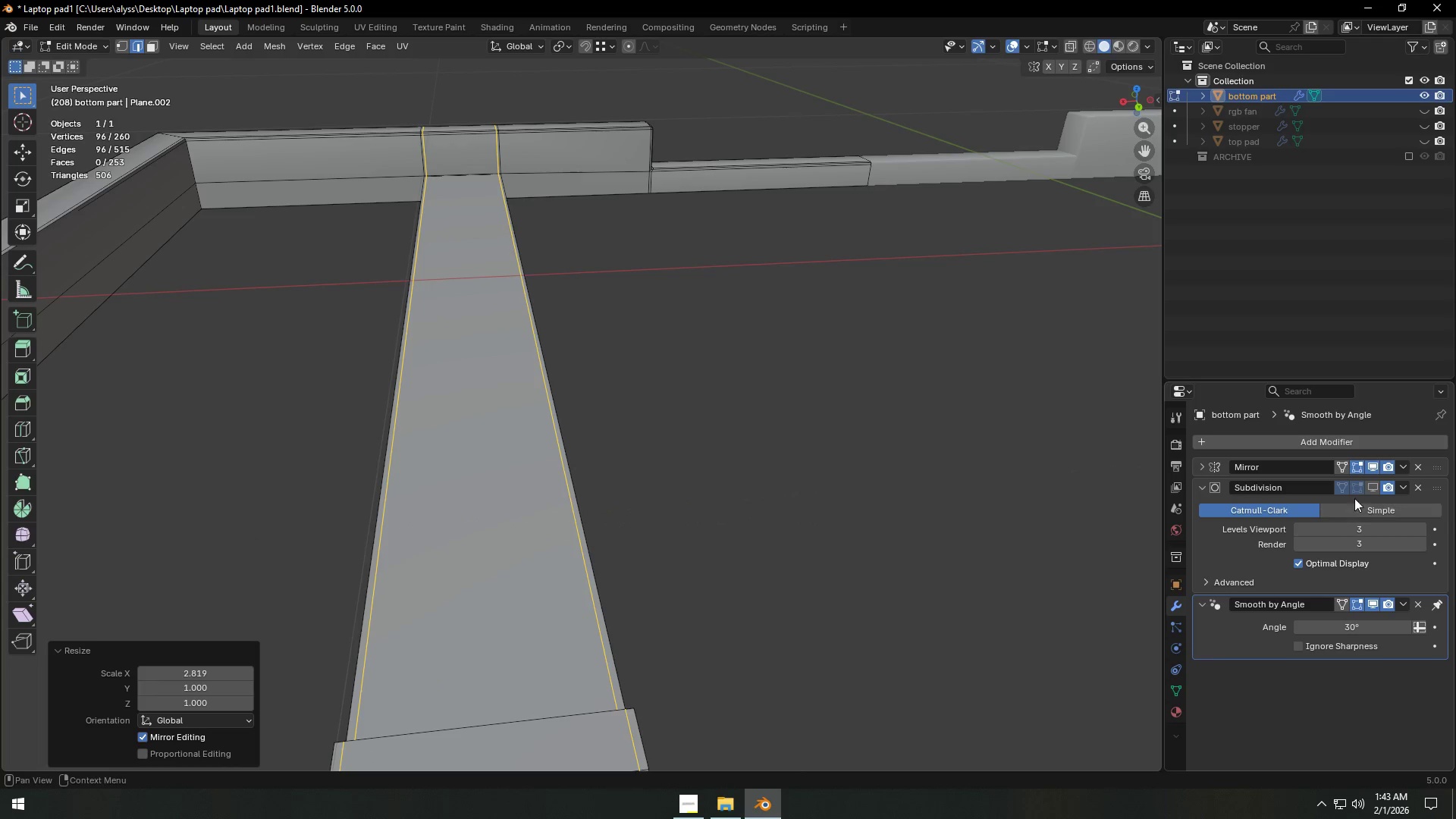 
left_click([1375, 482])
 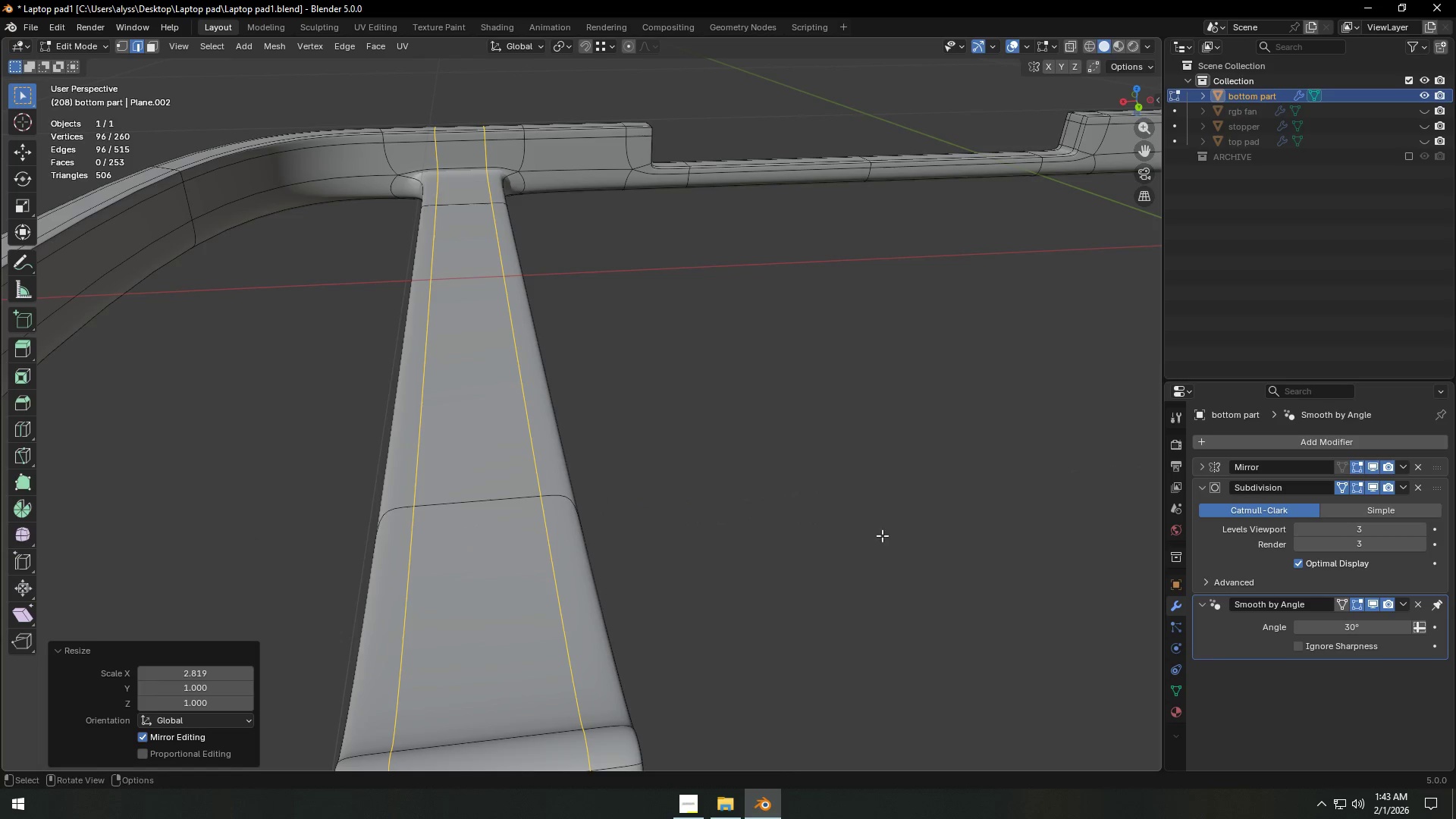 
key(Tab)
 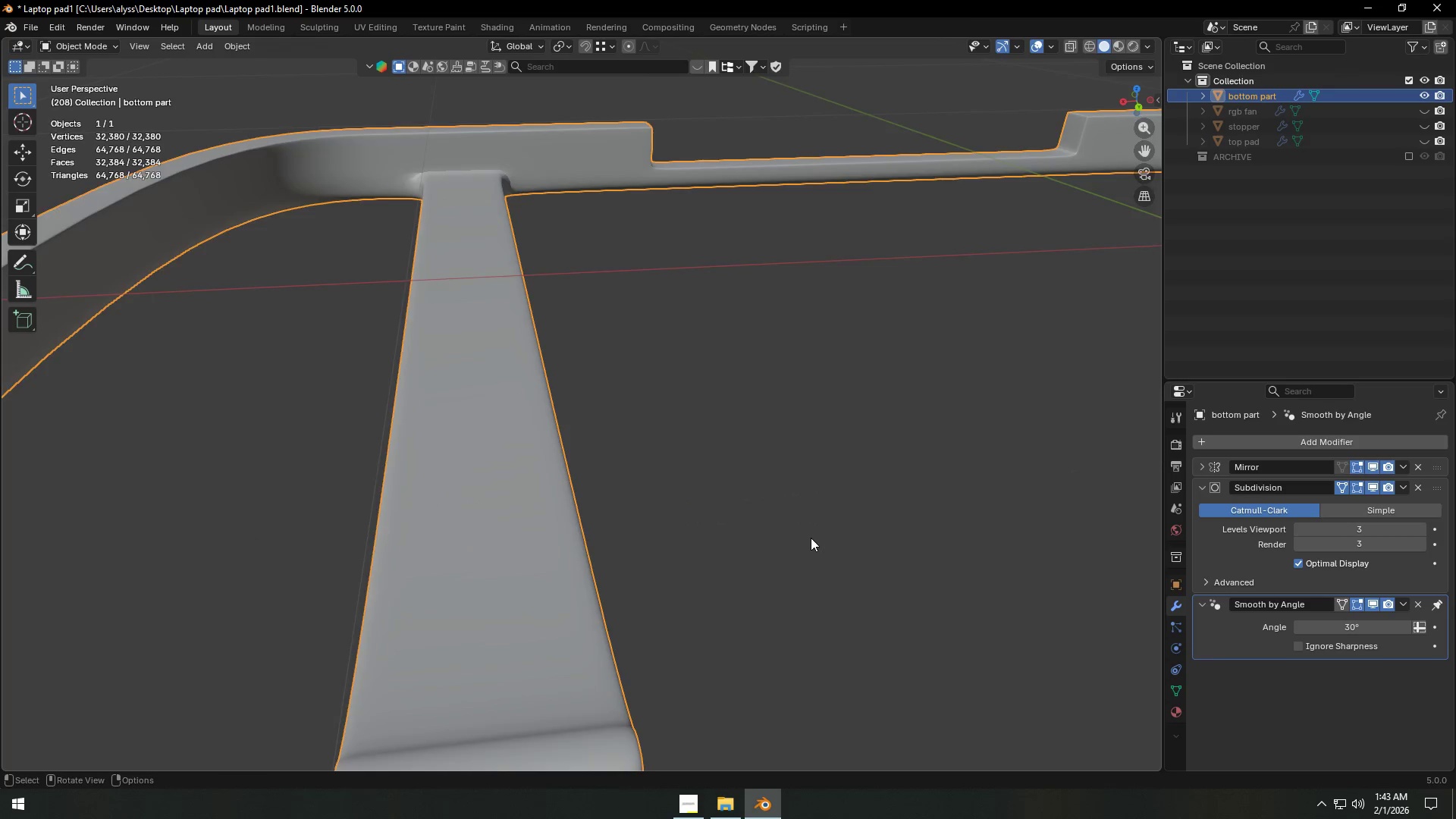 
scroll: coordinate [810, 538], scroll_direction: down, amount: 2.0
 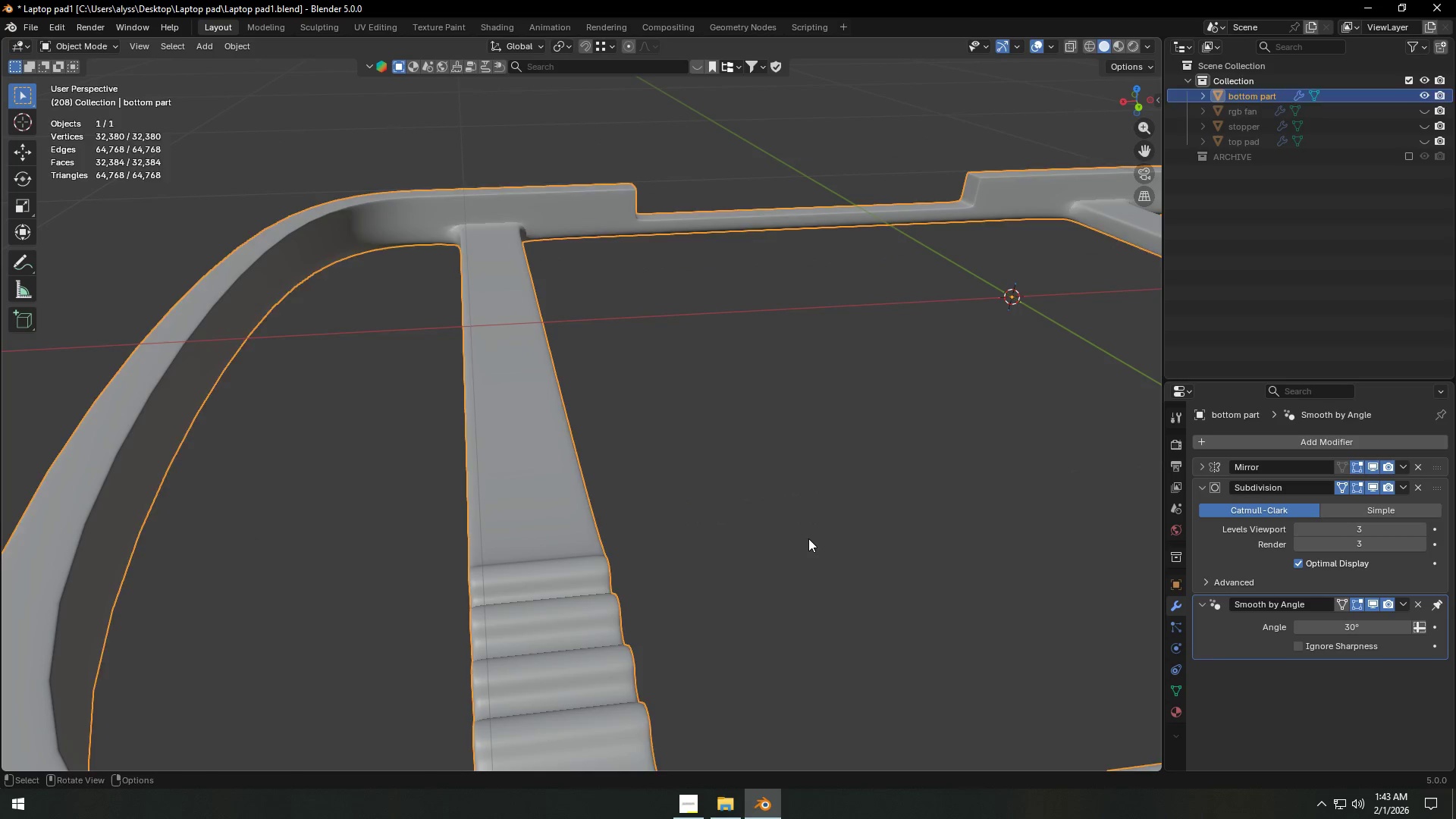 
left_click([808, 538])
 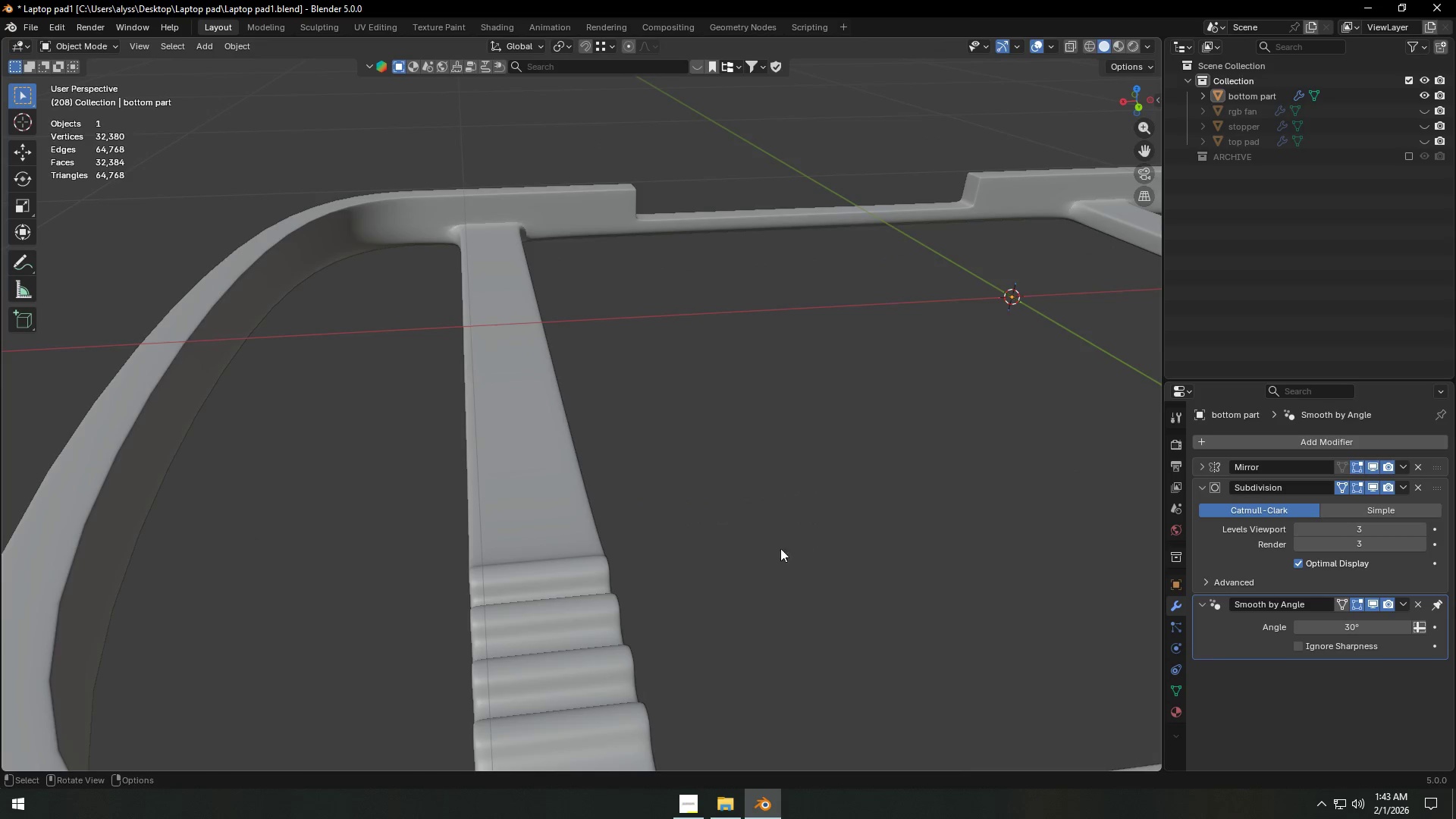 
scroll: coordinate [748, 556], scroll_direction: down, amount: 3.0
 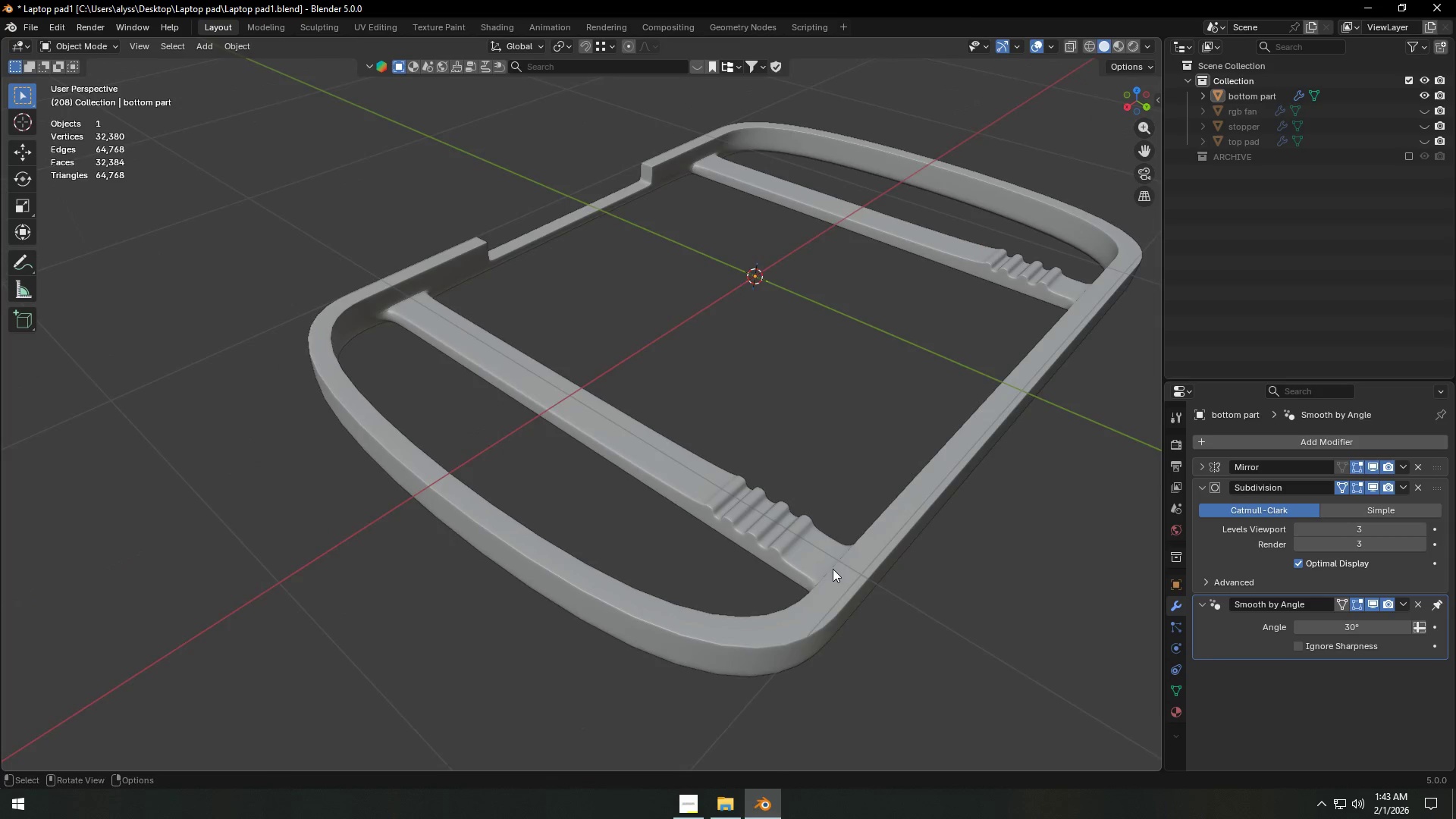 
key(Shift+ShiftLeft)
 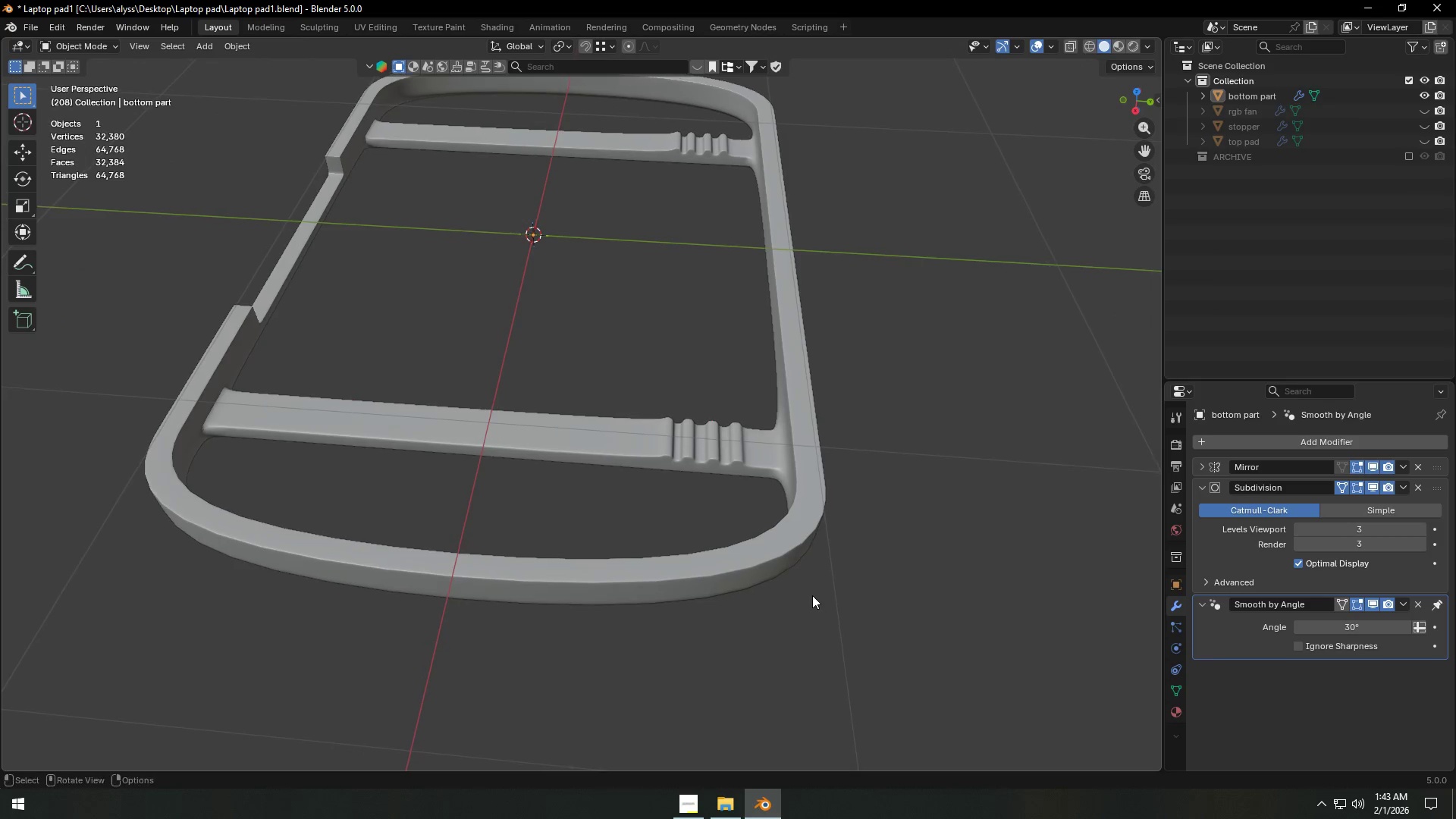 
left_click([1370, 483])
 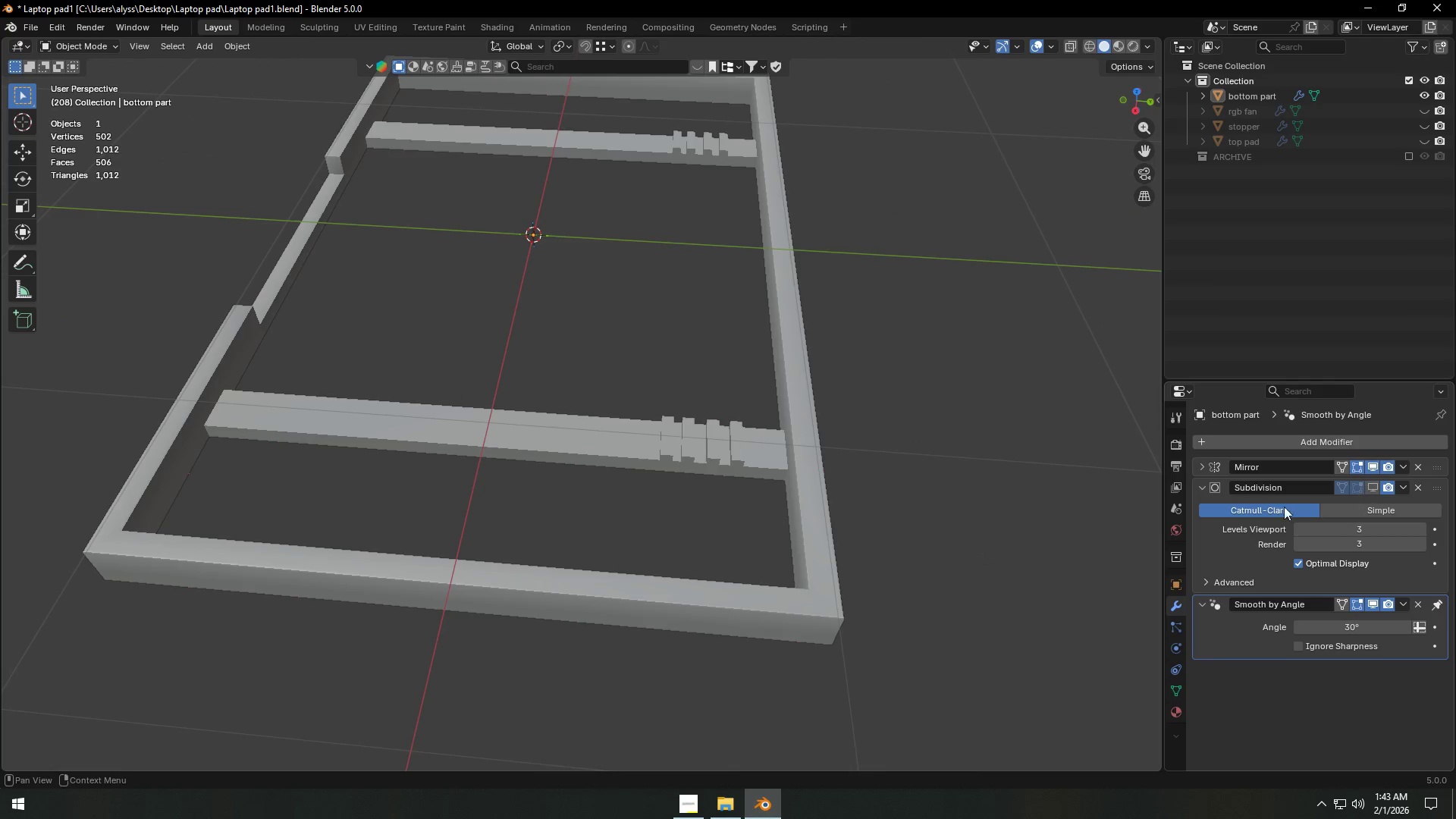 
key(Shift+ShiftLeft)
 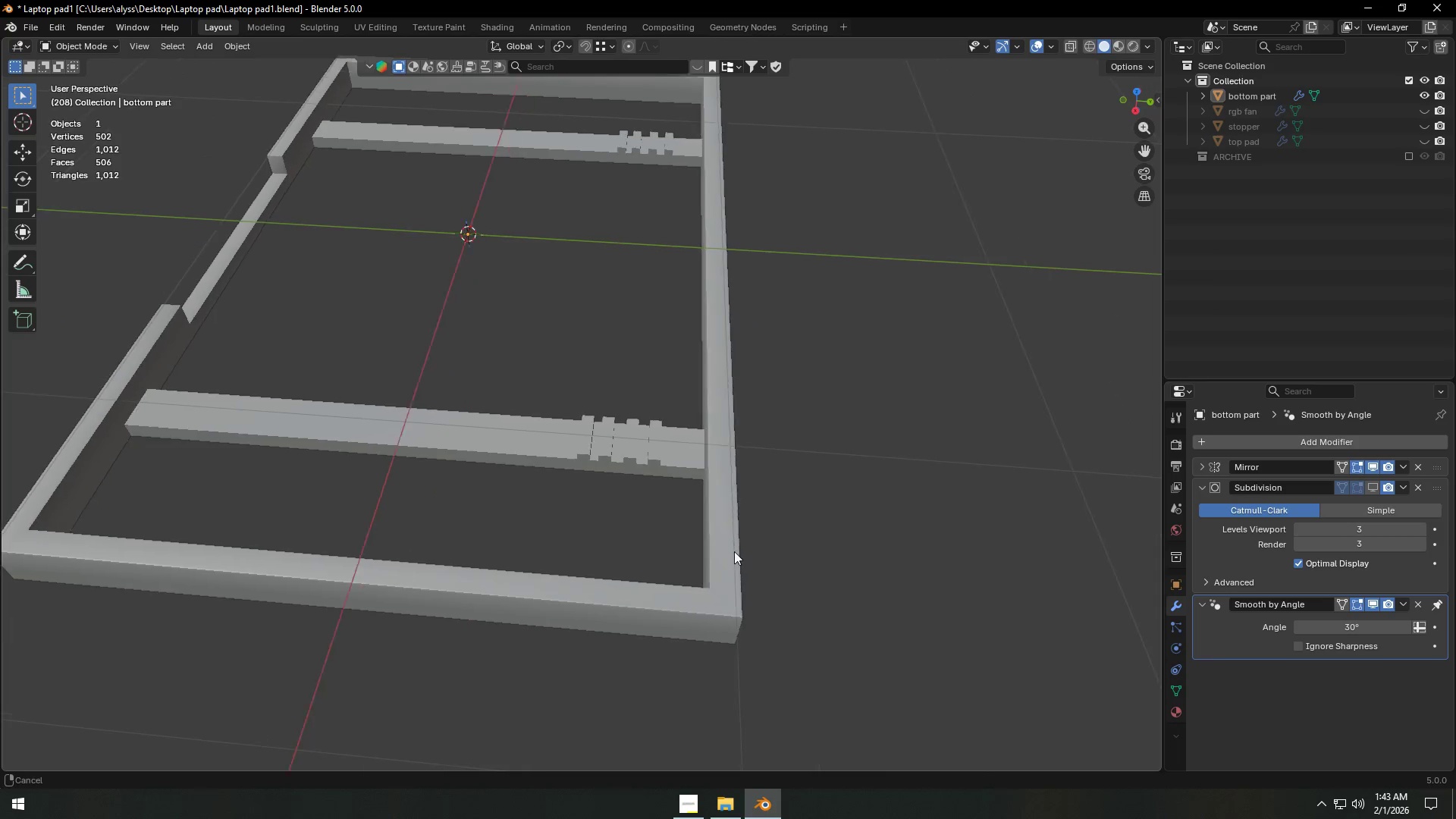 
scroll: coordinate [685, 551], scroll_direction: up, amount: 4.0
 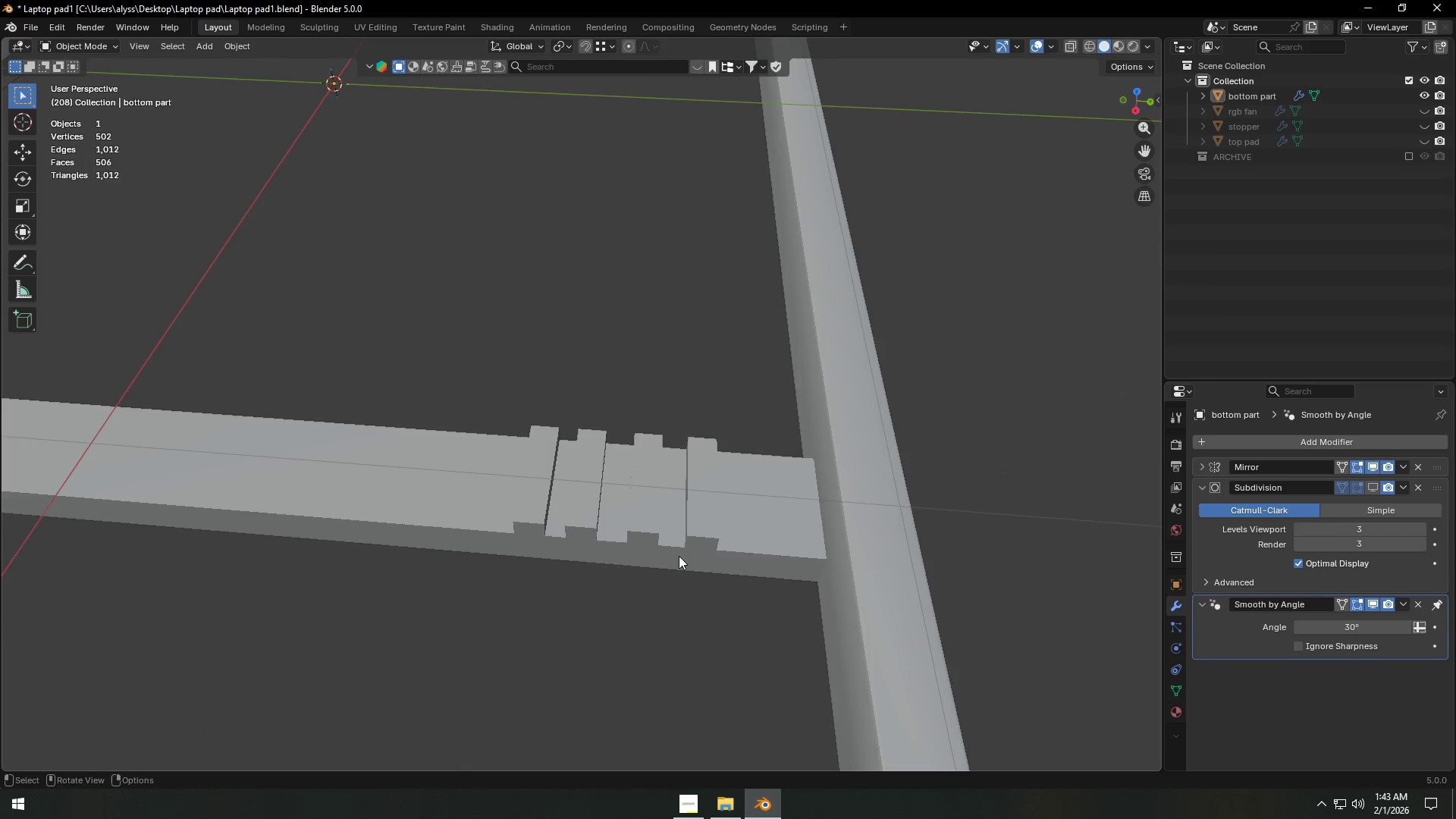 
key(Tab)
 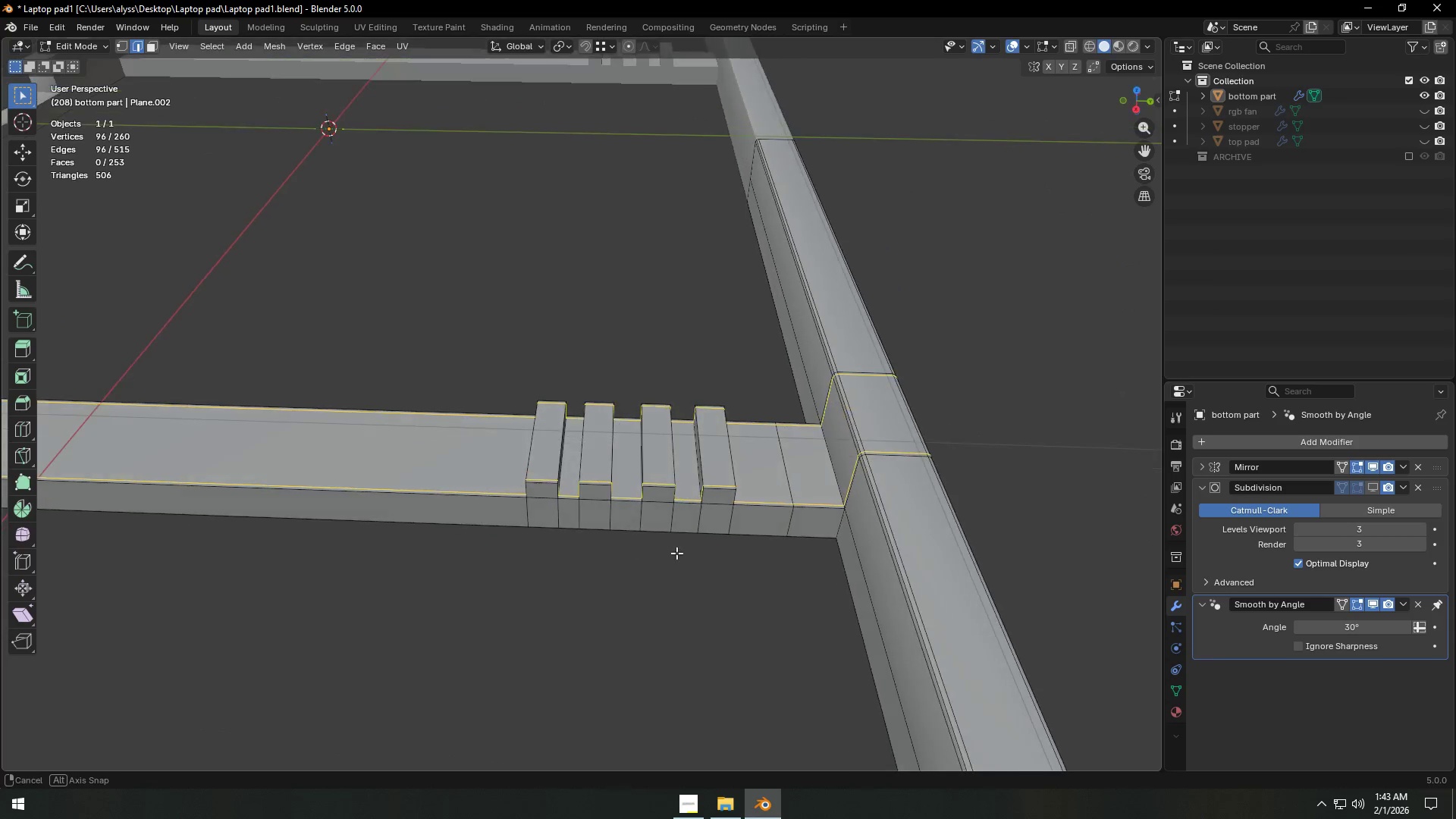 
scroll: coordinate [674, 558], scroll_direction: up, amount: 3.0
 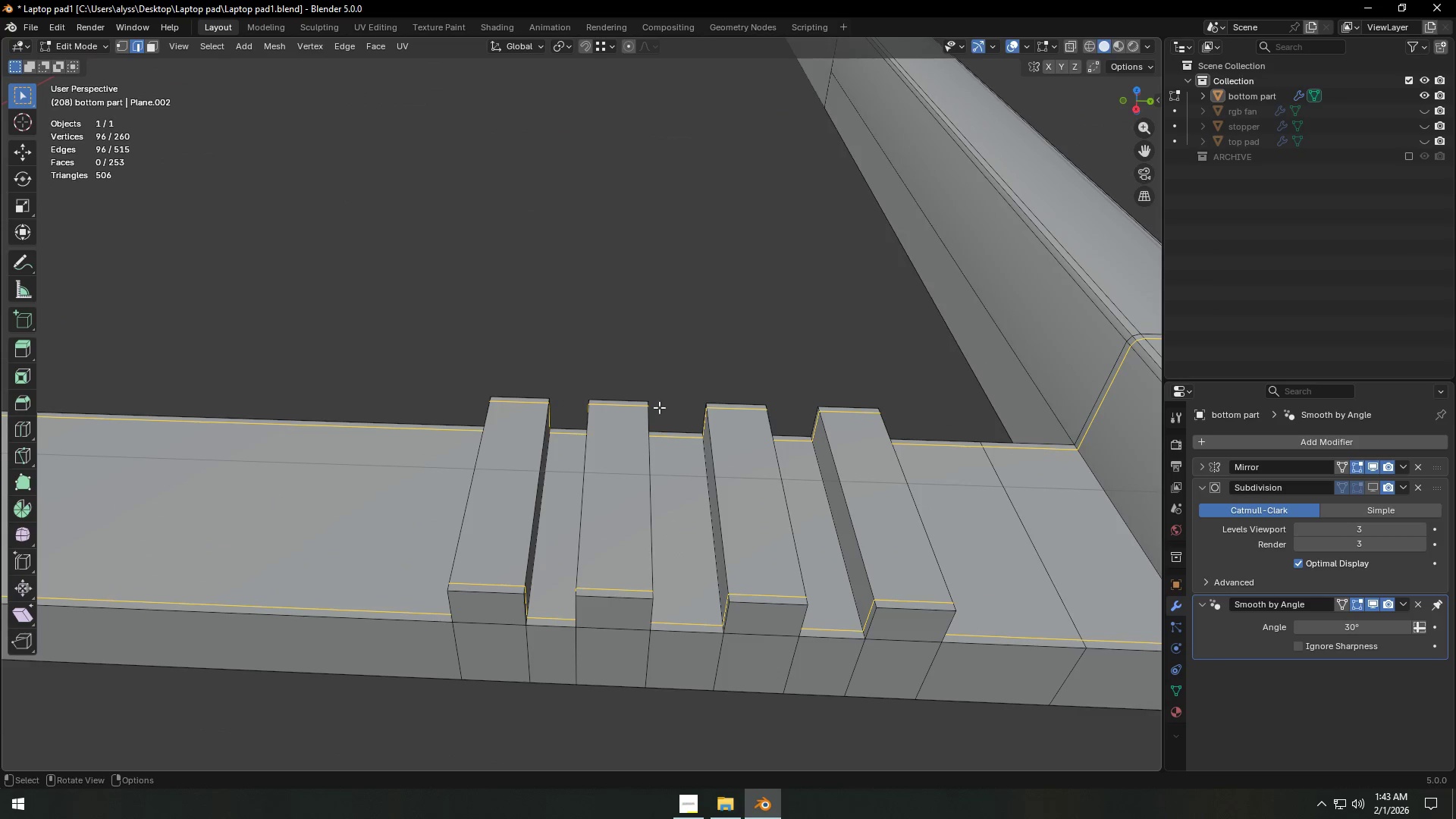 
left_click_drag(start_coordinate=[654, 301], to_coordinate=[654, 295])
 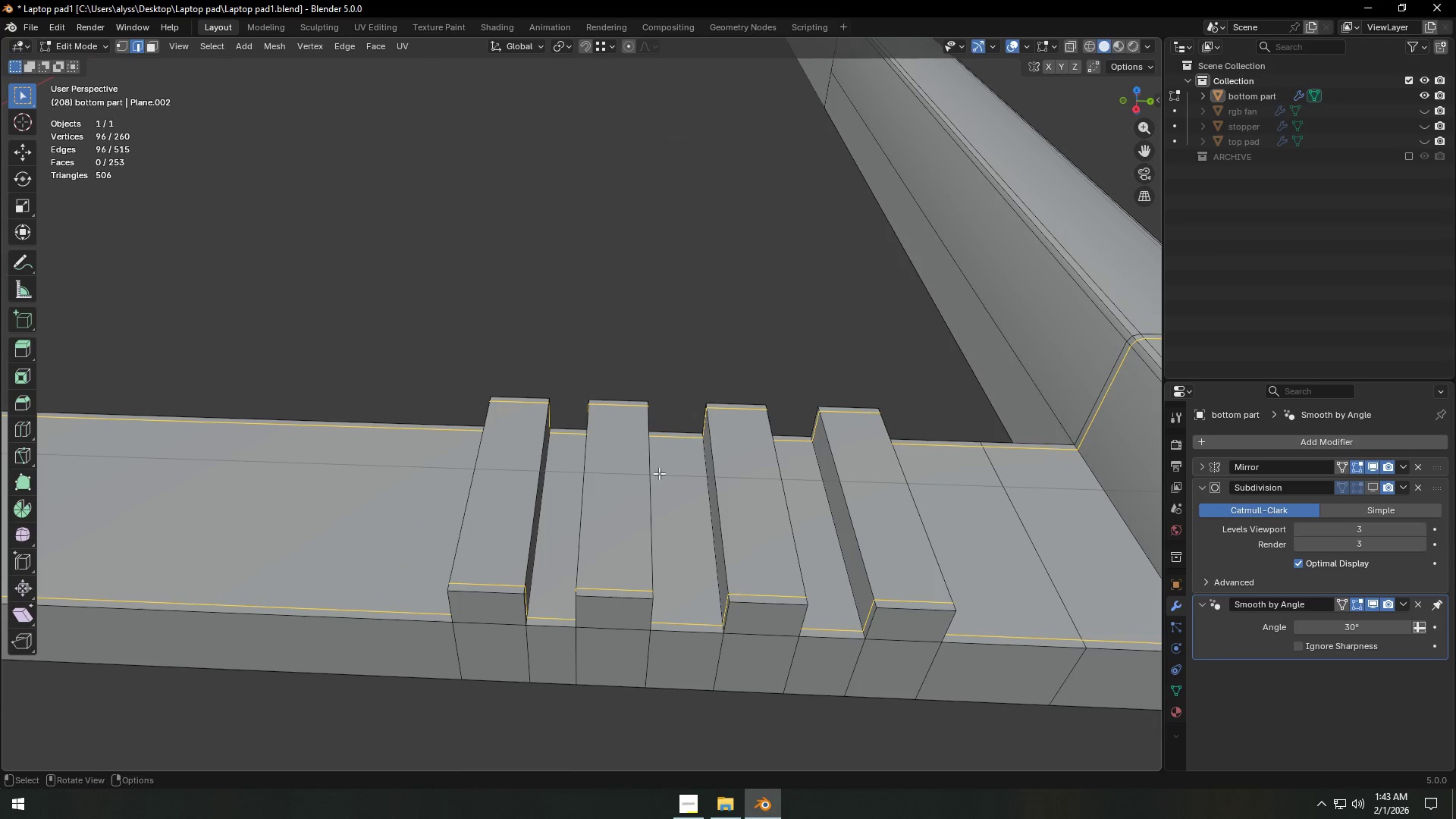 
key(Shift+ShiftLeft)
 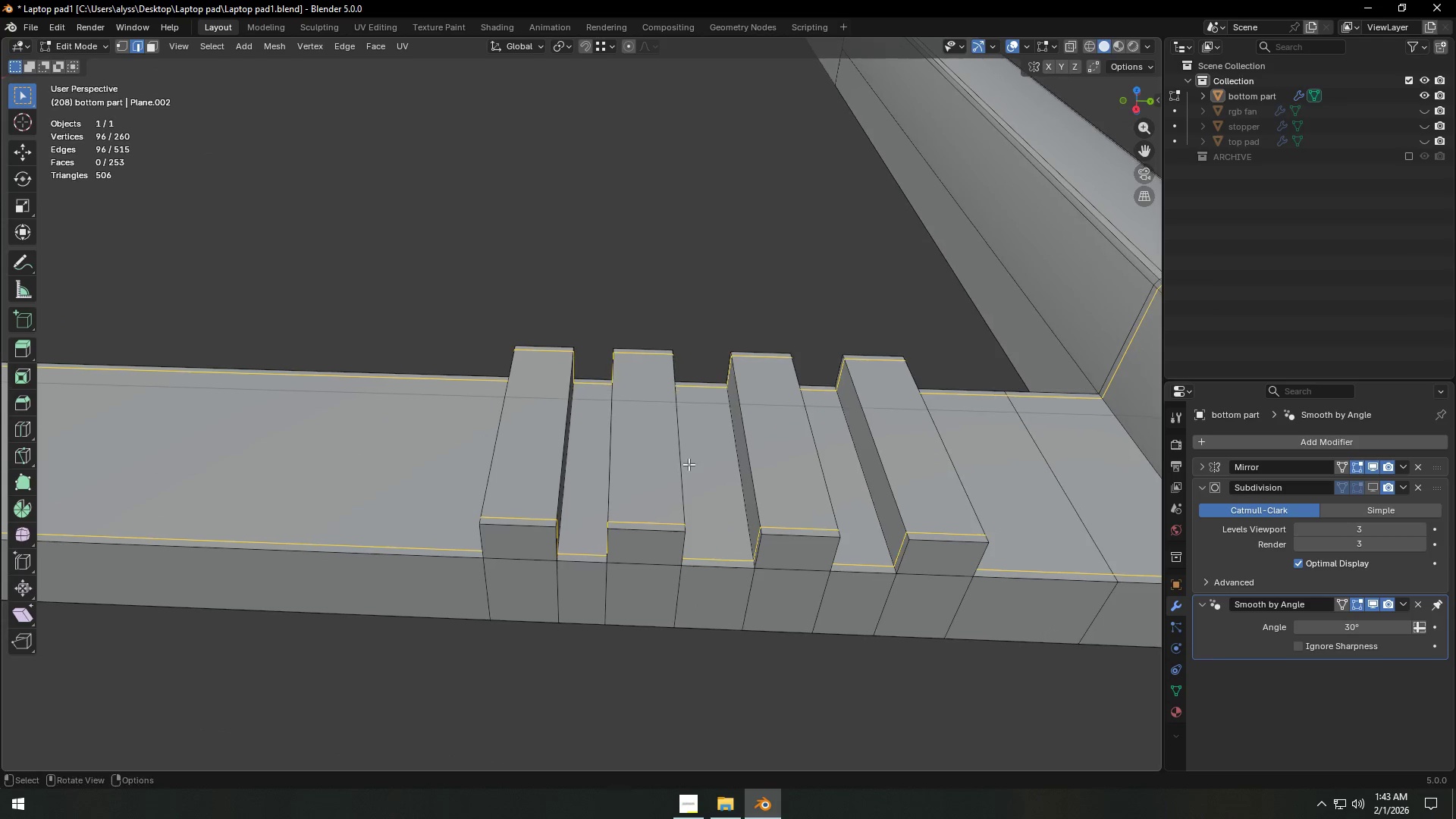 
key(Control+ControlLeft)
 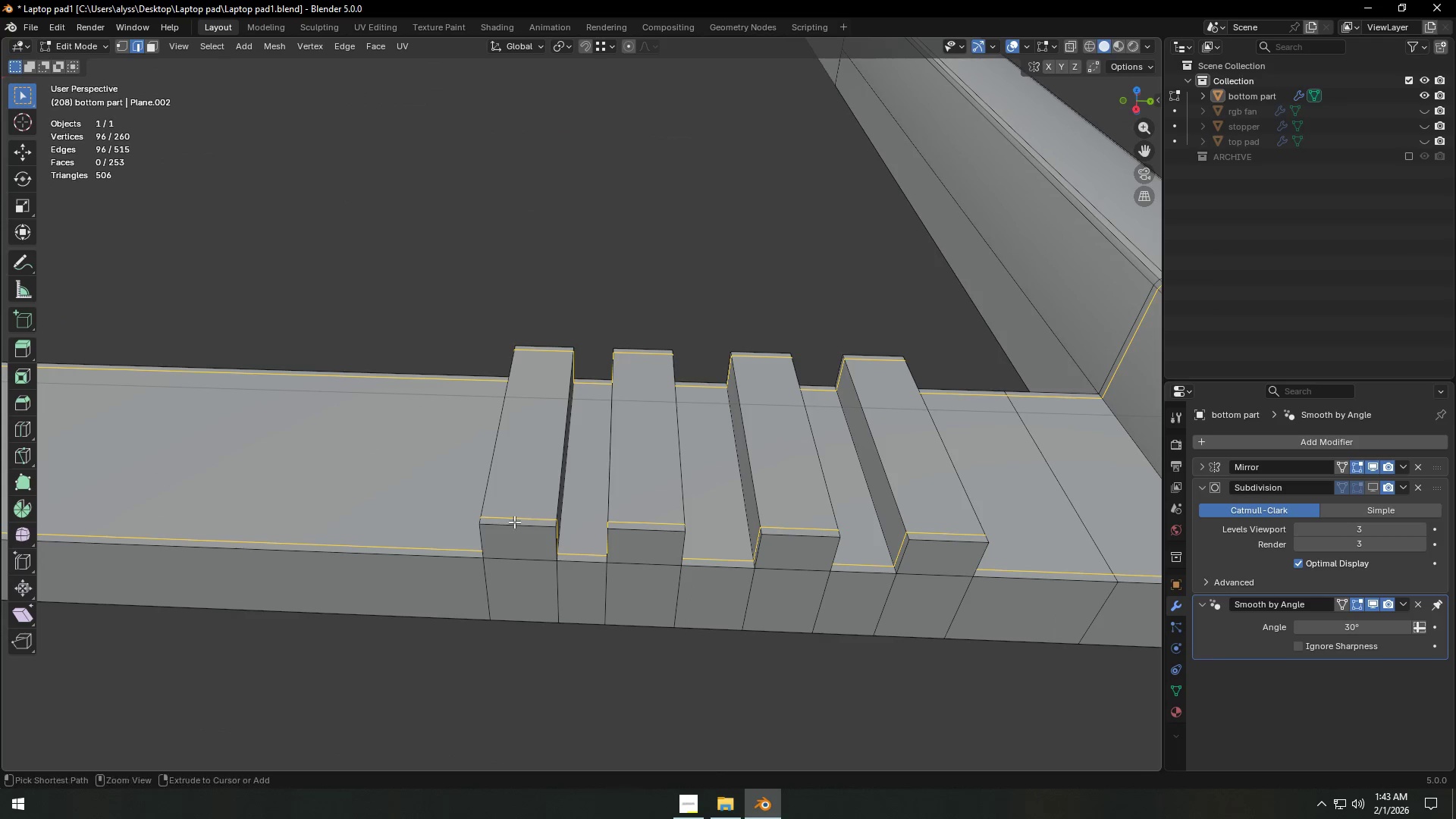 
key(Control+R)
 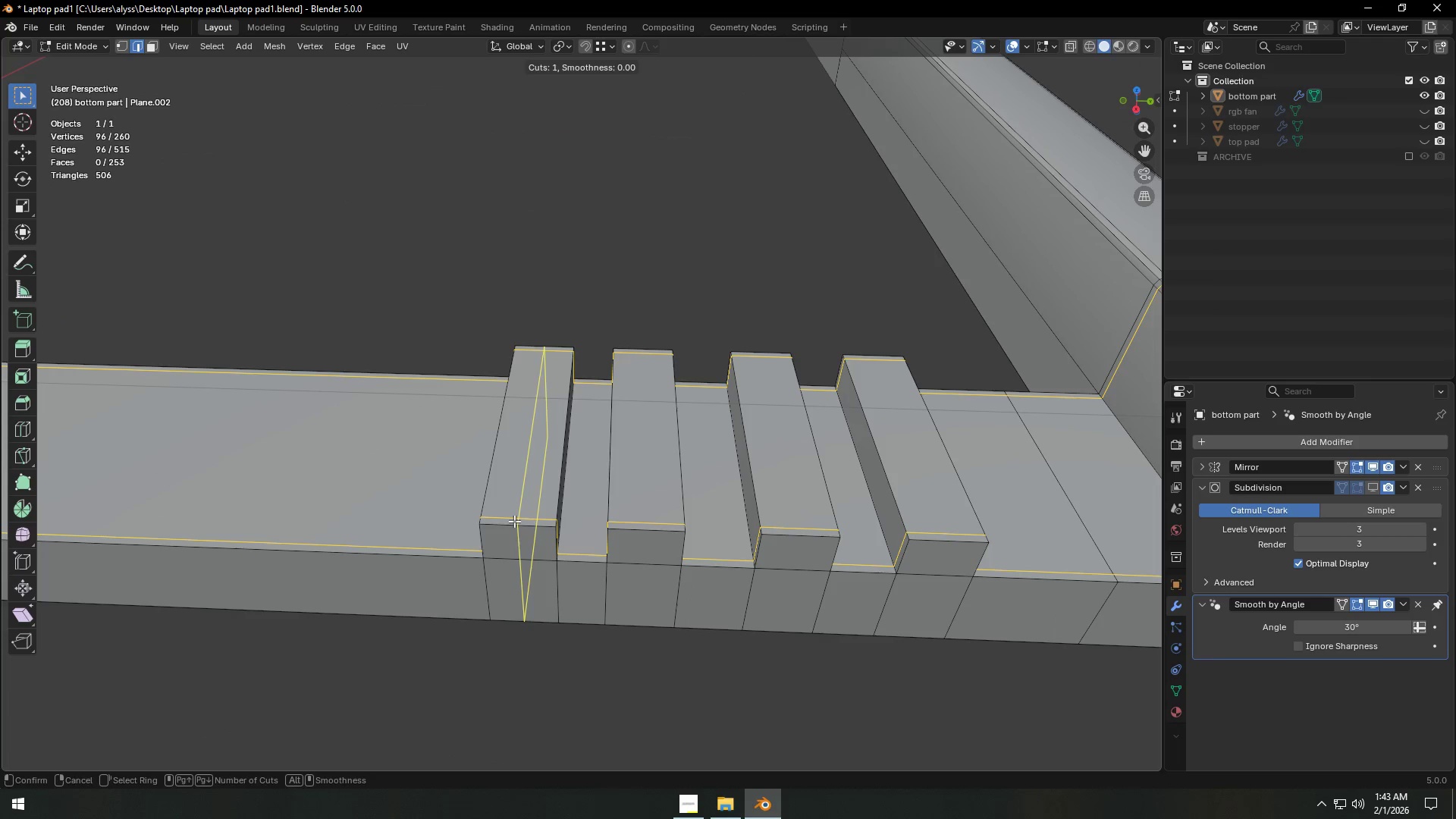 
scroll: coordinate [514, 521], scroll_direction: up, amount: 1.0
 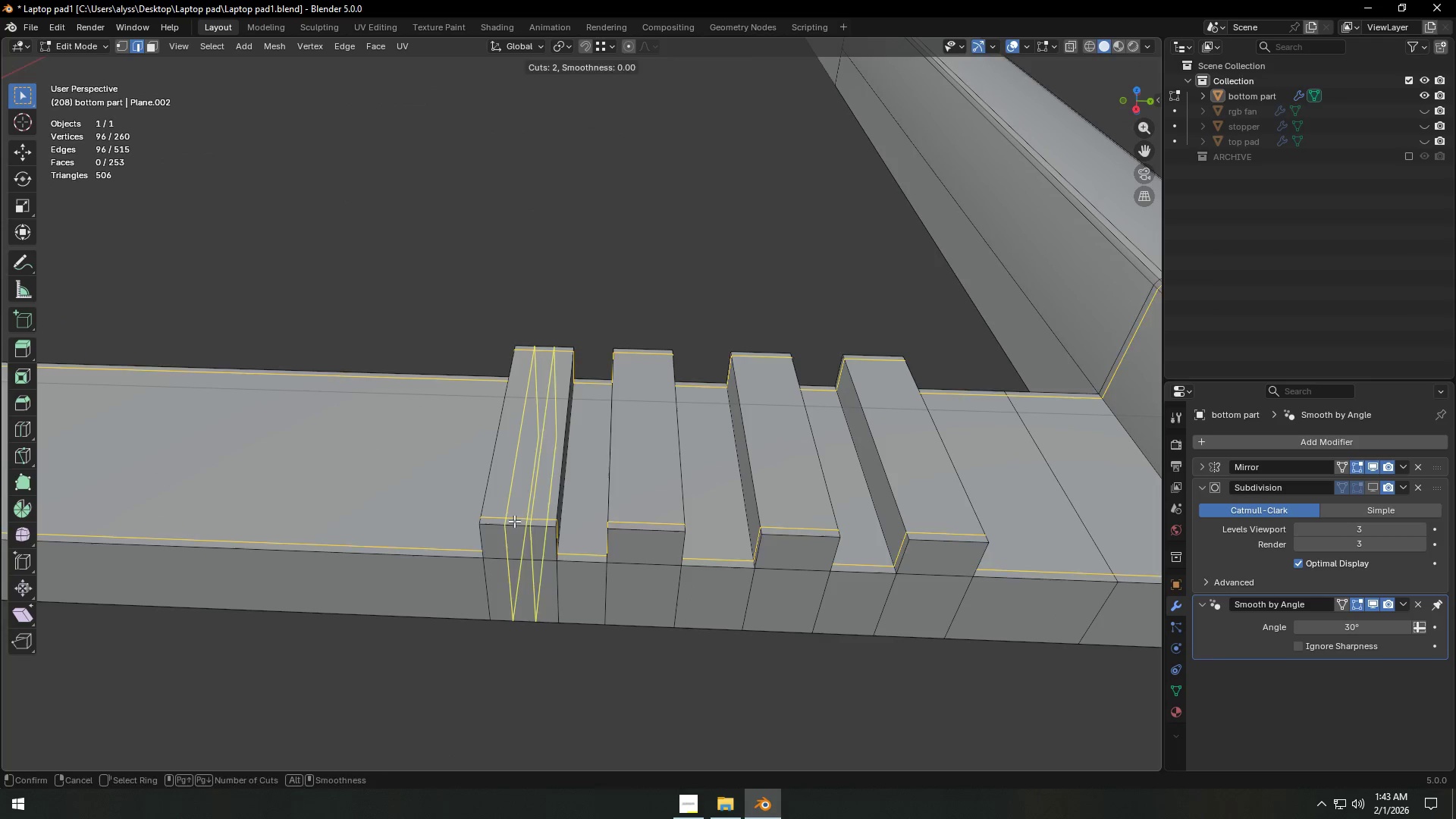 
right_click([514, 521])
 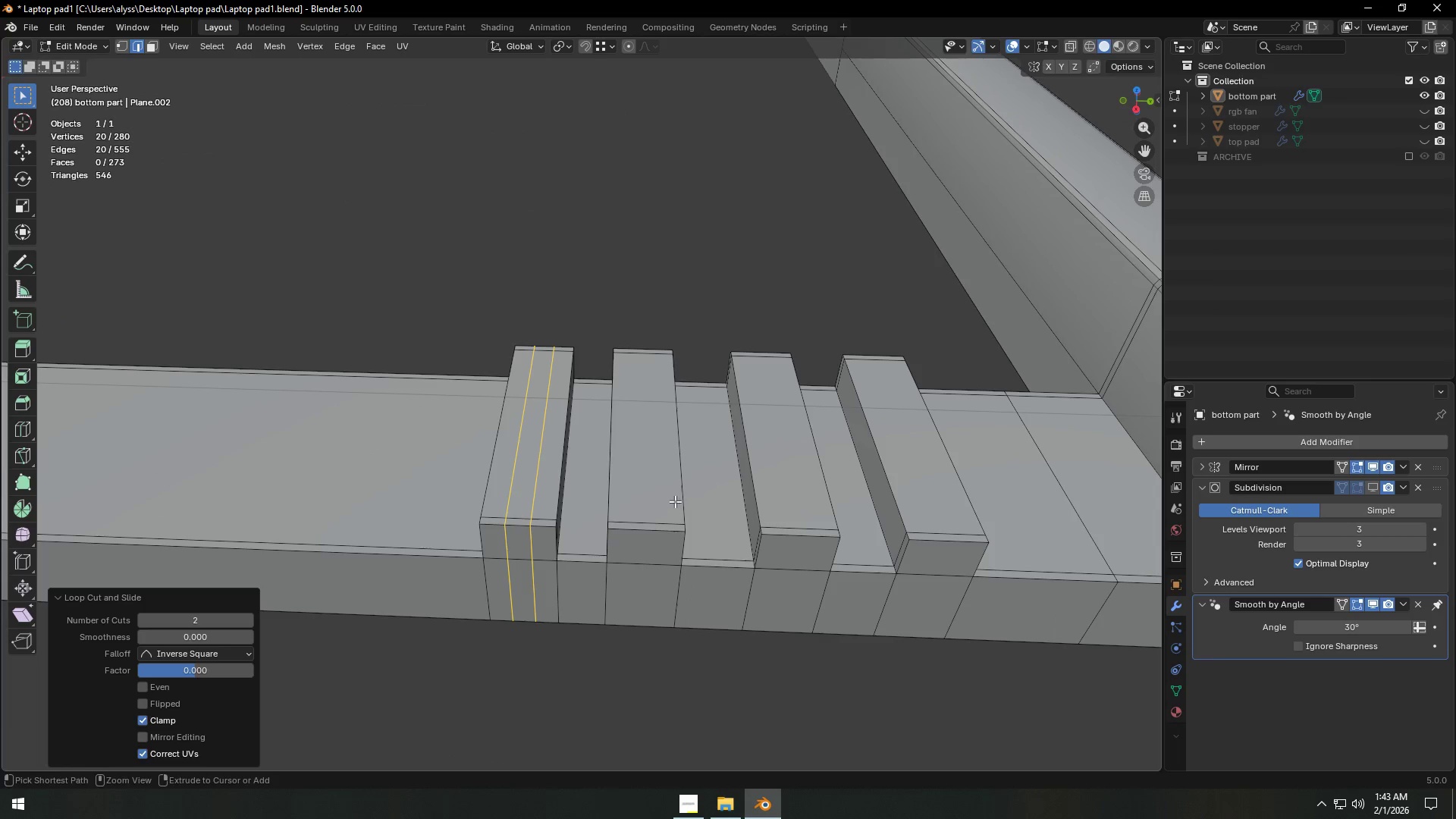 
left_click([514, 521])
 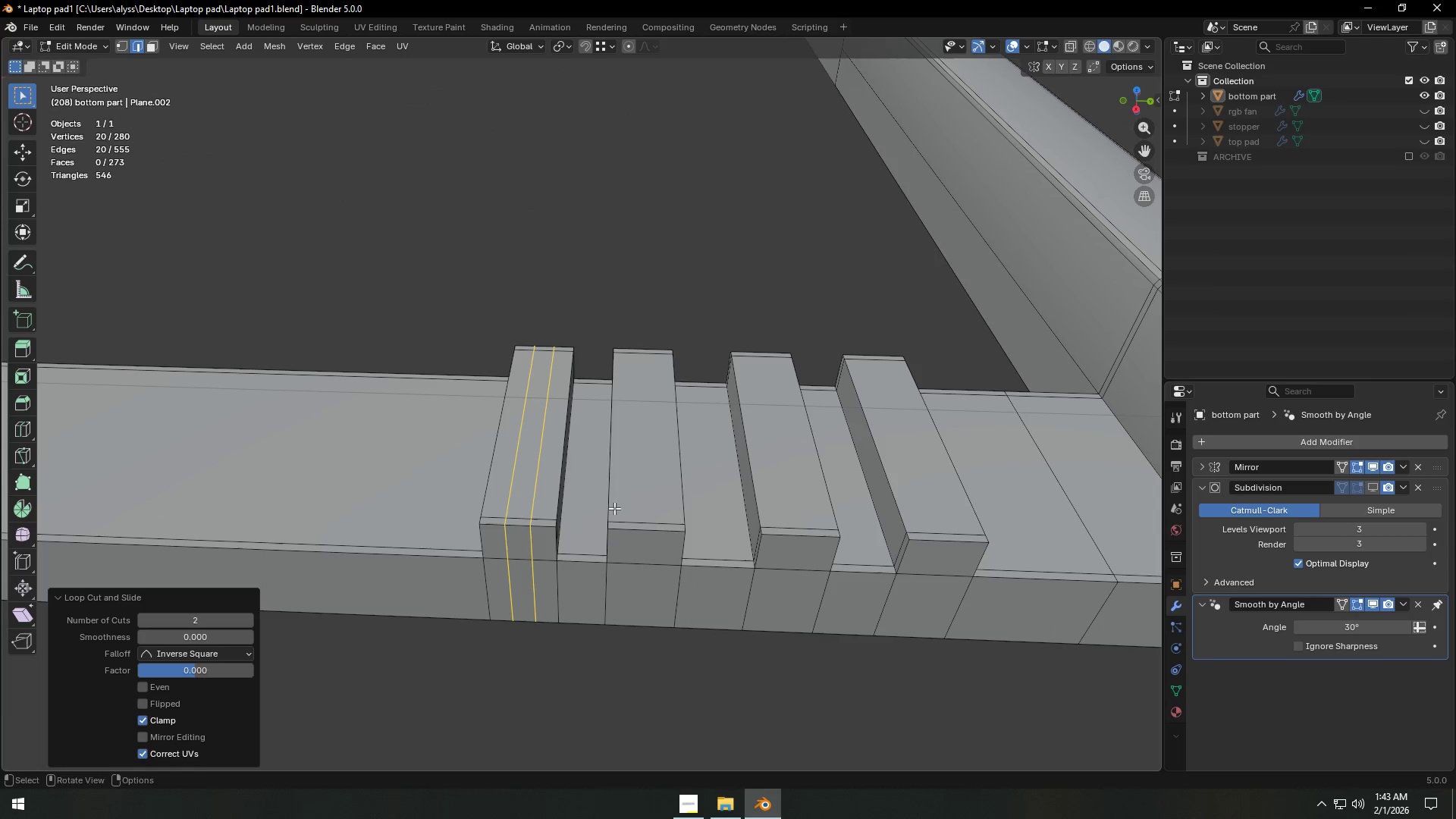 
key(Control+ControlLeft)
 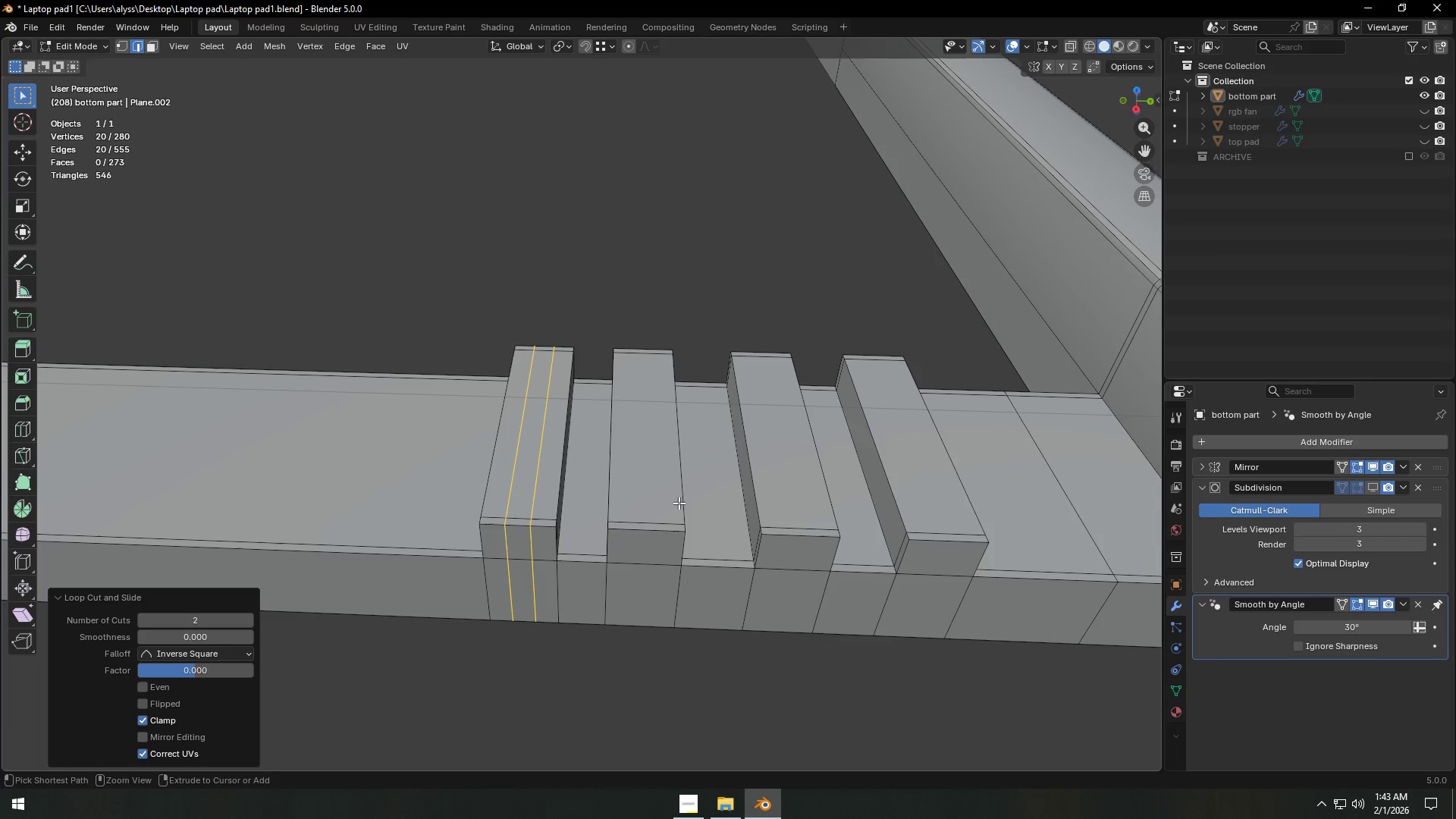 
key(Control+R)
 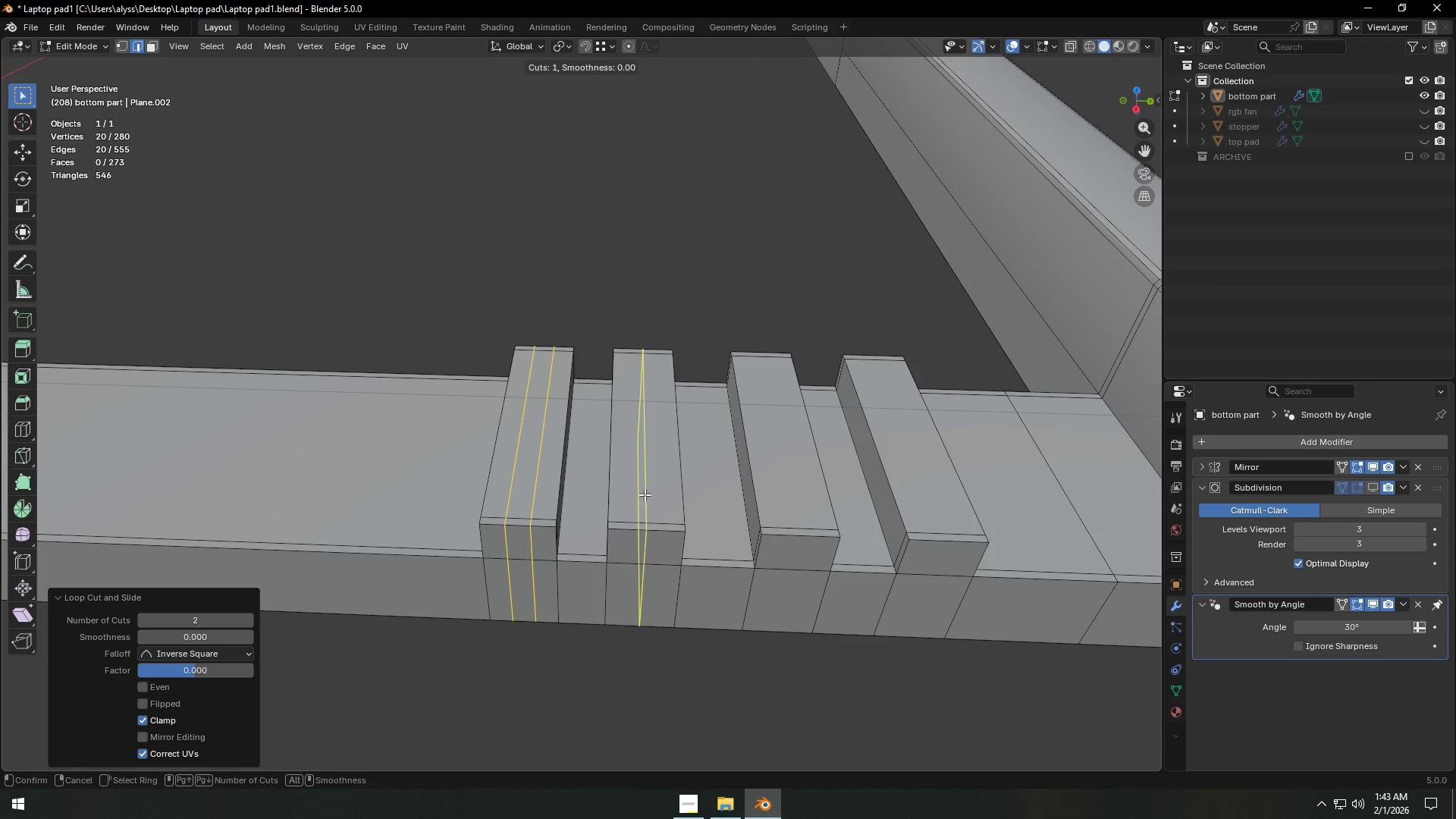 
scroll: coordinate [645, 494], scroll_direction: up, amount: 1.0
 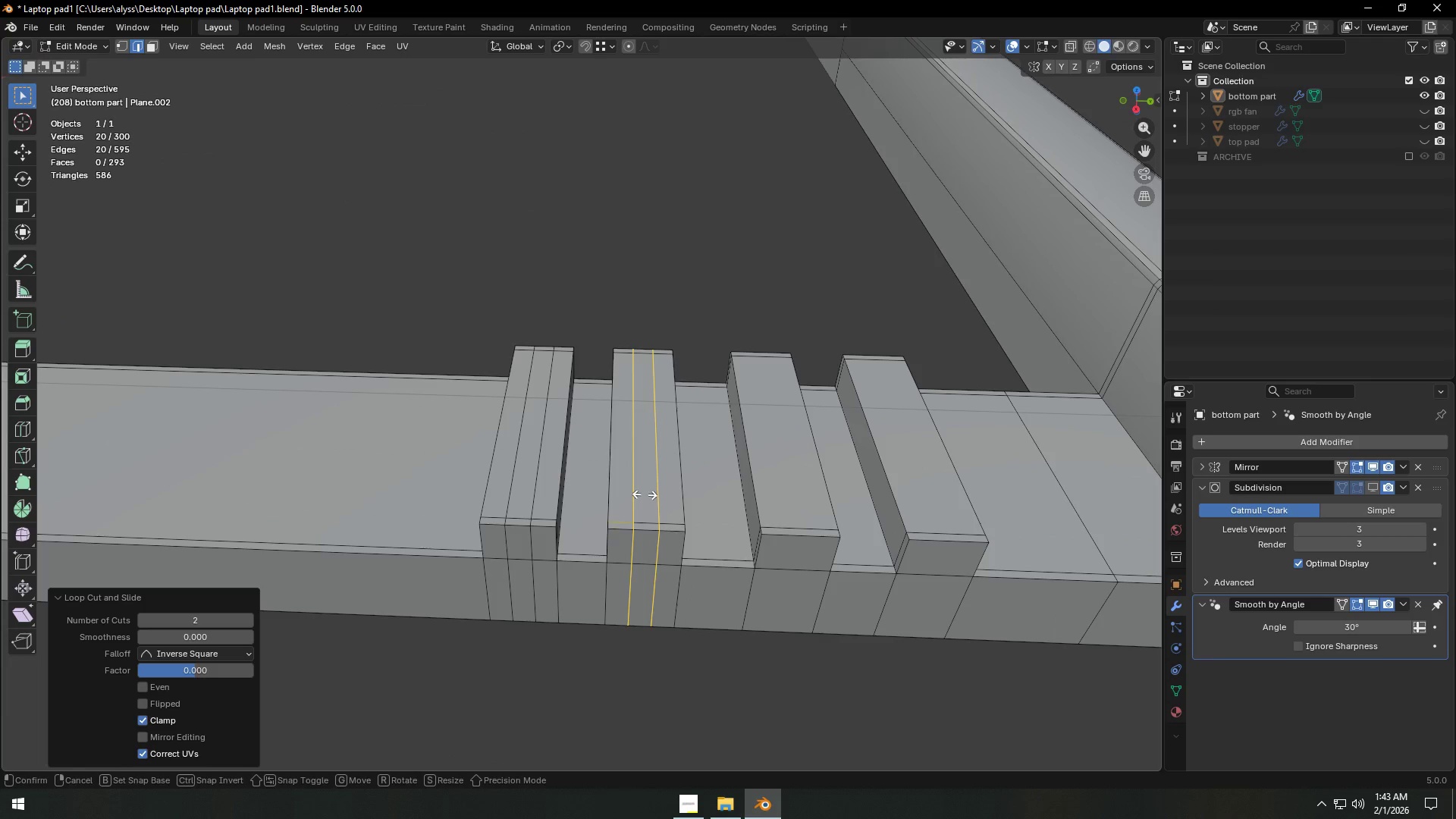 
left_click([645, 494])
 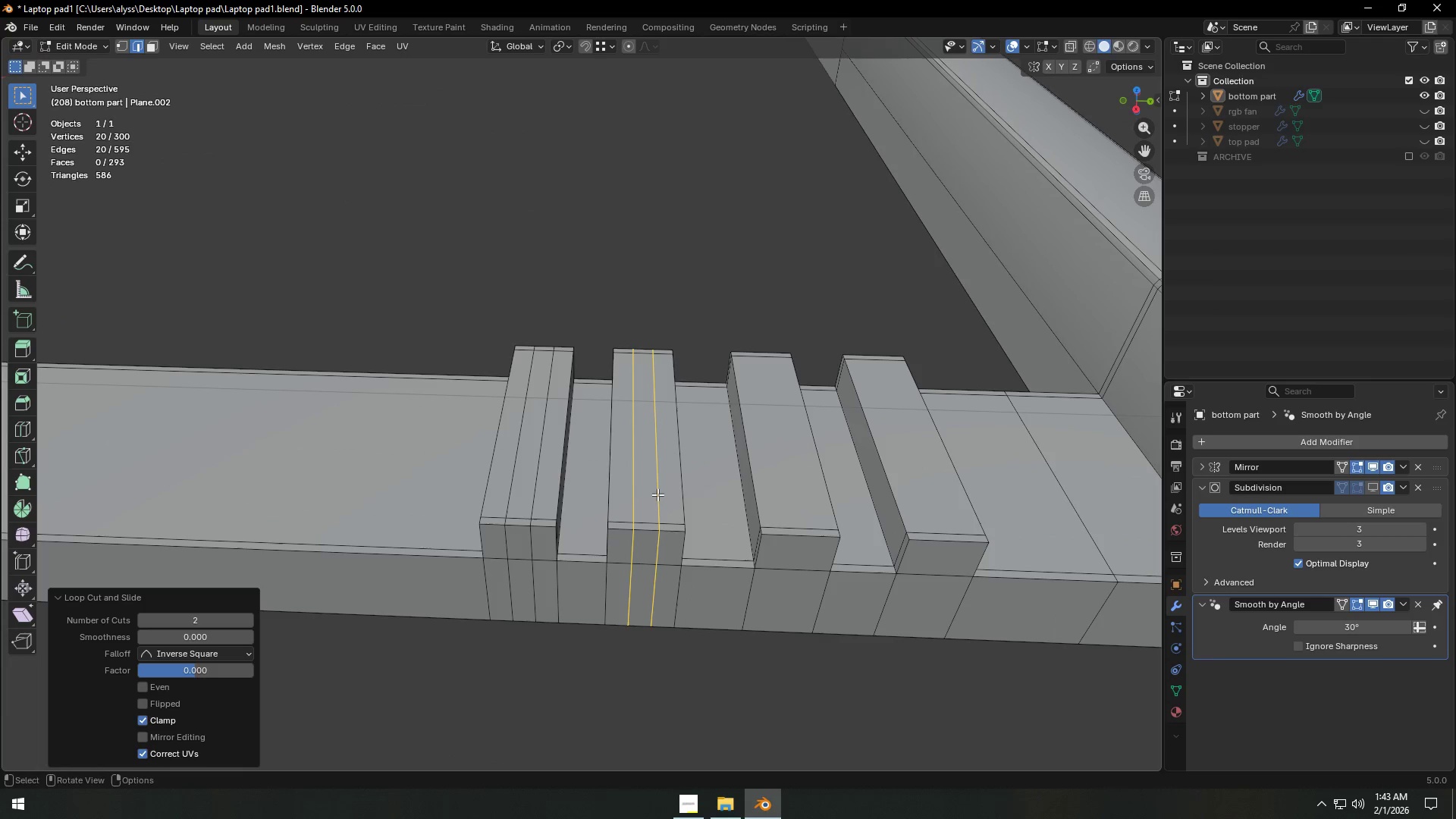 
right_click([645, 494])
 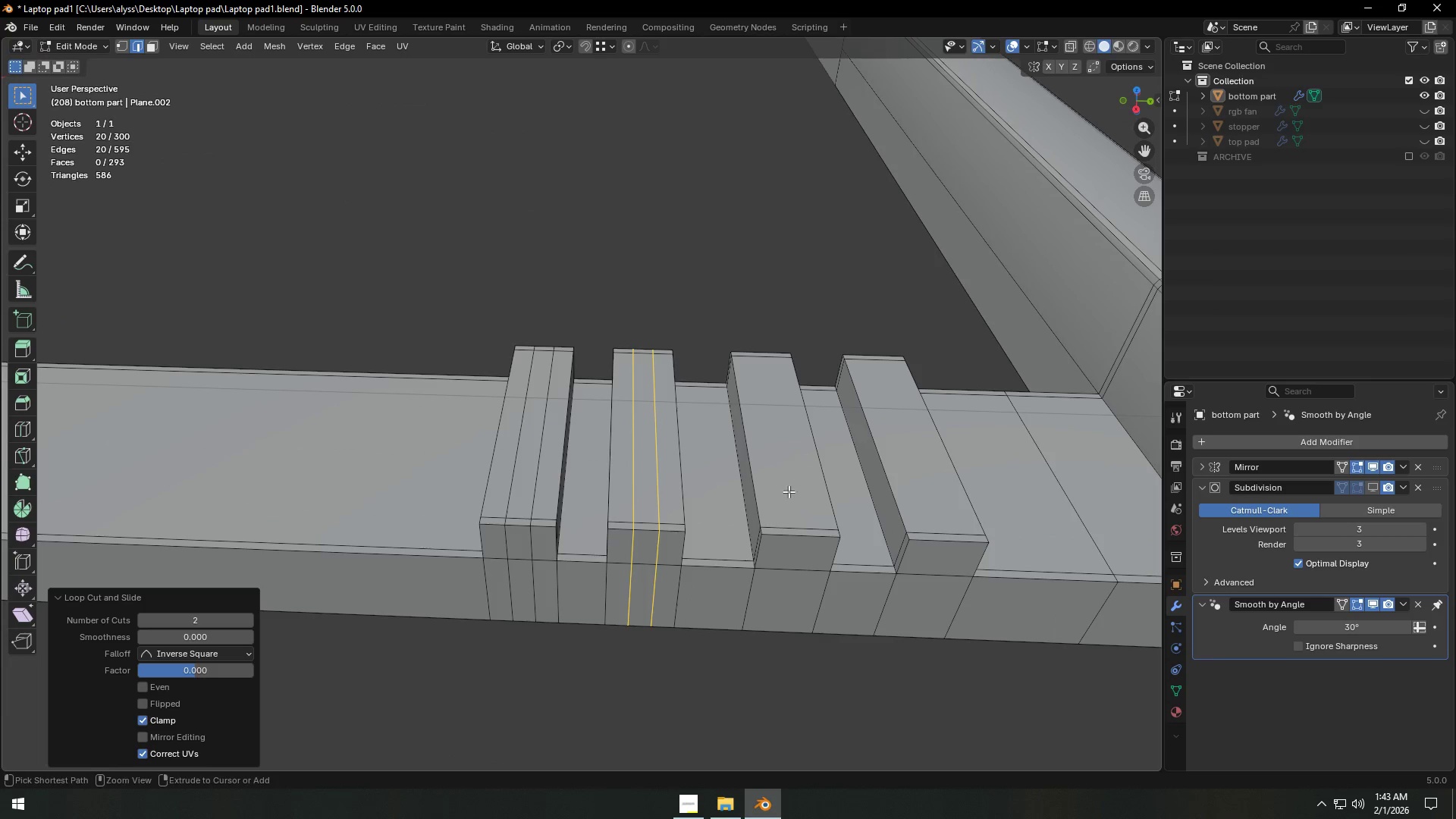 
key(Control+R)
 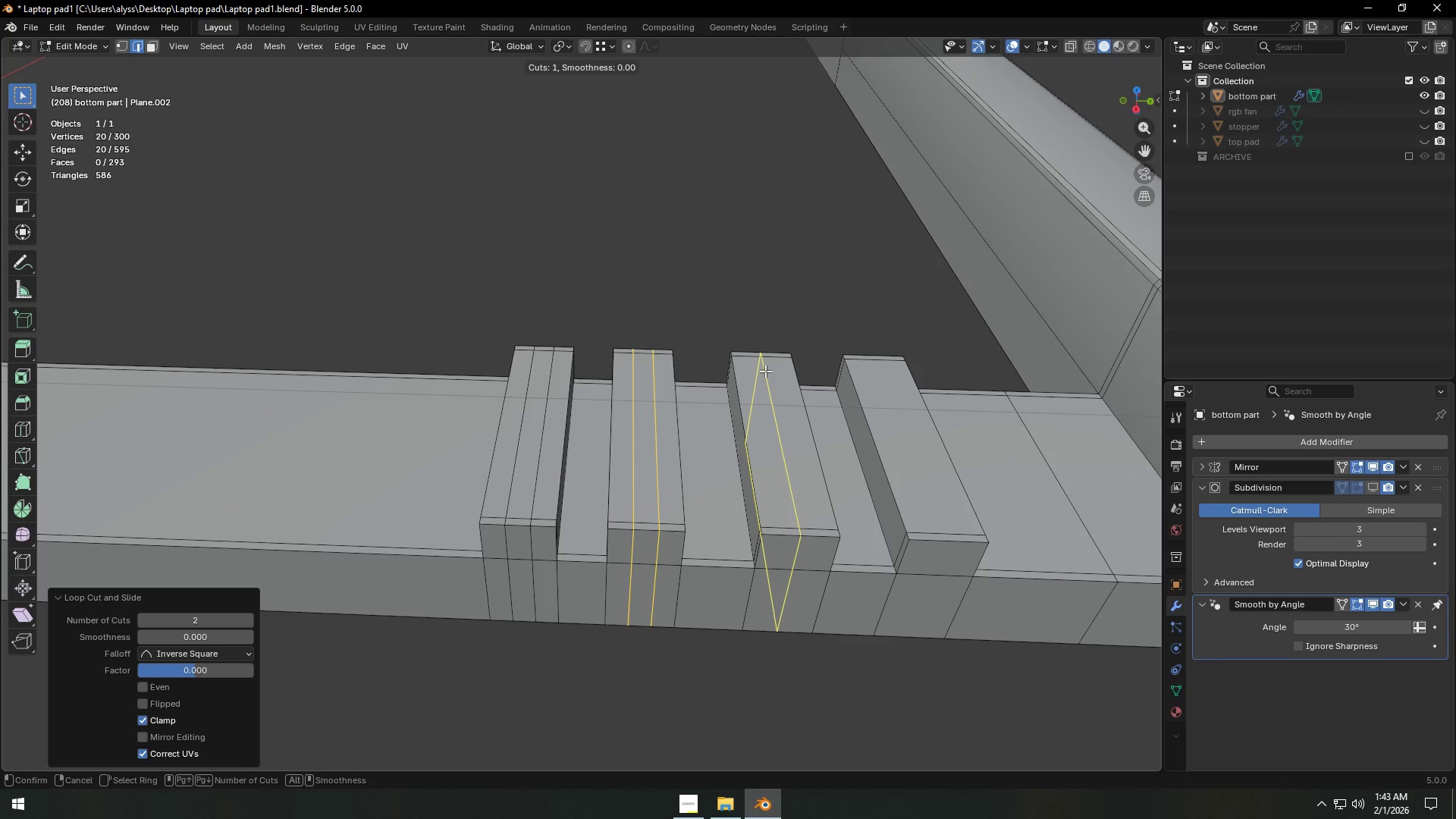 
scroll: coordinate [765, 371], scroll_direction: up, amount: 1.0
 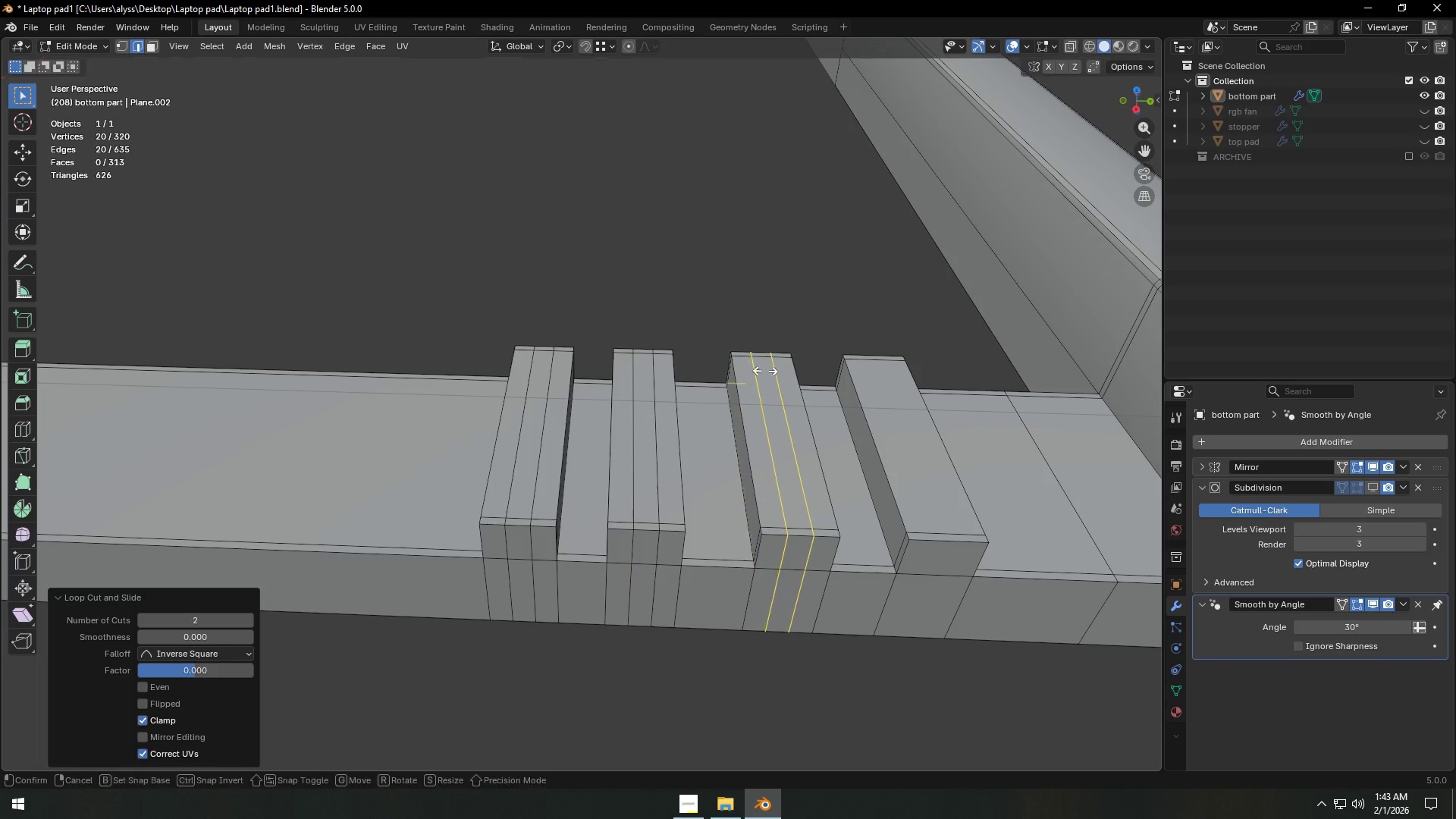 
left_click([765, 371])
 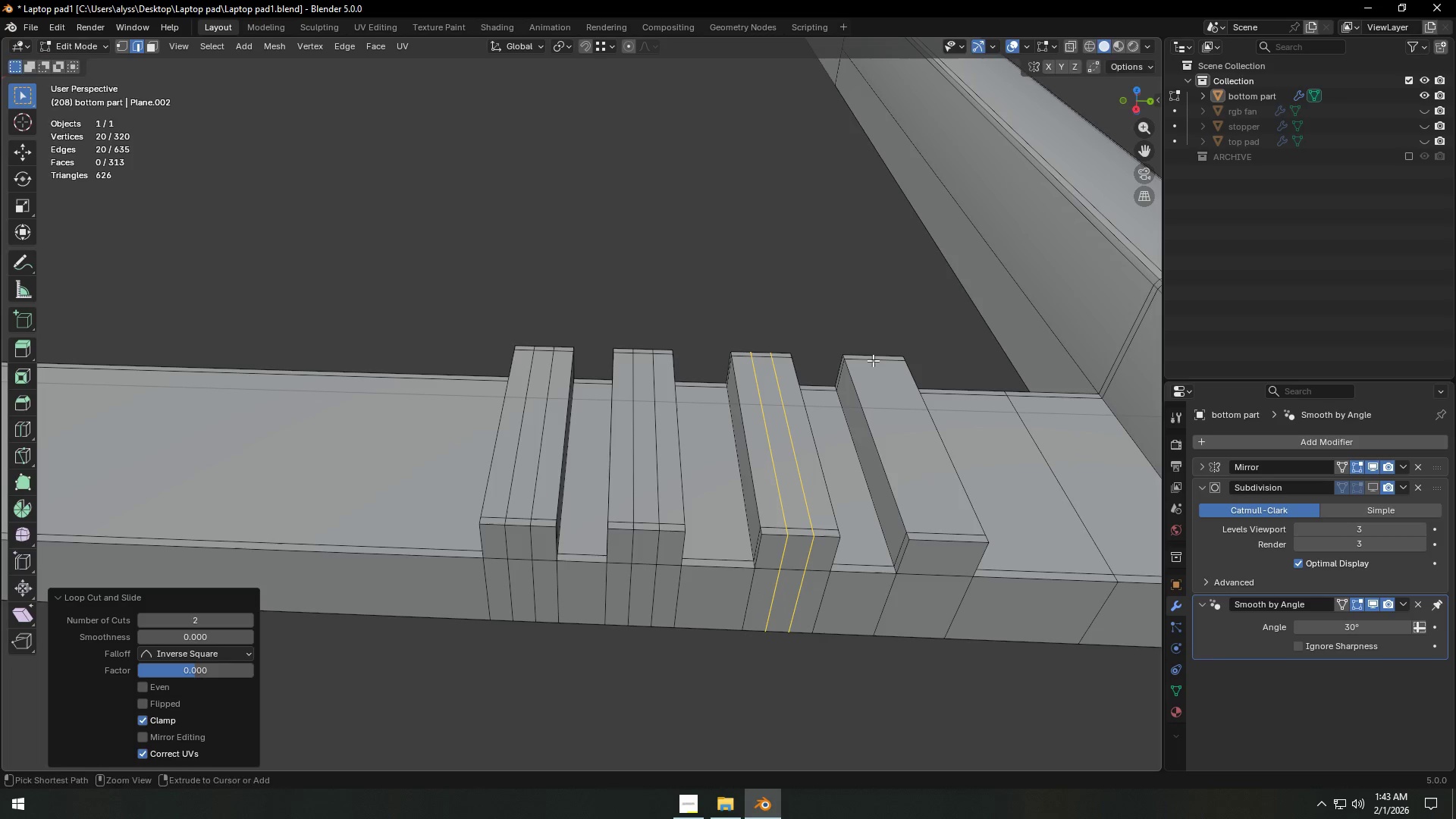 
right_click([765, 371])
 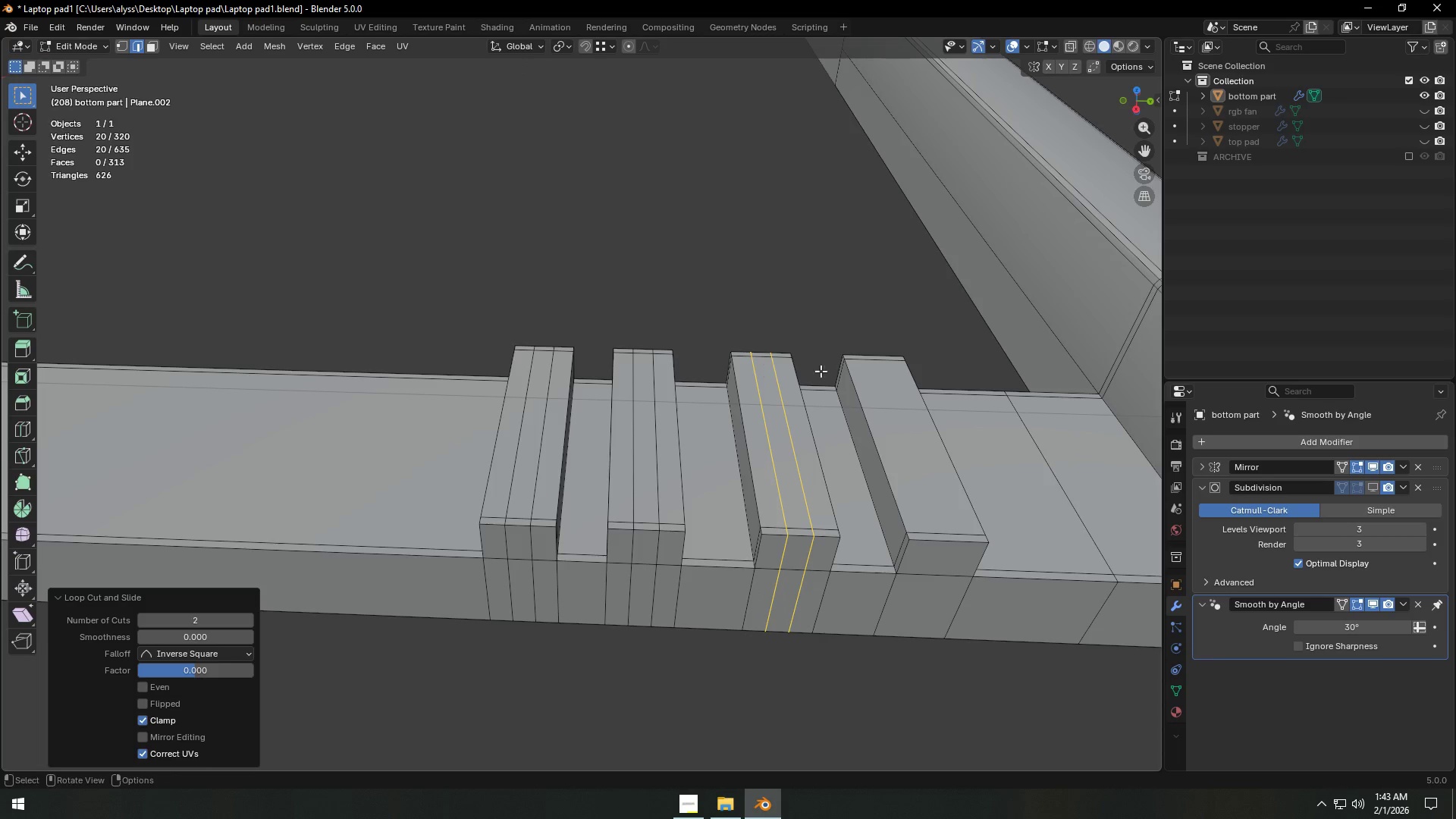 
key(Control+ControlLeft)
 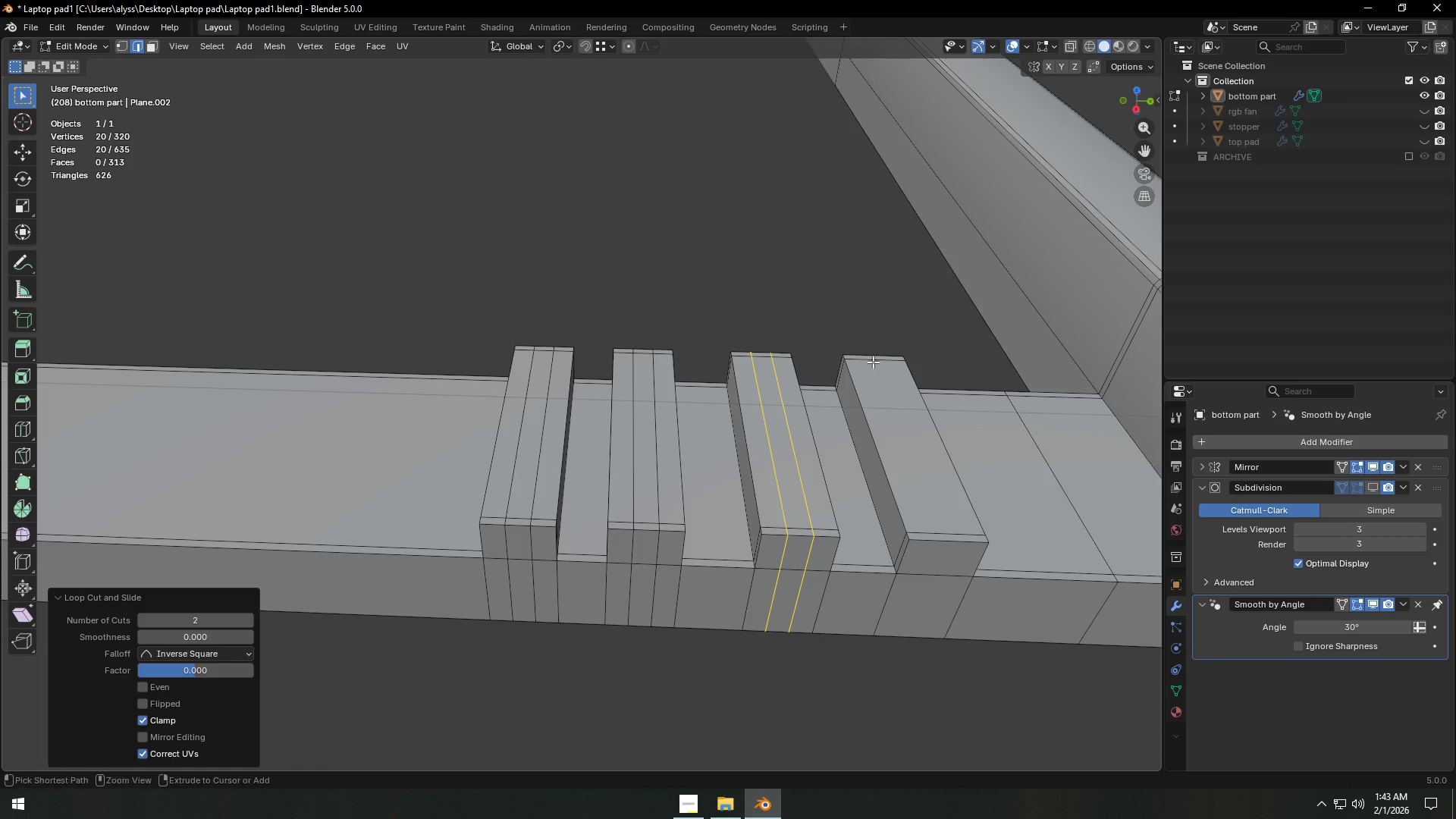 
key(Control+R)
 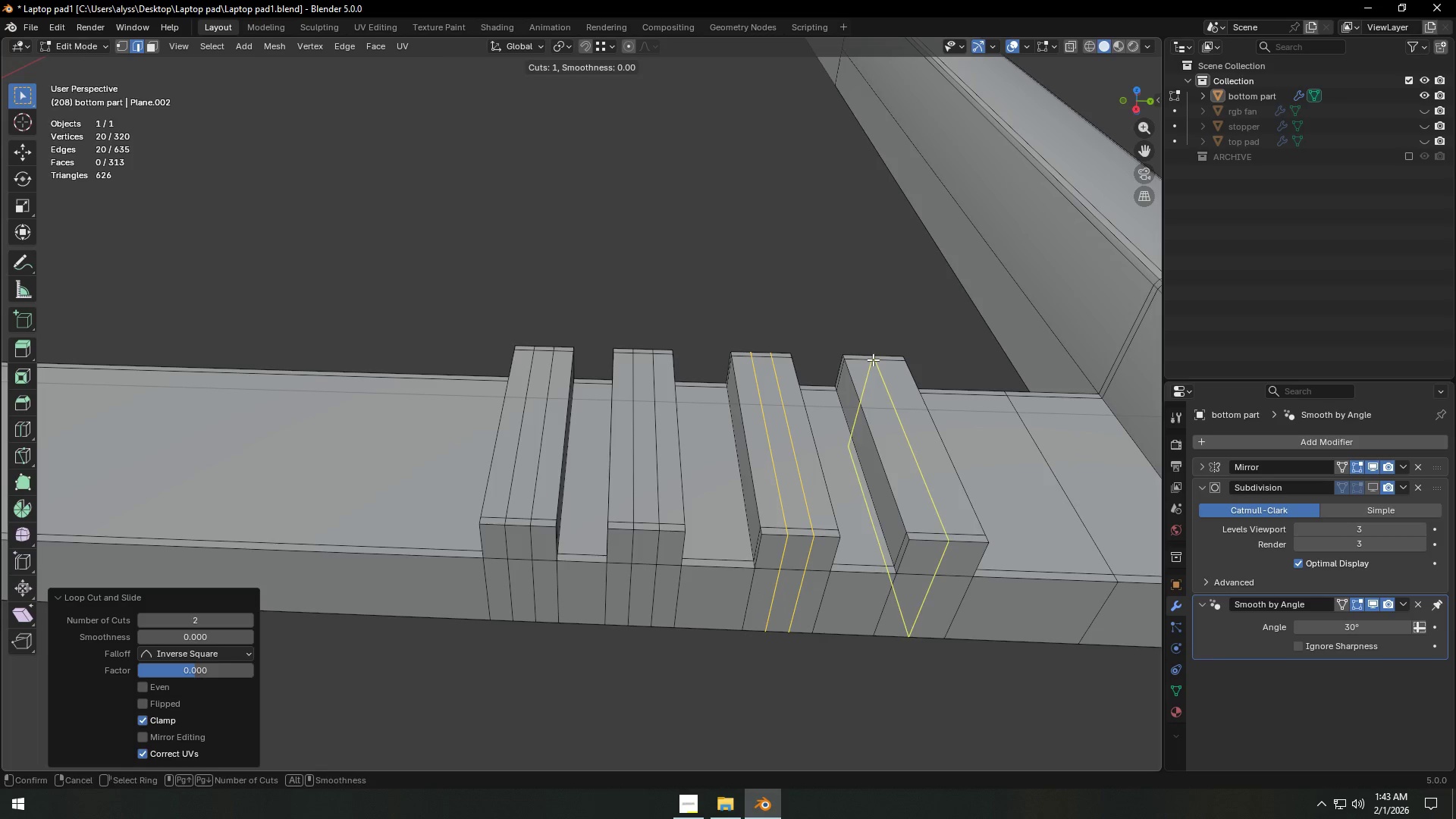 
scroll: coordinate [873, 359], scroll_direction: up, amount: 1.0
 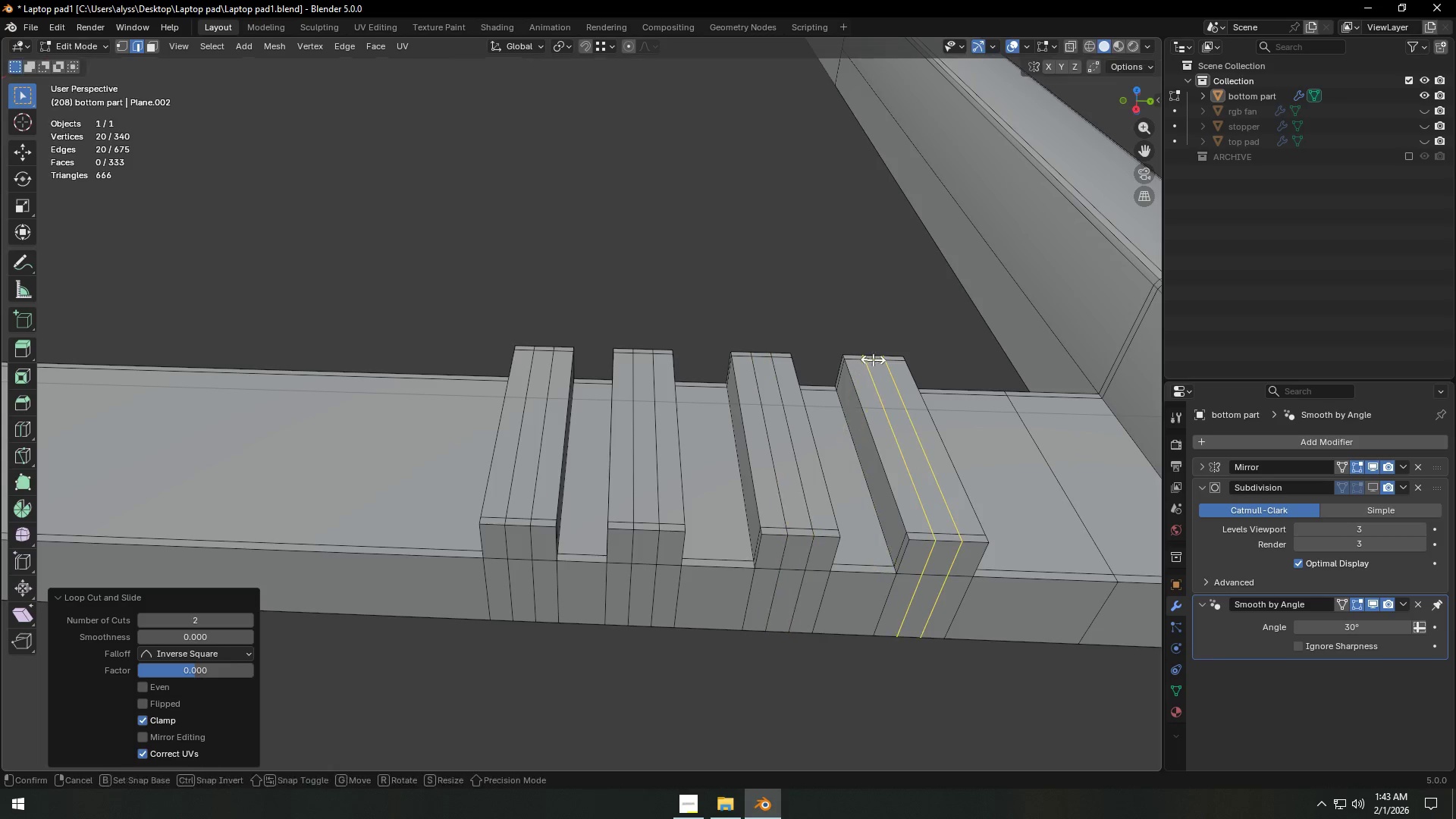 
right_click([873, 359])
 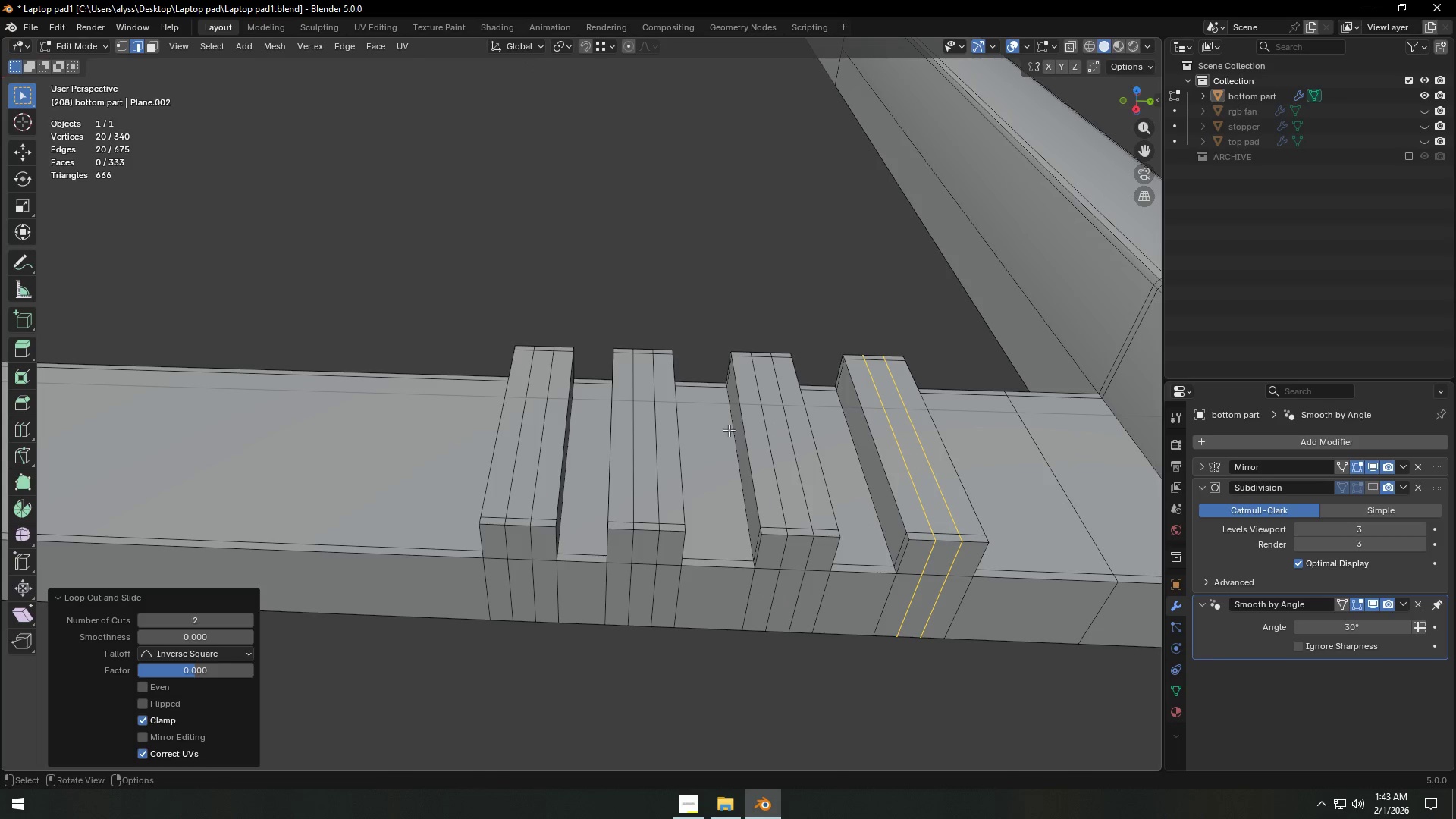 
left_click([873, 359])
 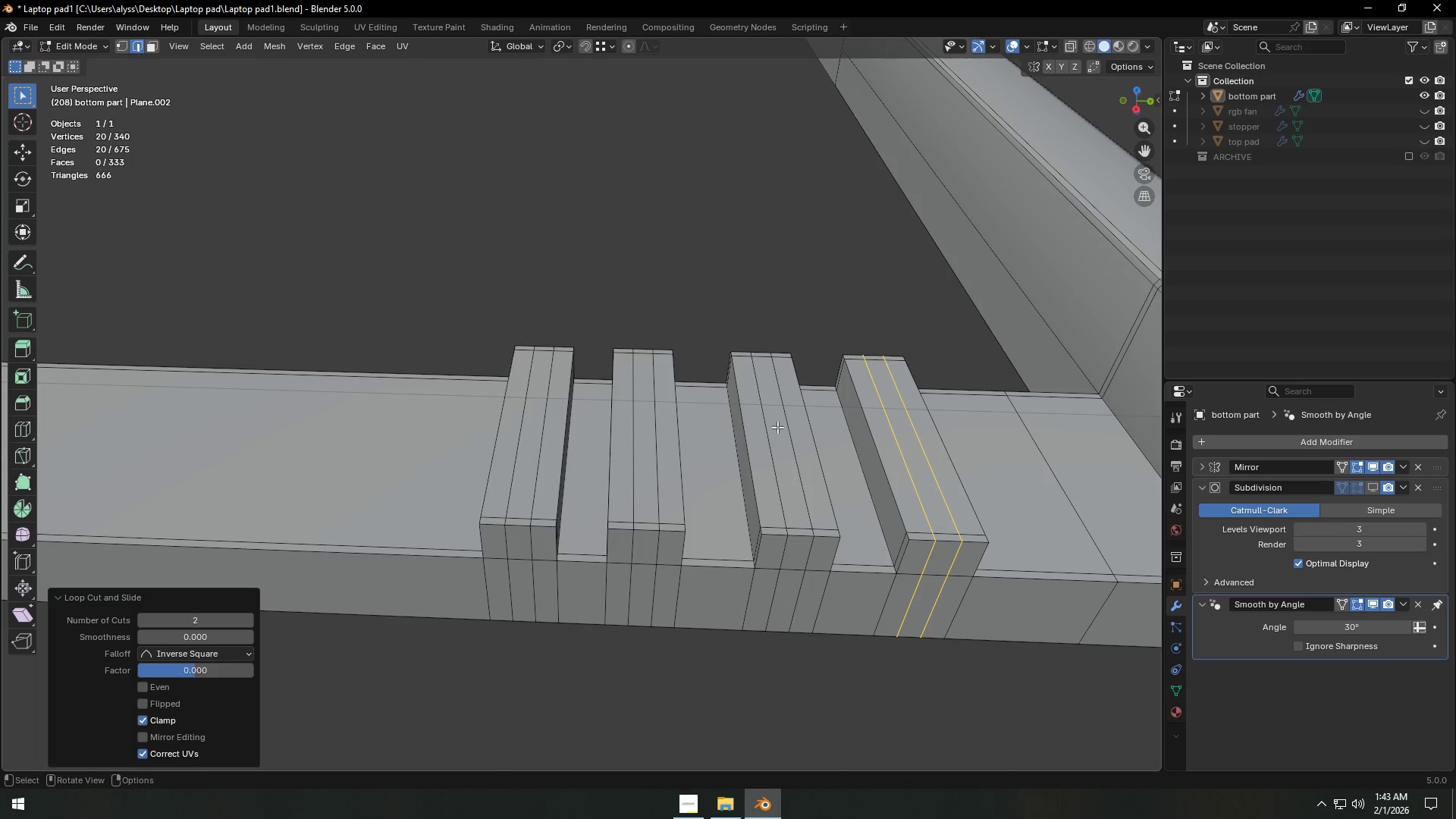 
key(Control+ControlLeft)
 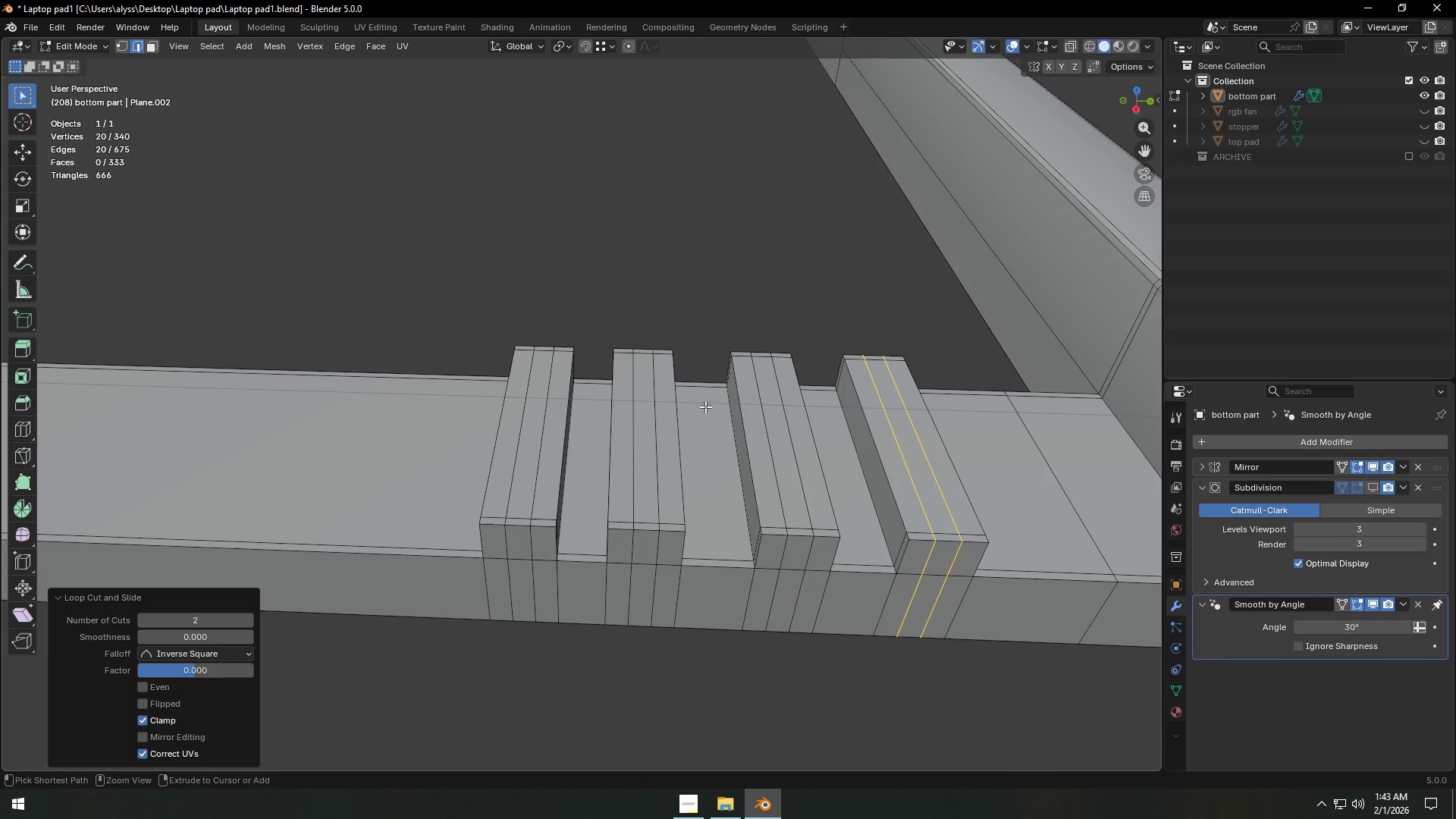 
key(Control+R)
 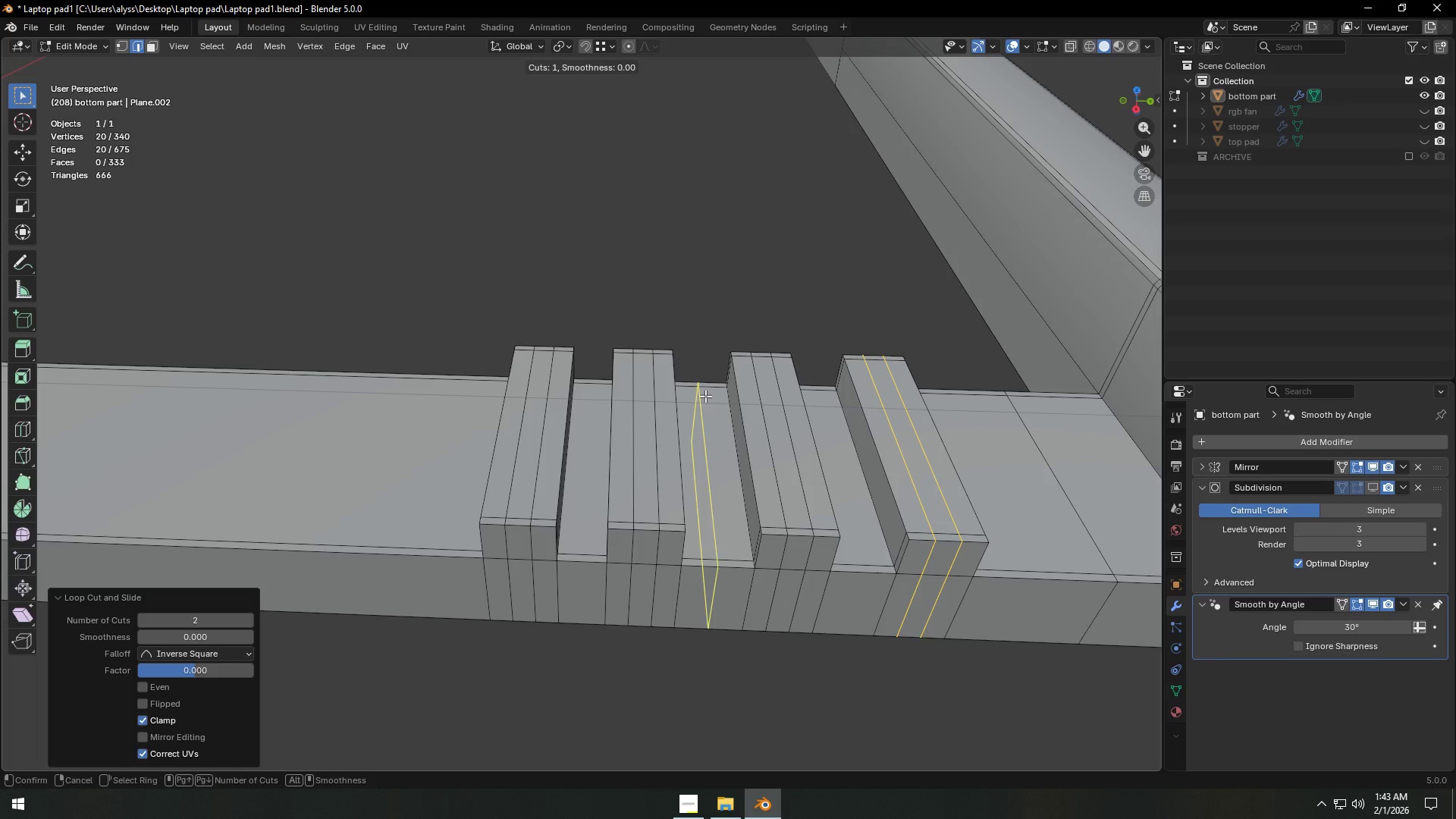 
scroll: coordinate [705, 396], scroll_direction: up, amount: 1.0
 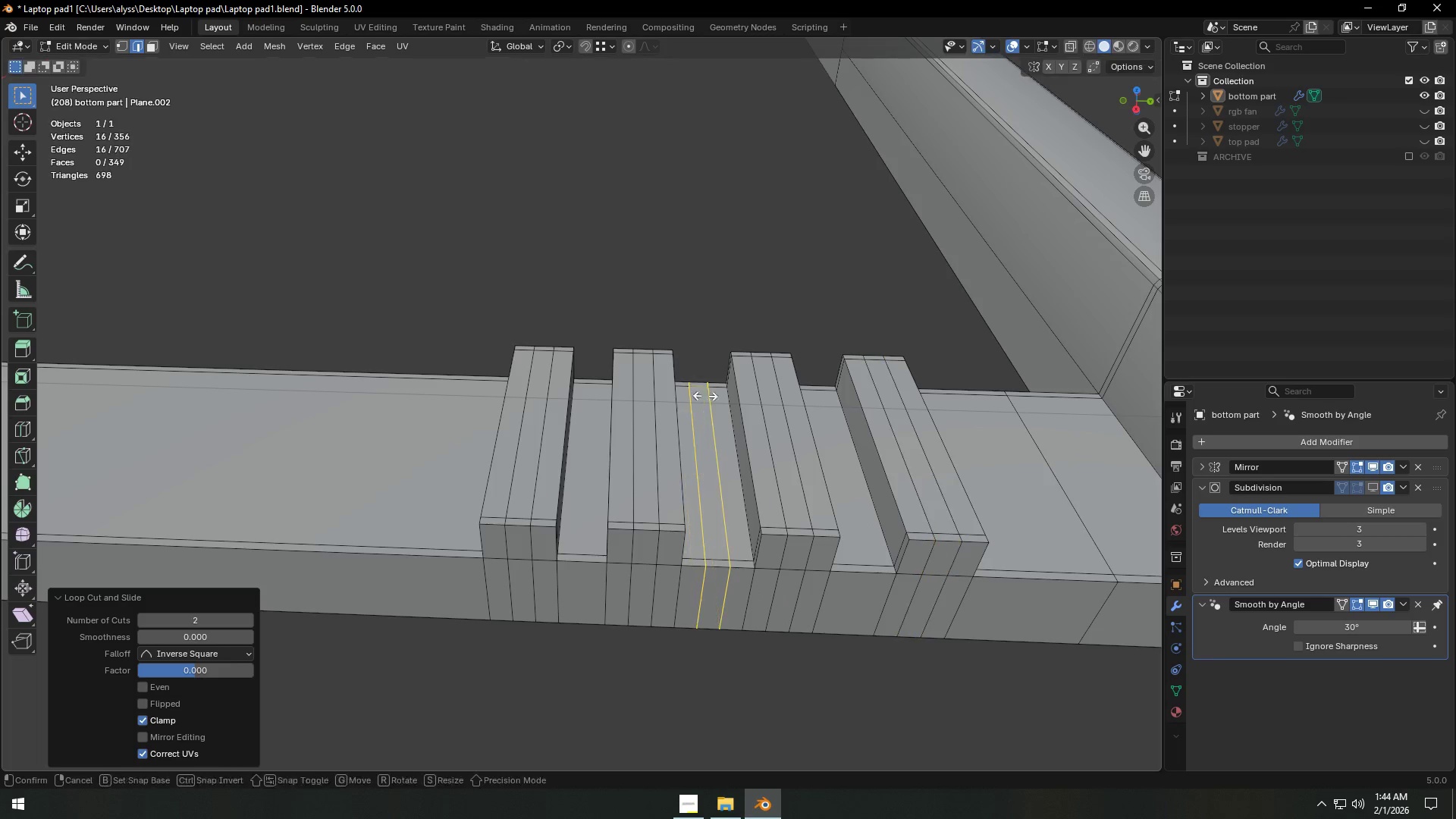 
right_click([705, 396])
 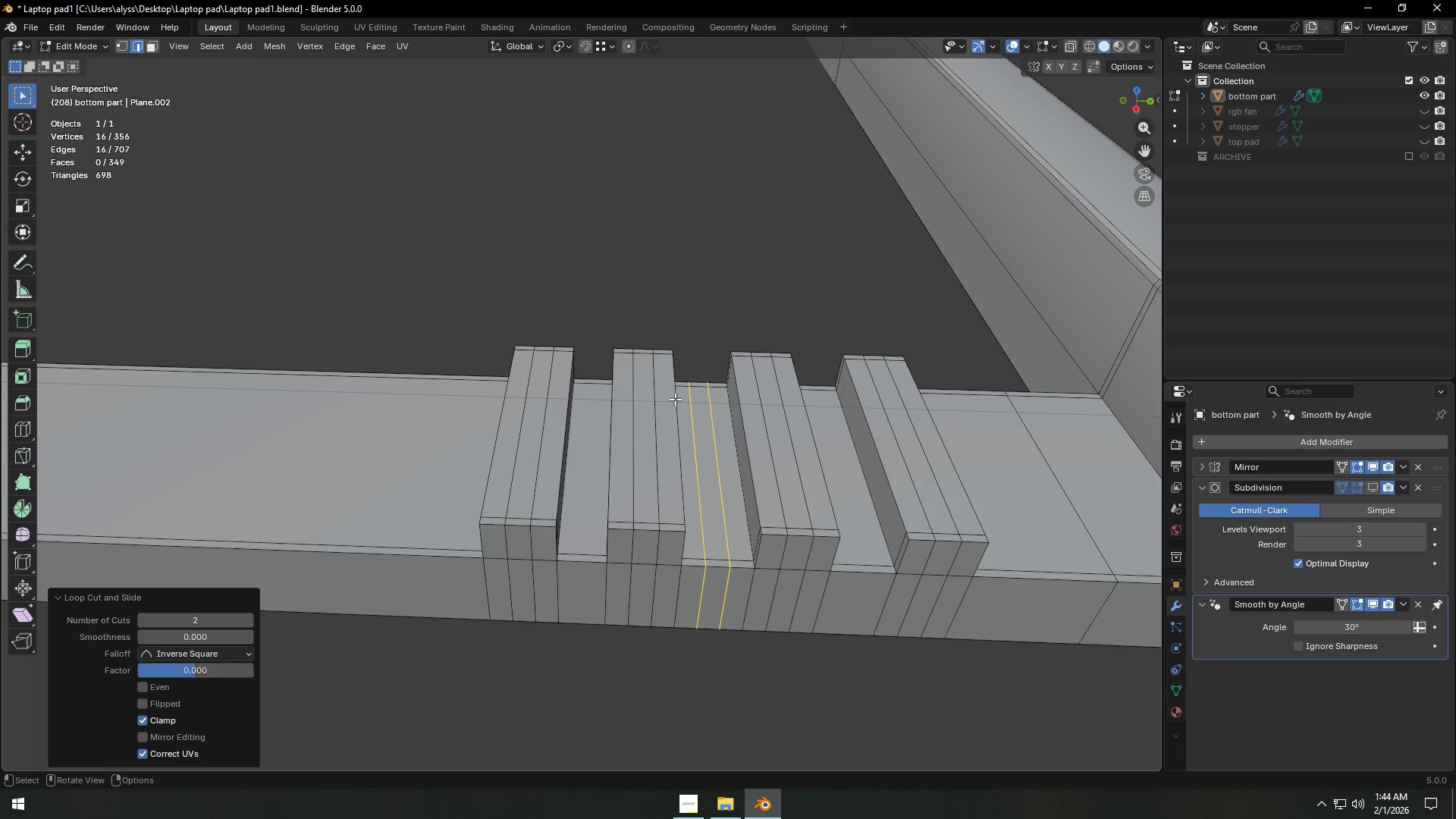 
left_click([705, 396])
 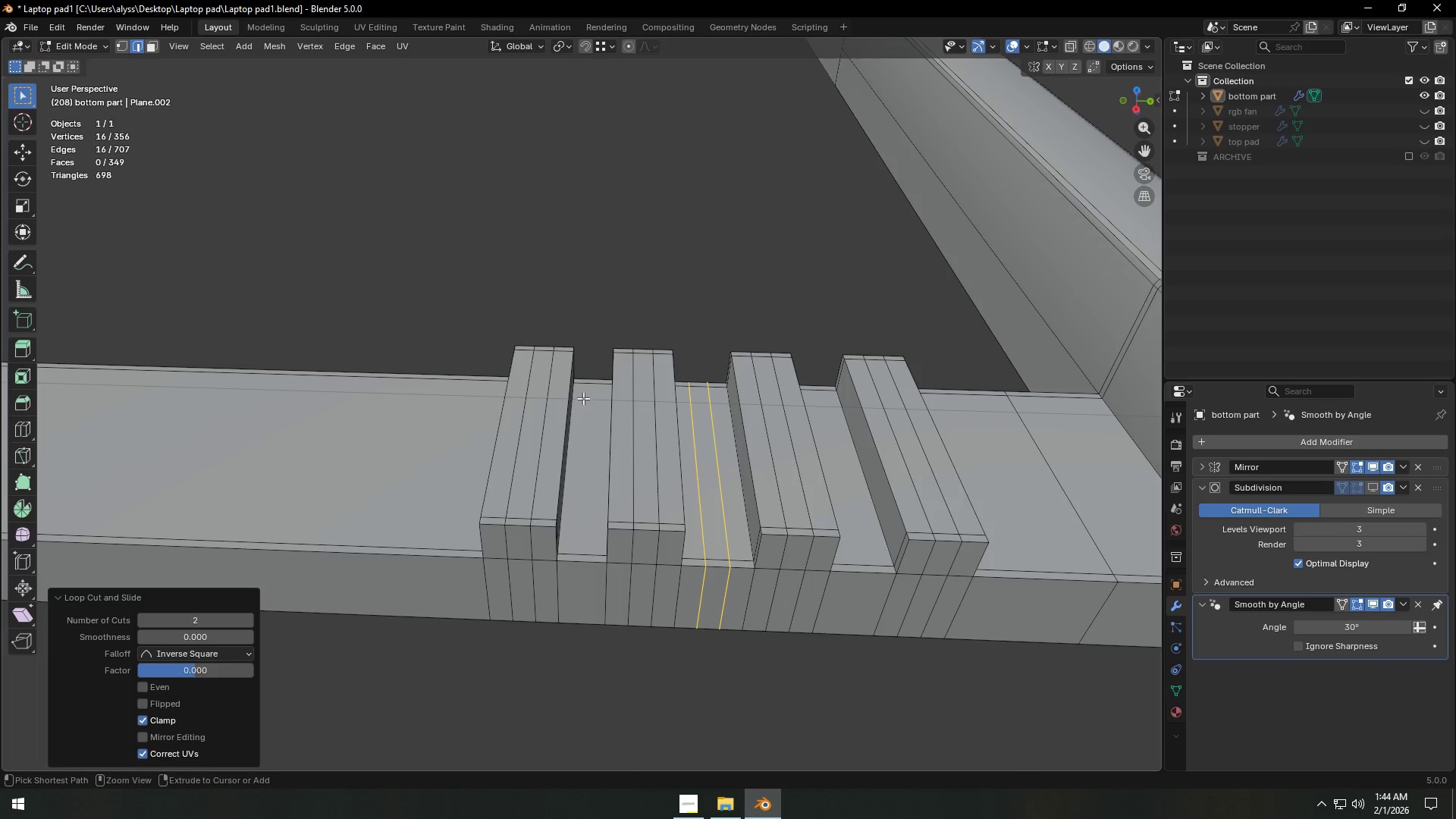 
key(Control+R)
 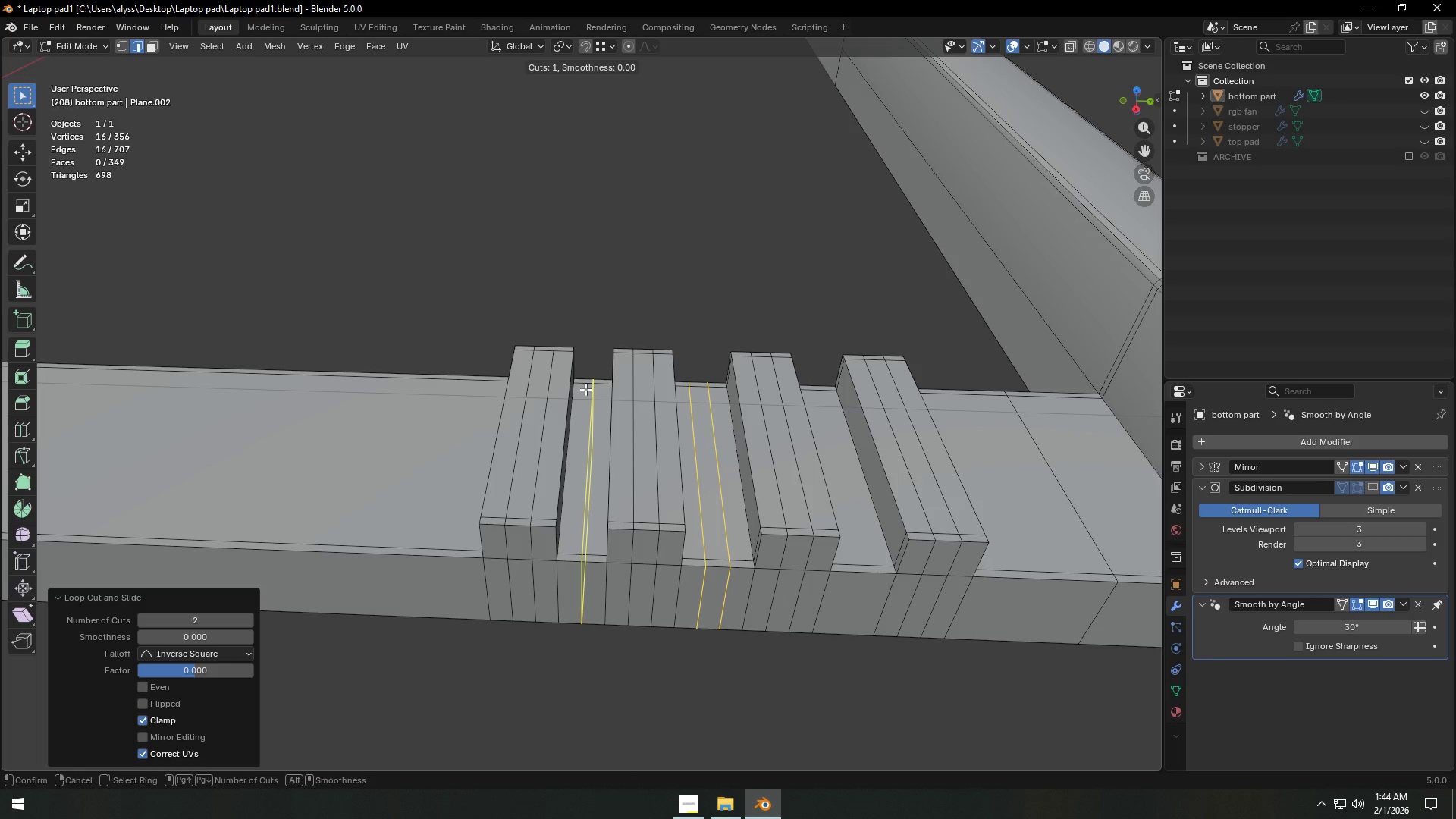 
scroll: coordinate [585, 389], scroll_direction: up, amount: 1.0
 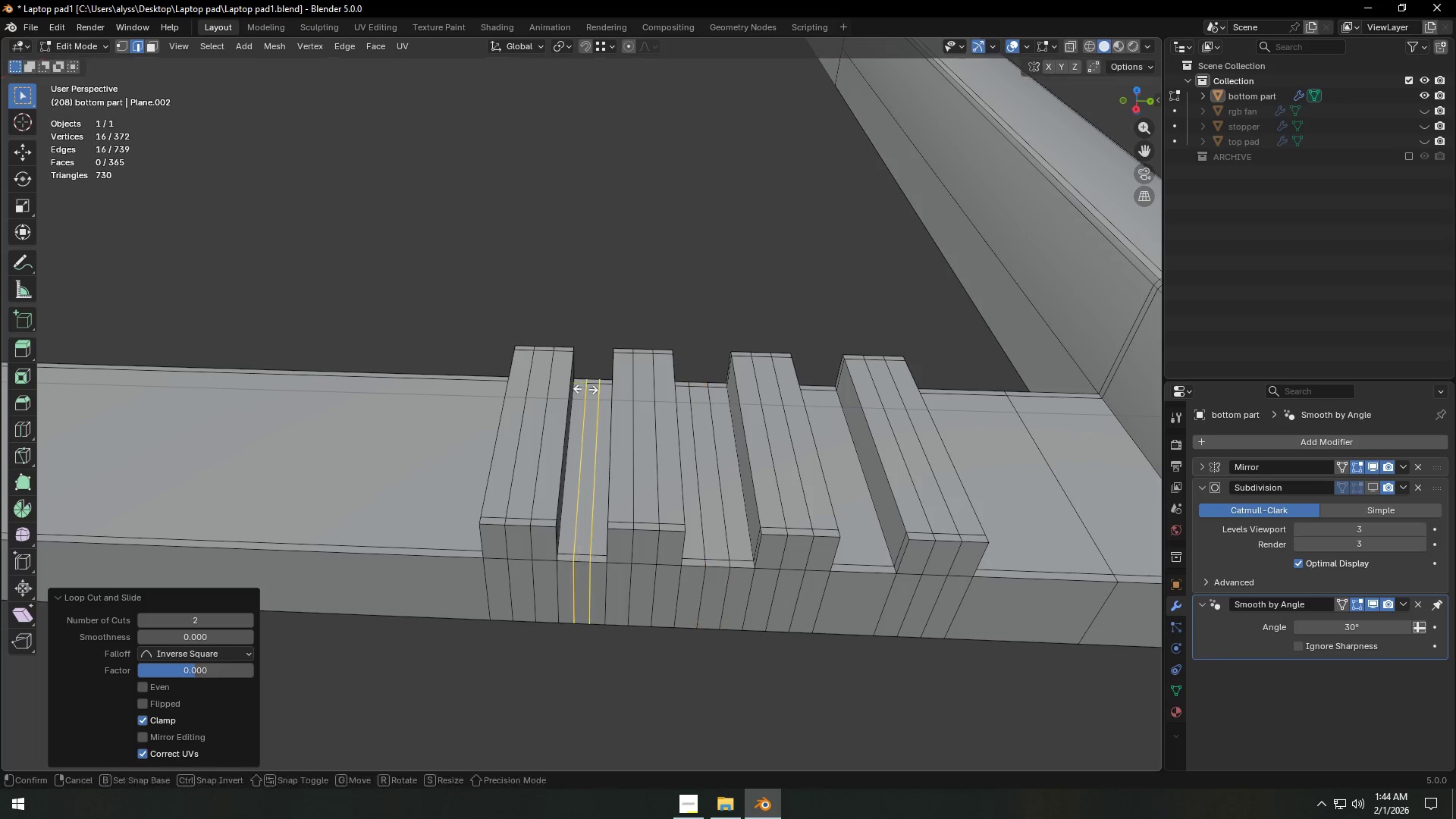 
left_click([585, 389])
 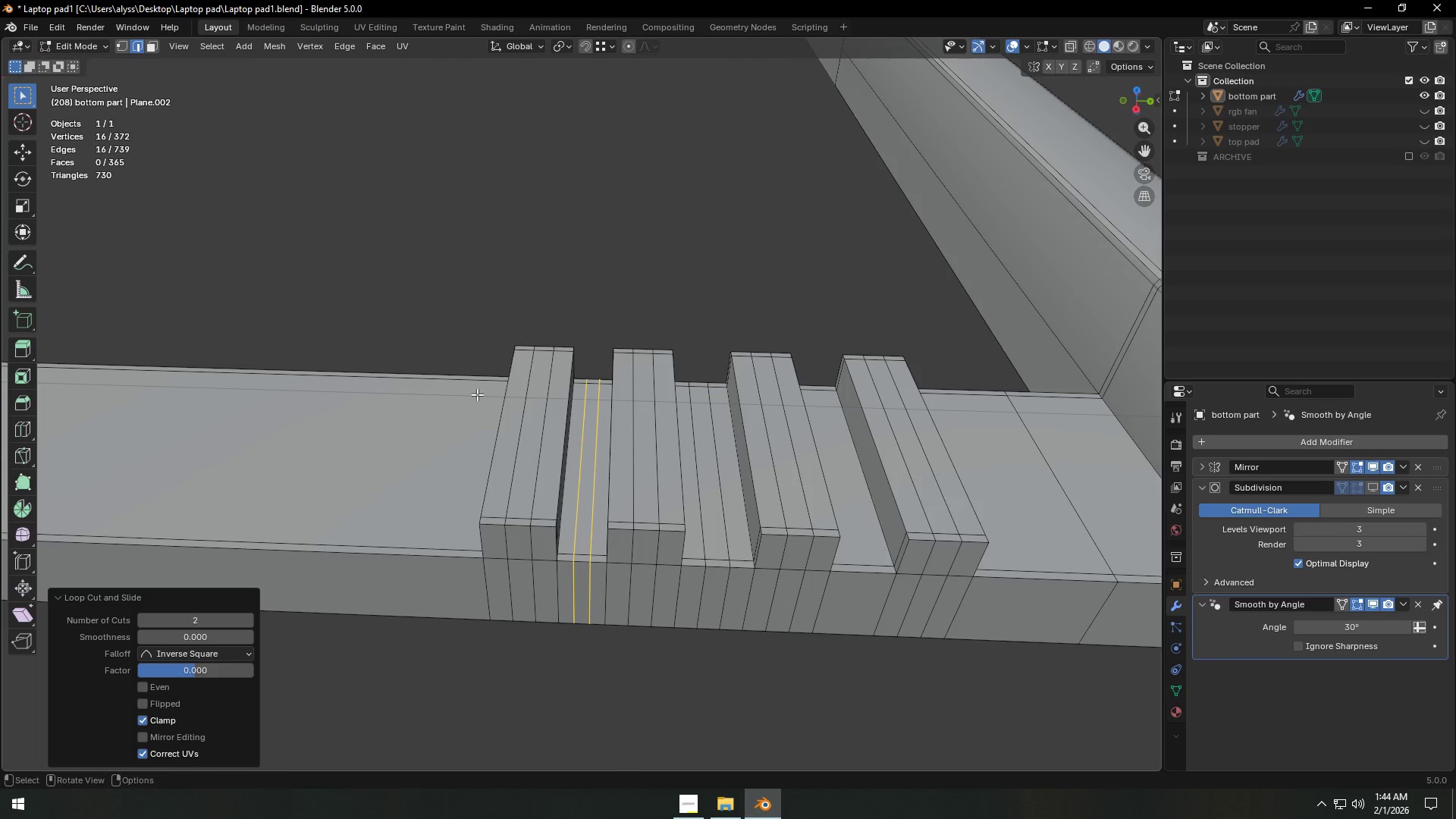 
right_click([585, 389])
 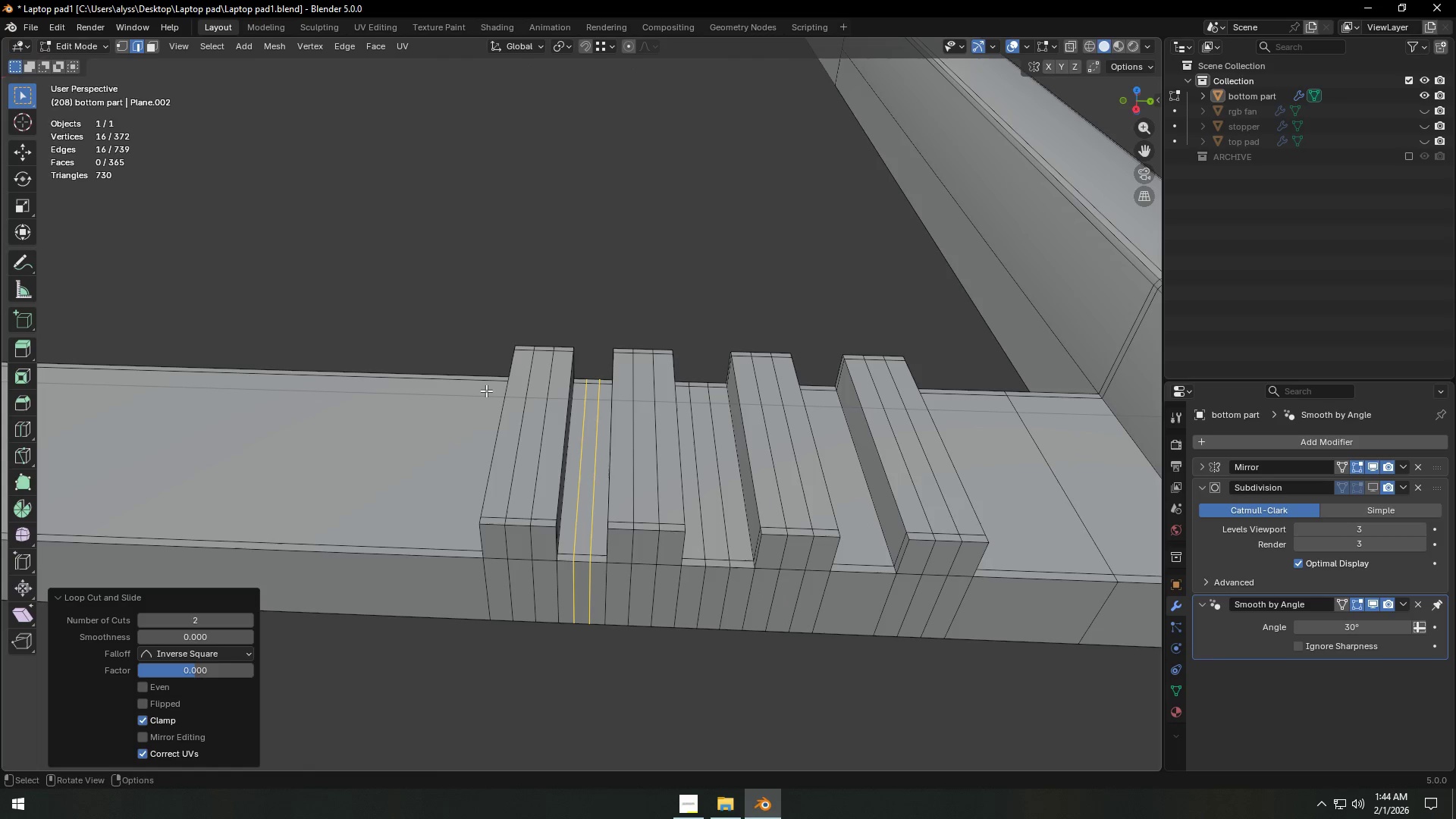 
key(Control+ControlLeft)
 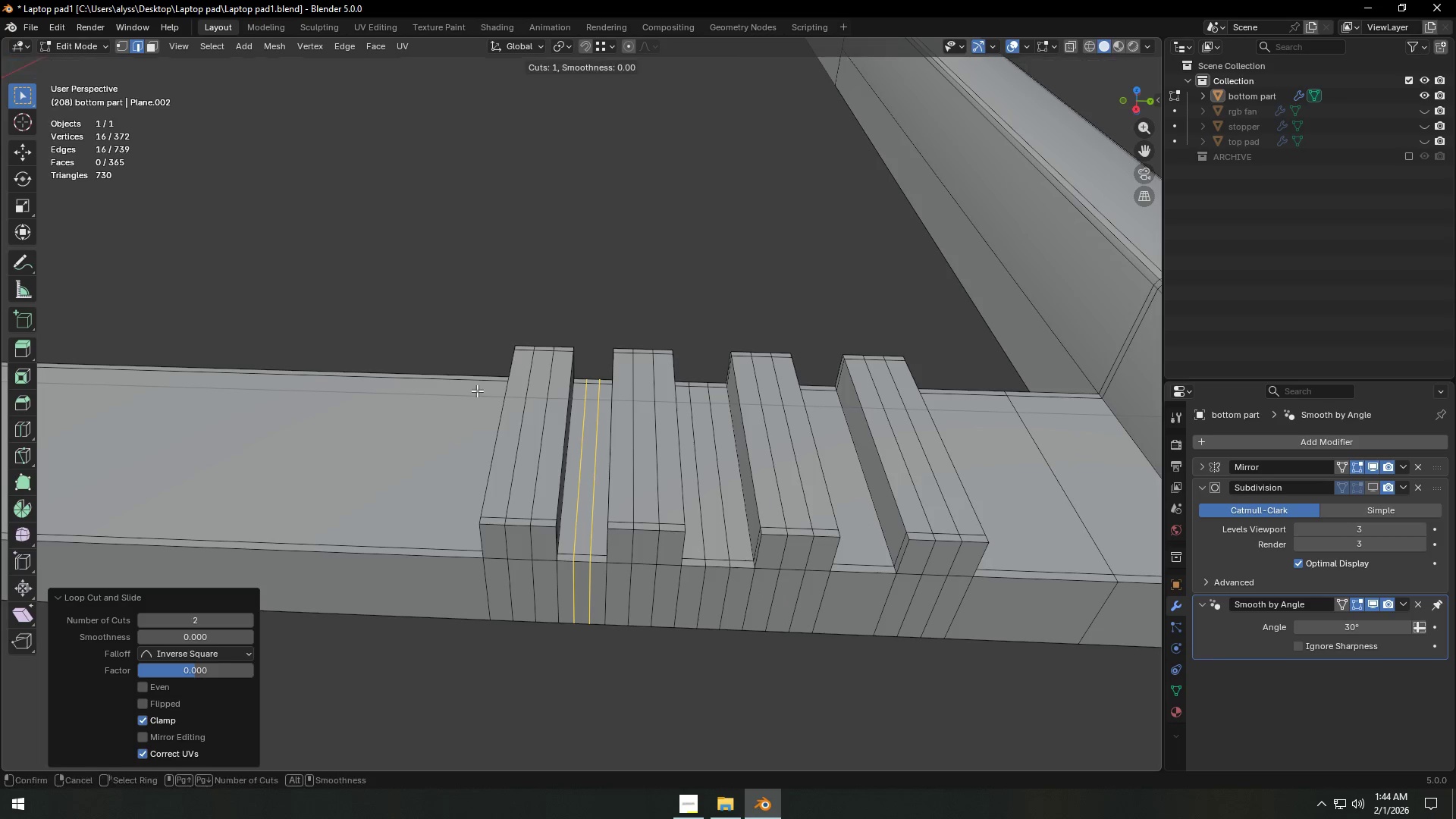 
key(Control+R)
 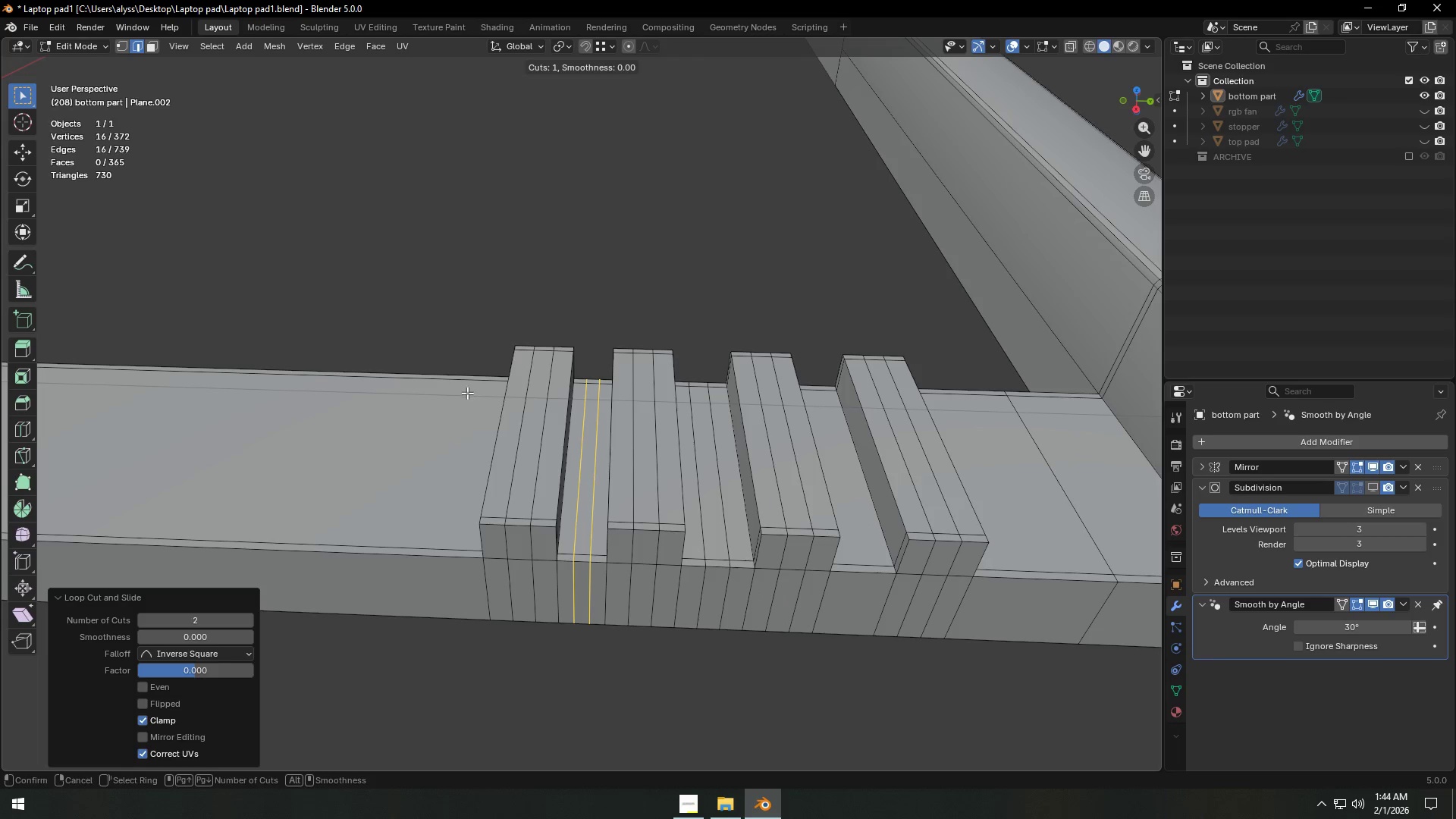 
right_click([467, 396])
 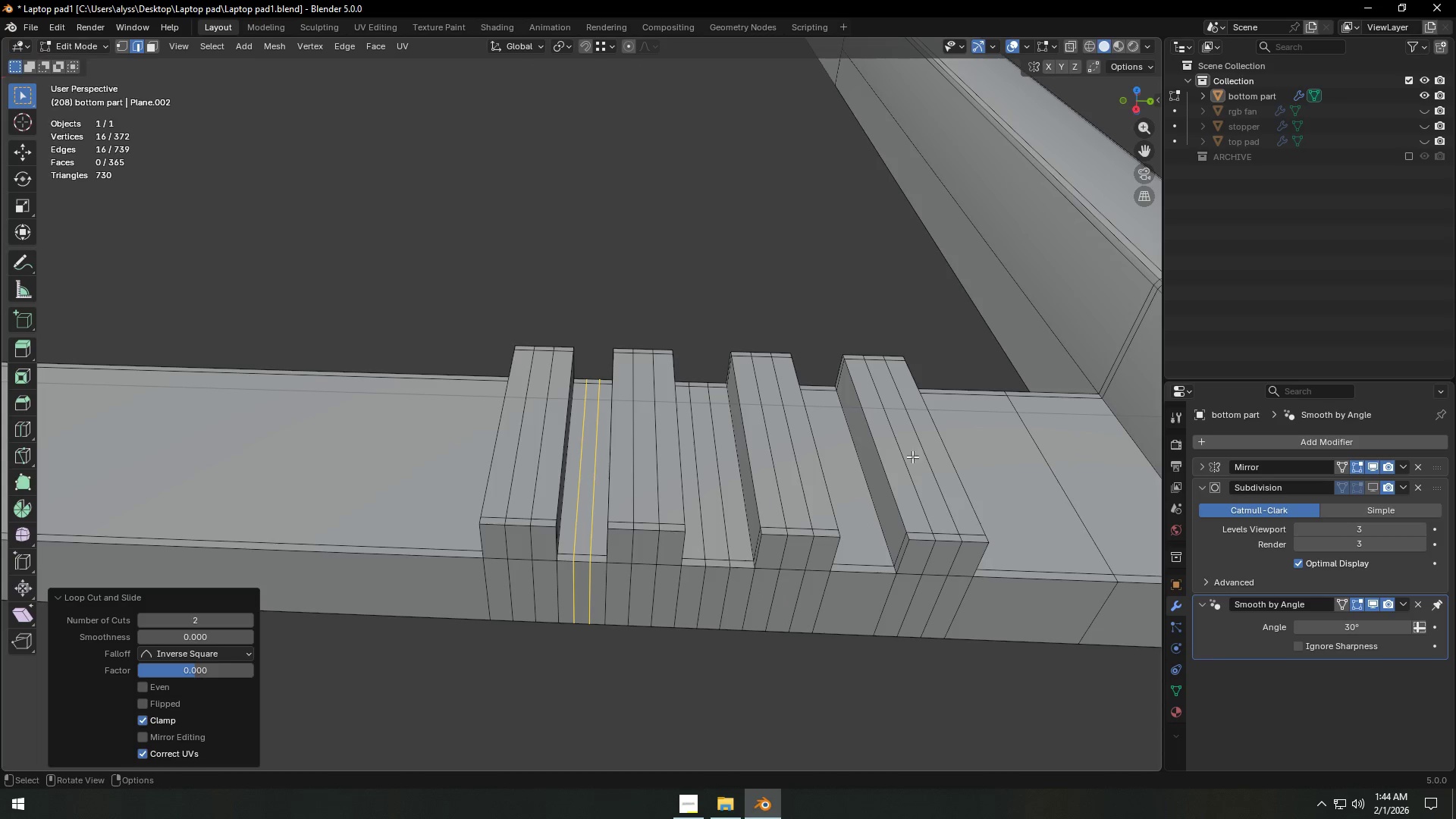 
key(Control+ControlLeft)
 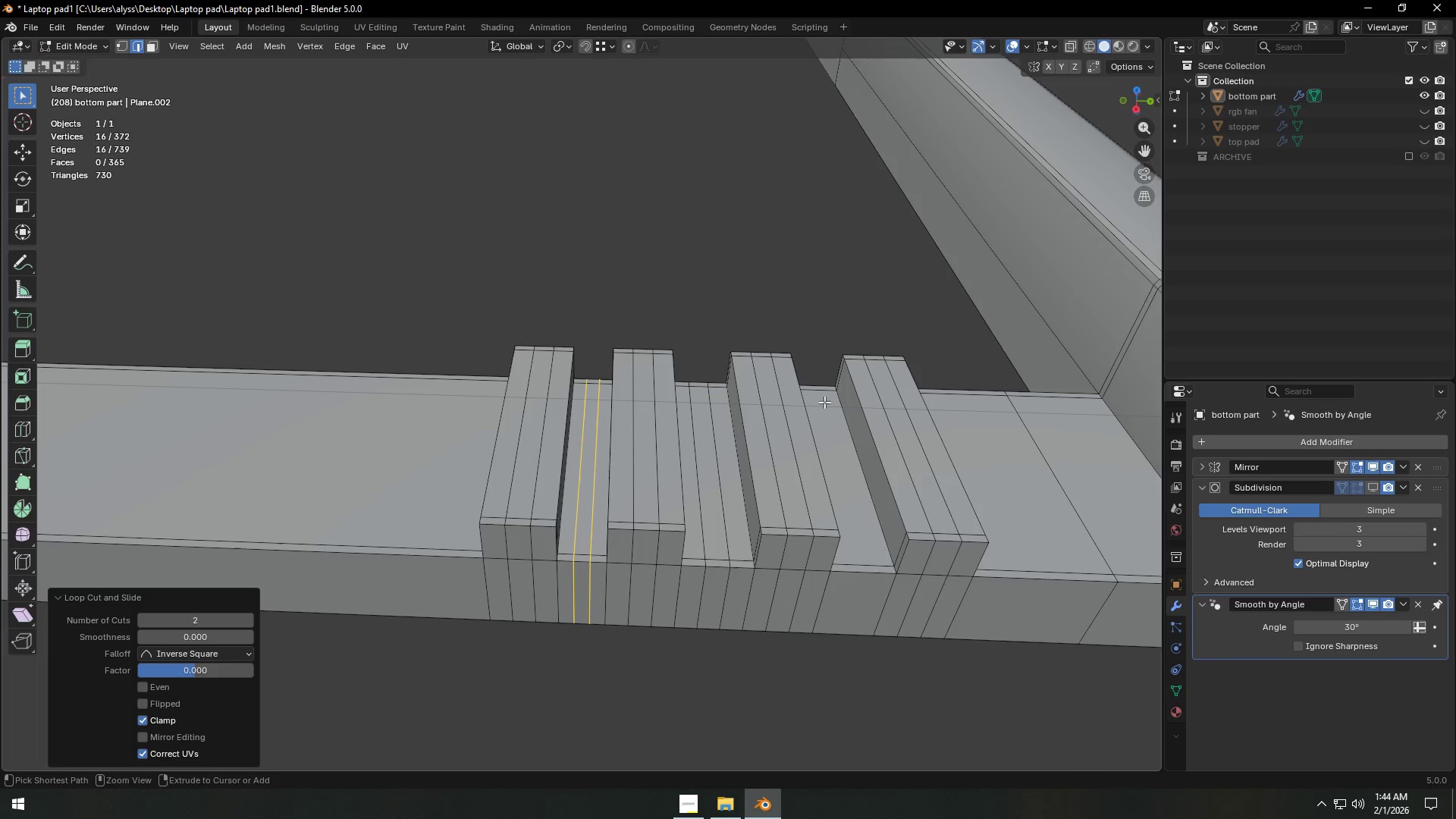 
key(Control+R)
 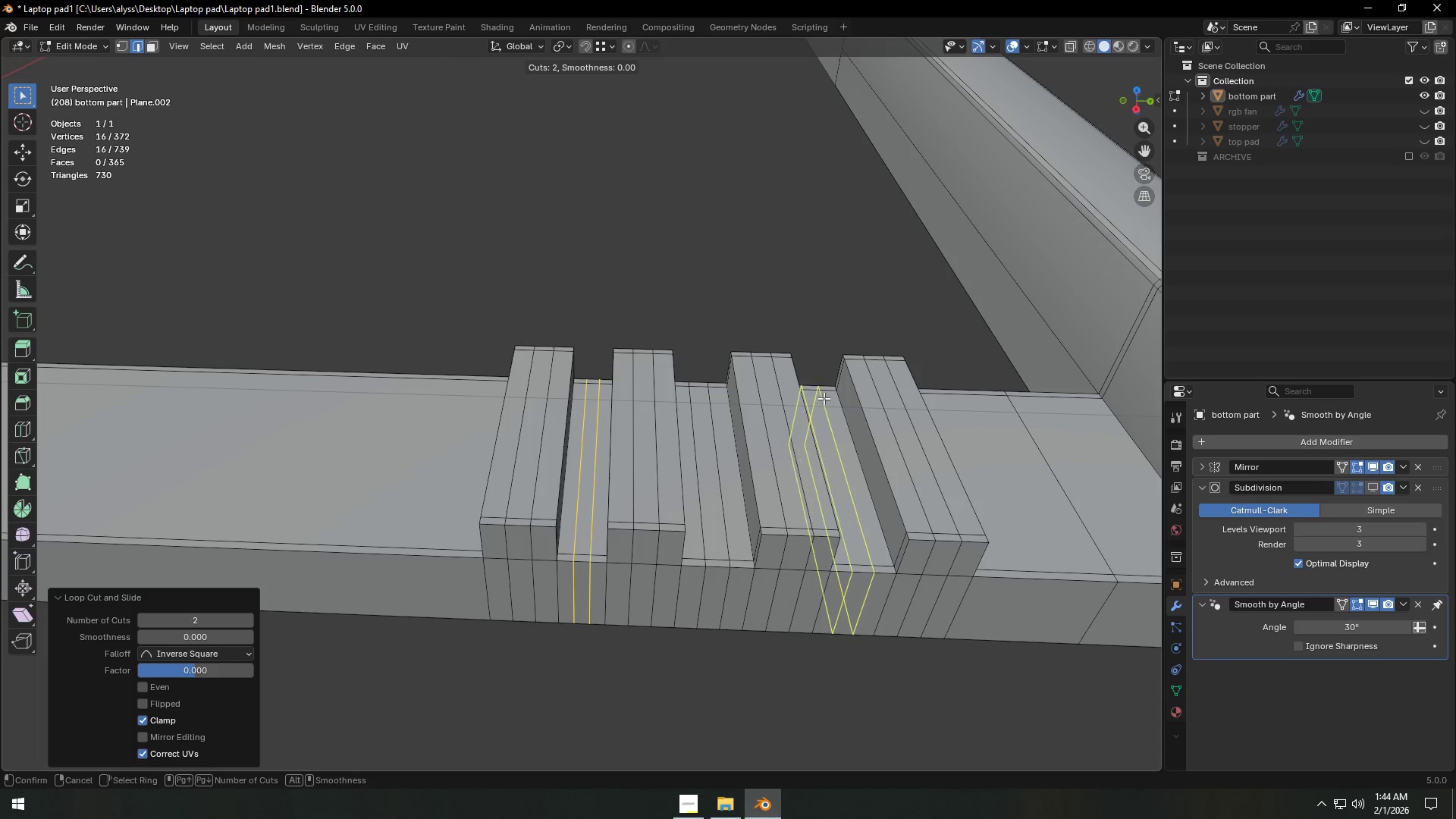 
scroll: coordinate [824, 398], scroll_direction: up, amount: 1.0
 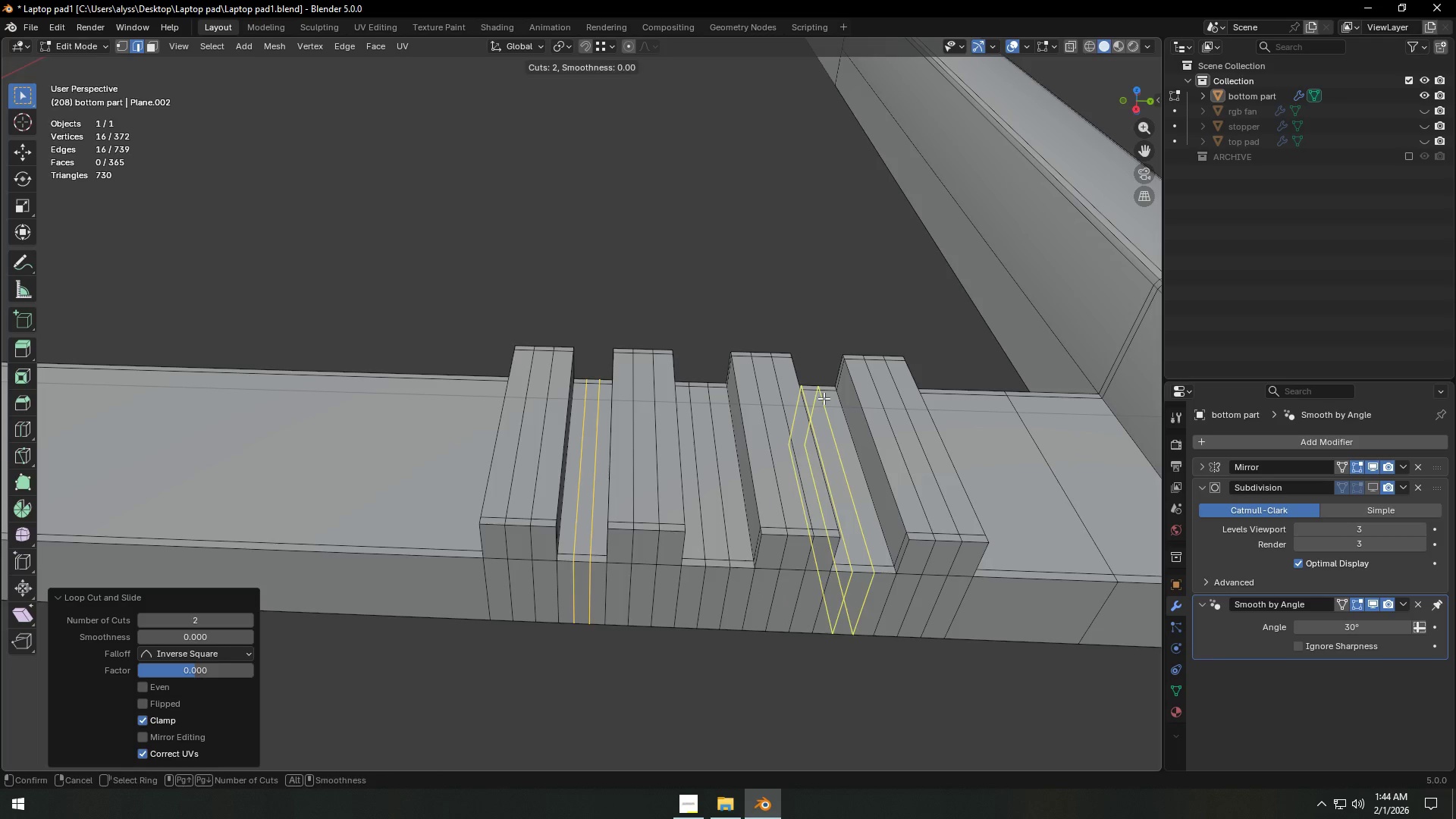 
left_click([824, 398])
 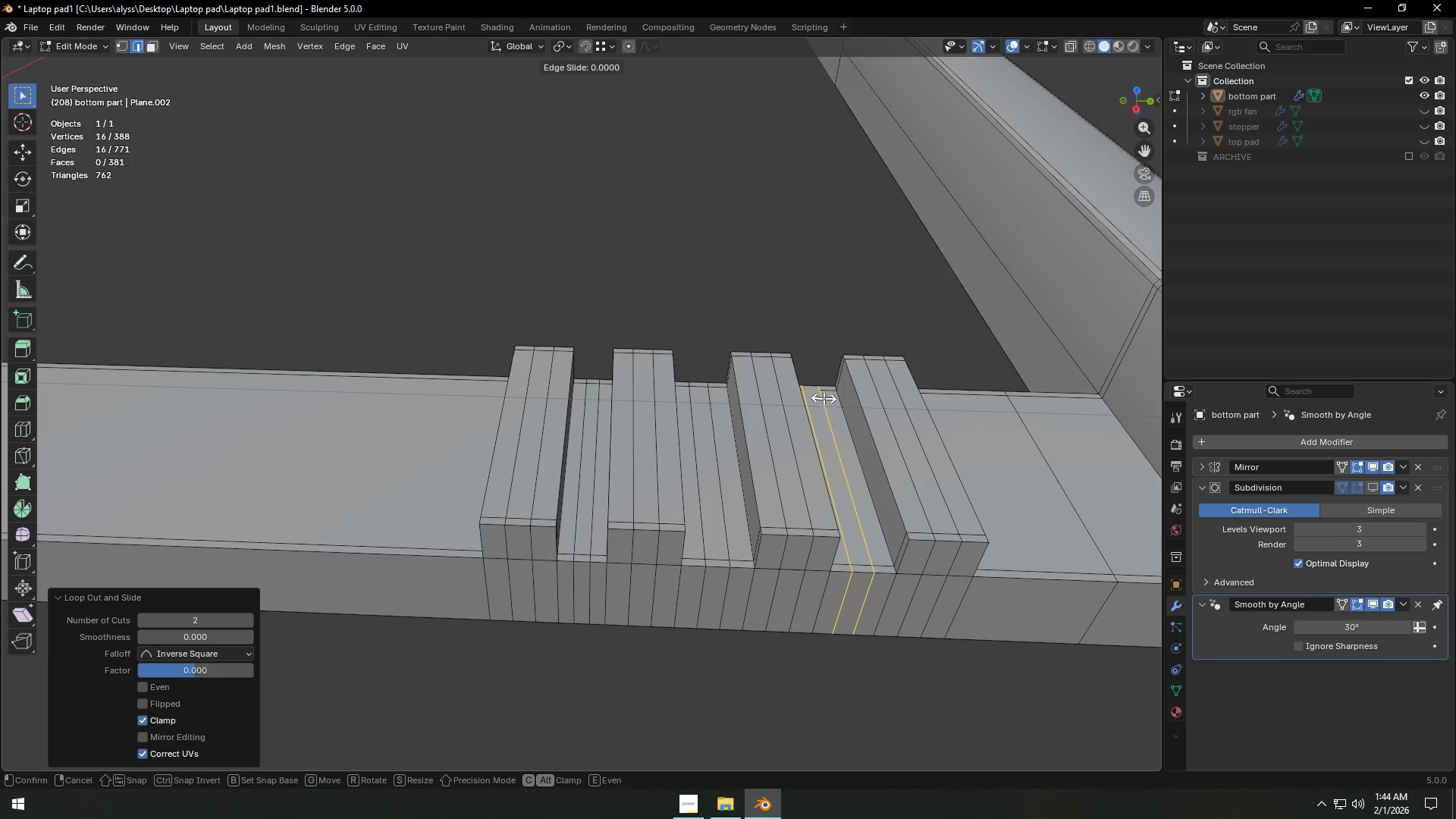 
right_click([824, 398])
 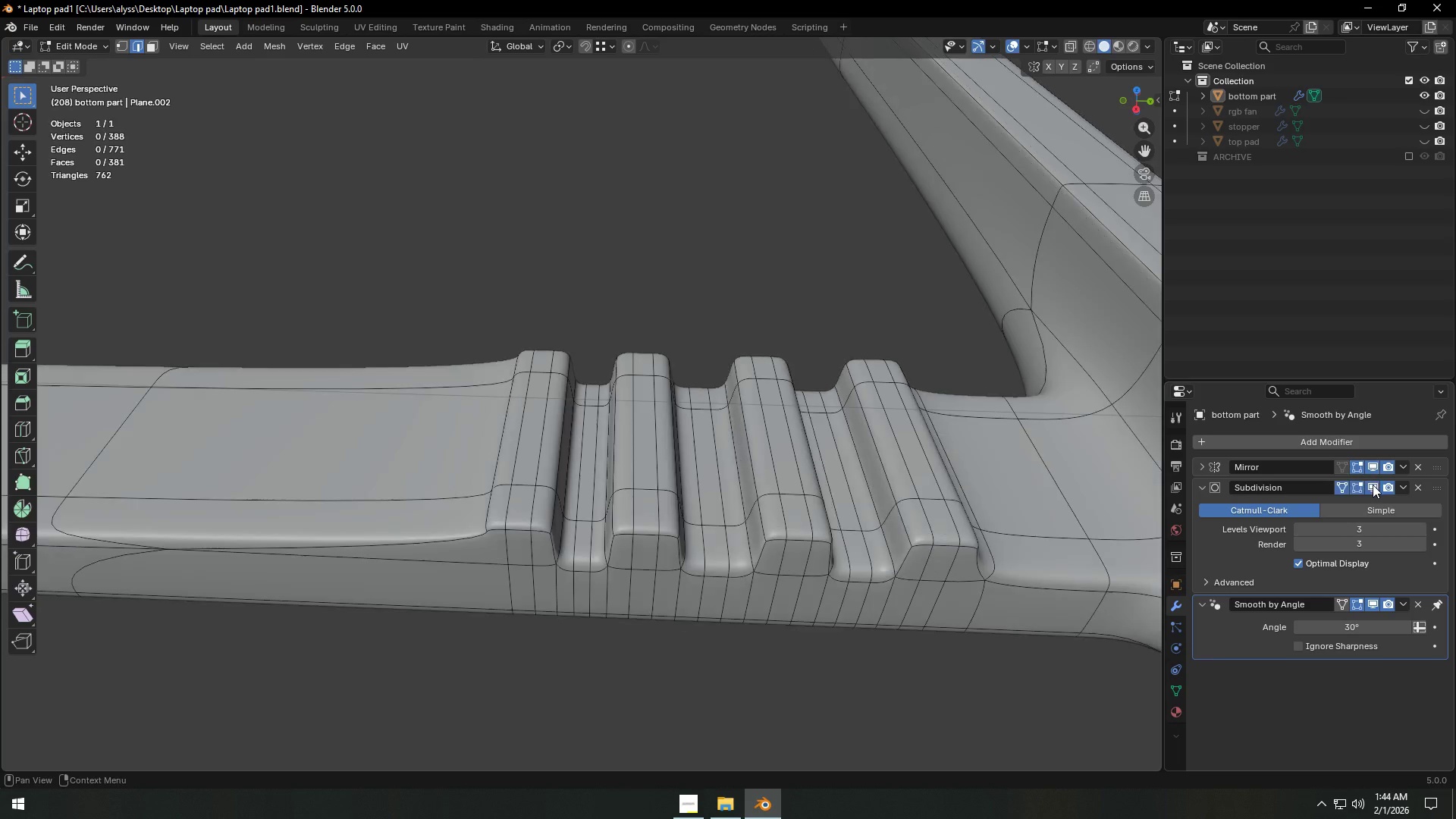 
key(Tab)
 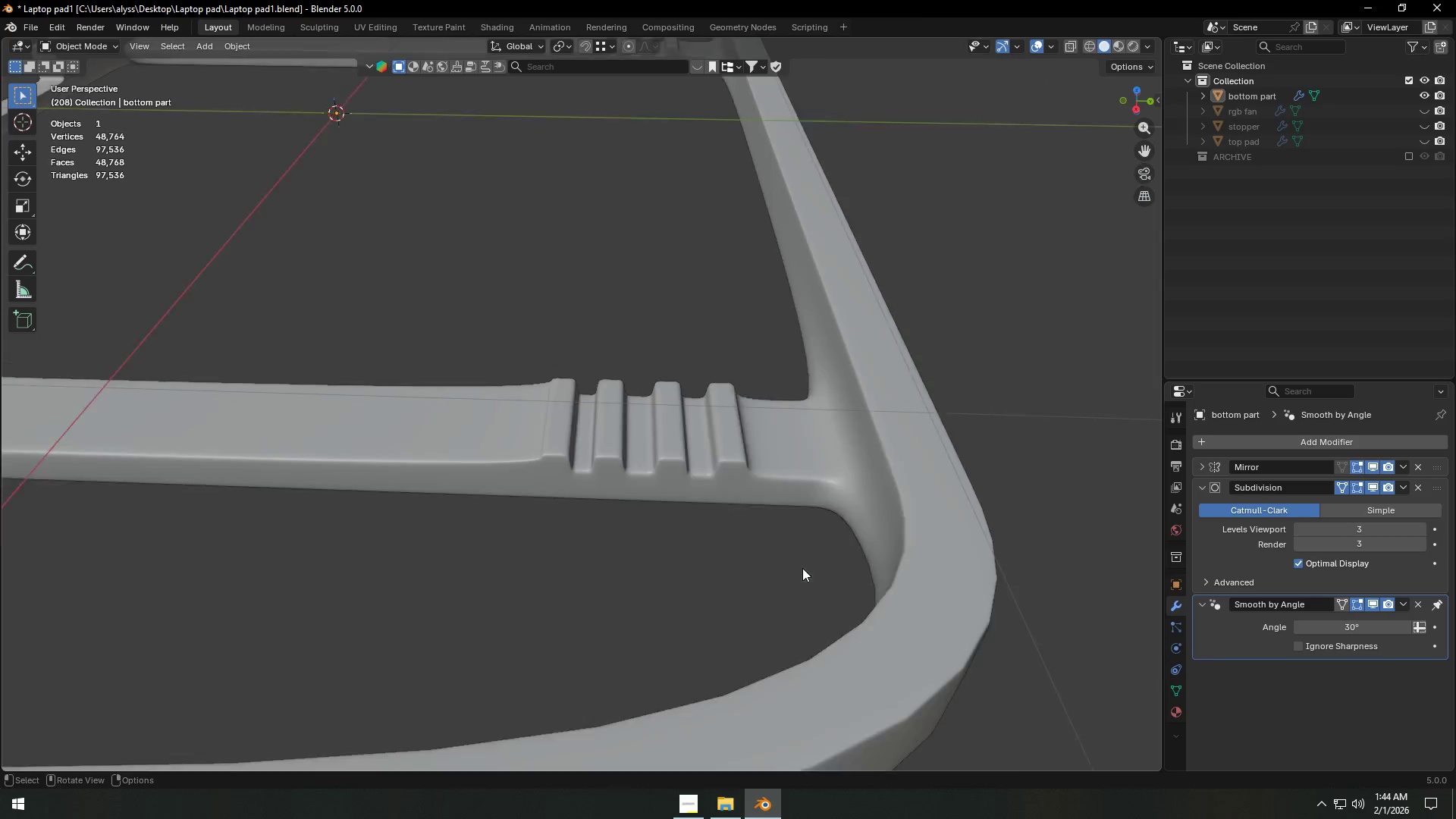 
scroll: coordinate [626, 538], scroll_direction: down, amount: 8.0
 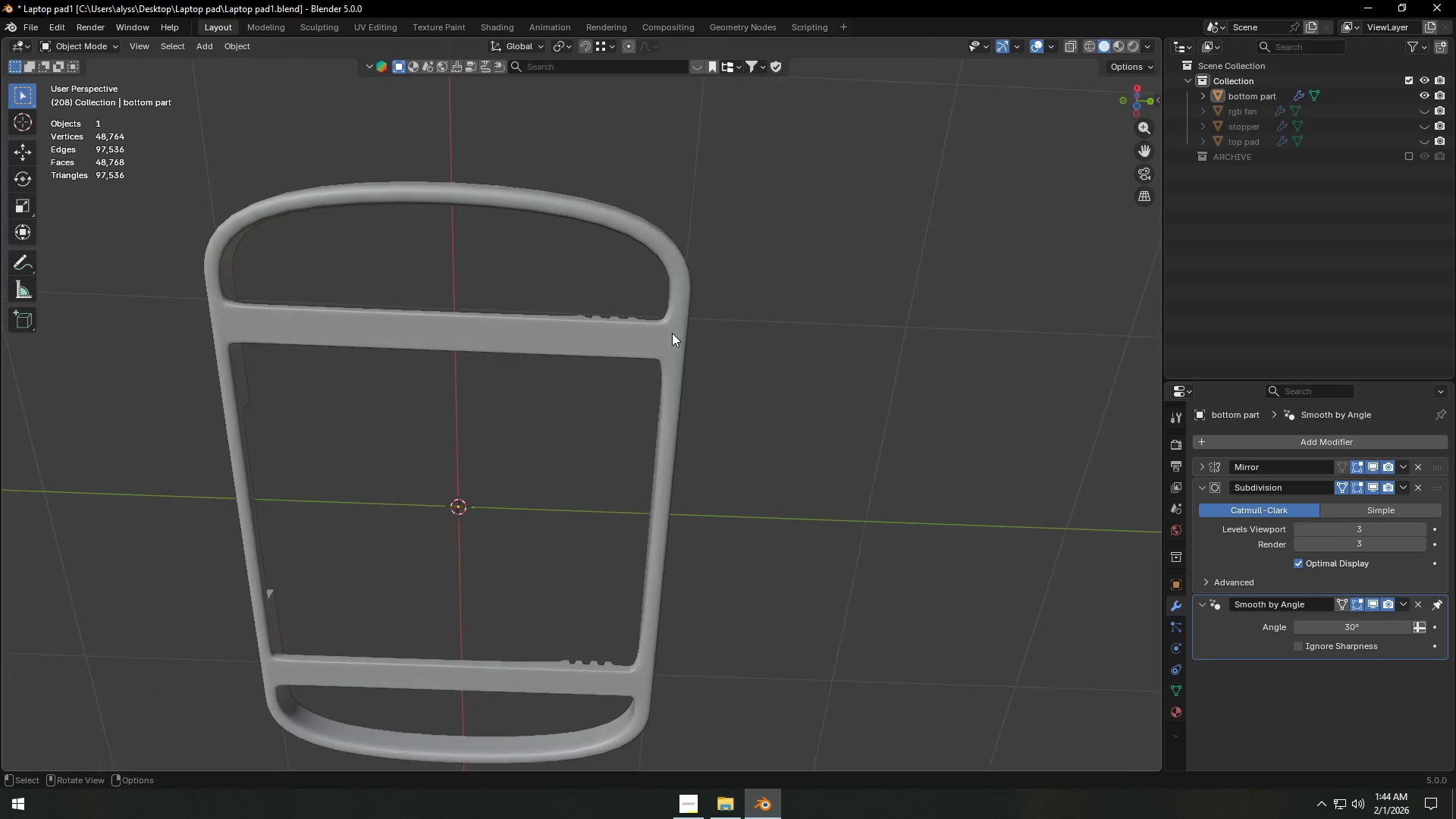 
wait(7.99)
 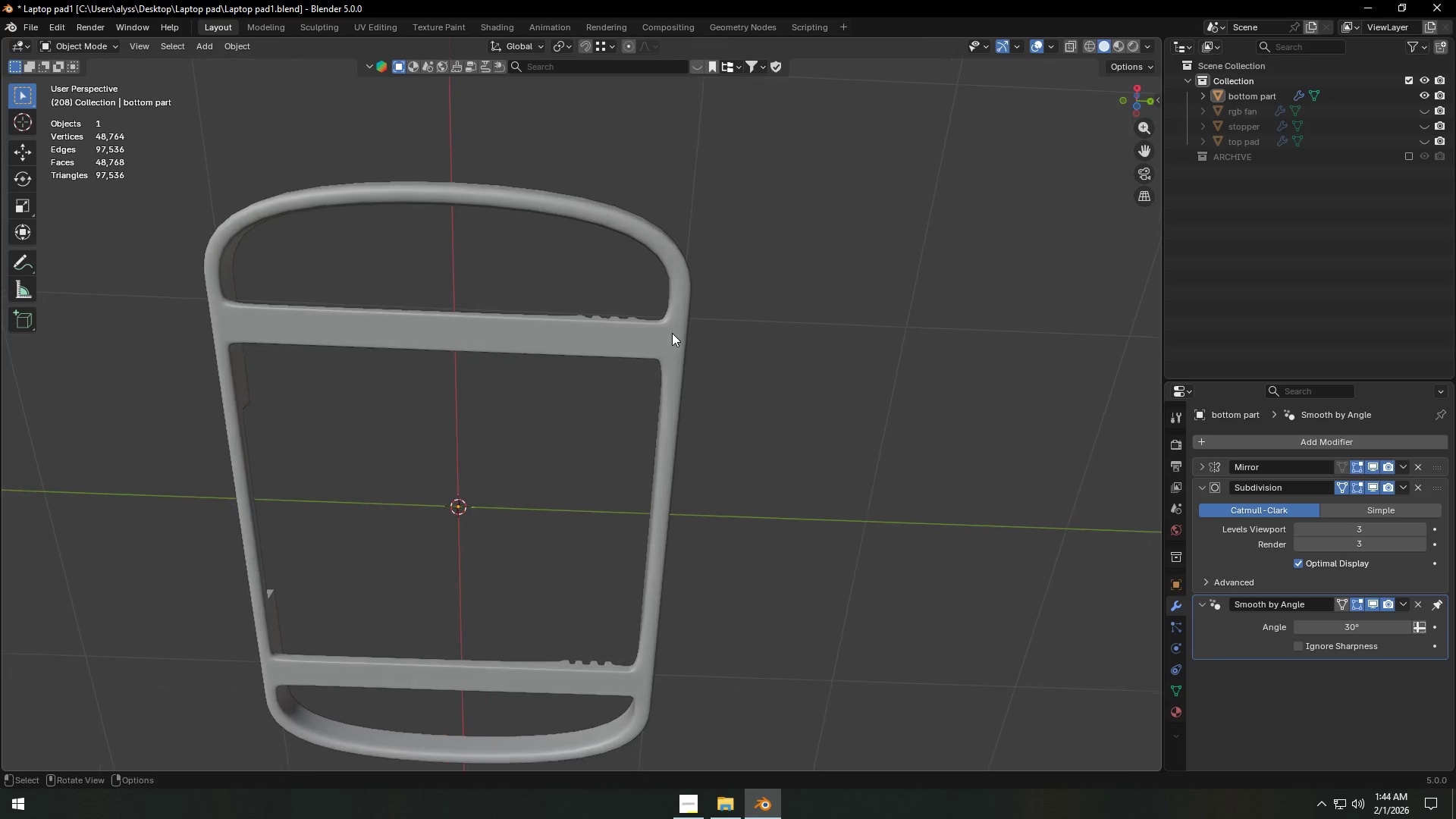 
scroll: coordinate [736, 573], scroll_direction: up, amount: 1.0
 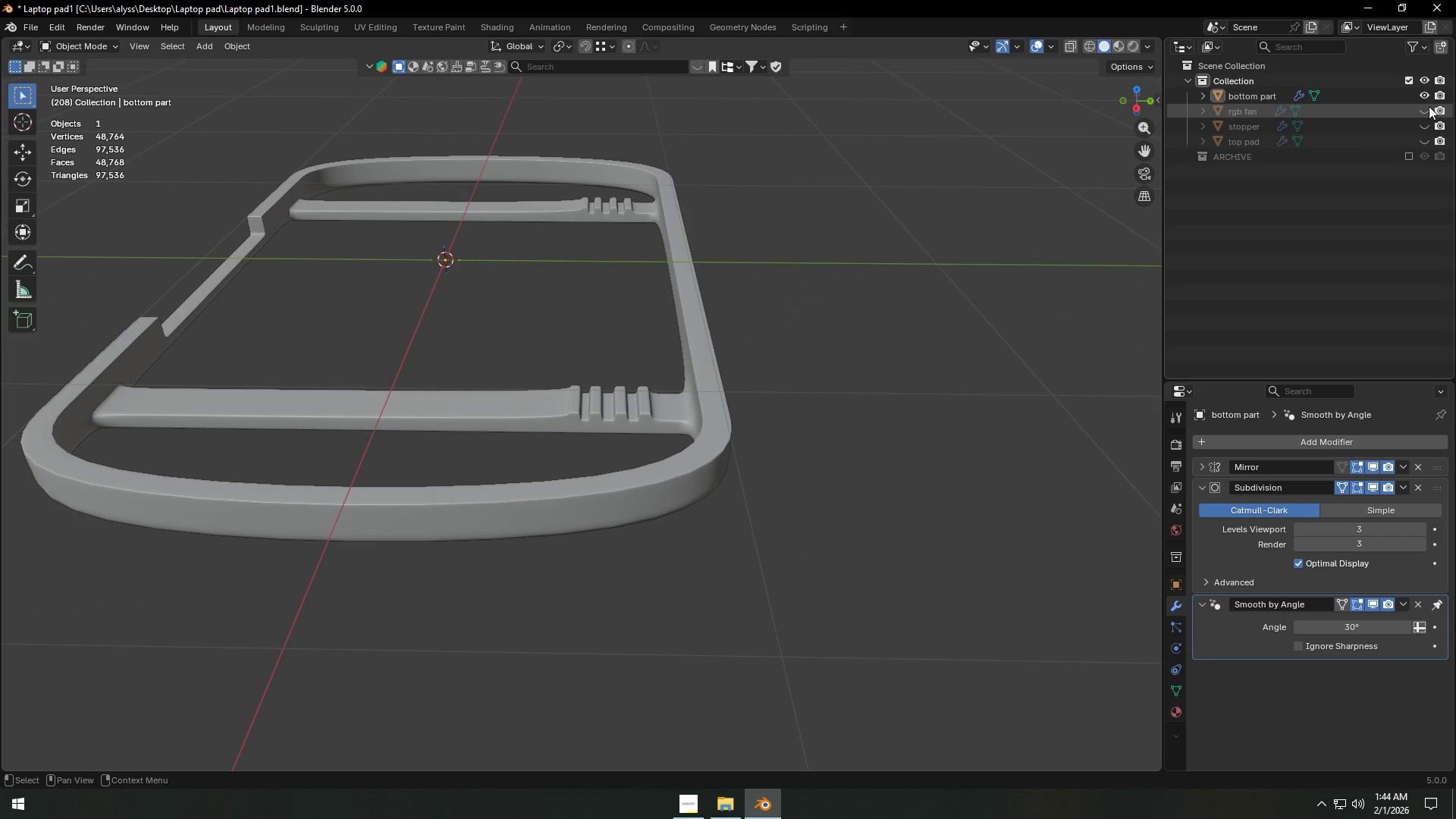 
left_click([1429, 106])
 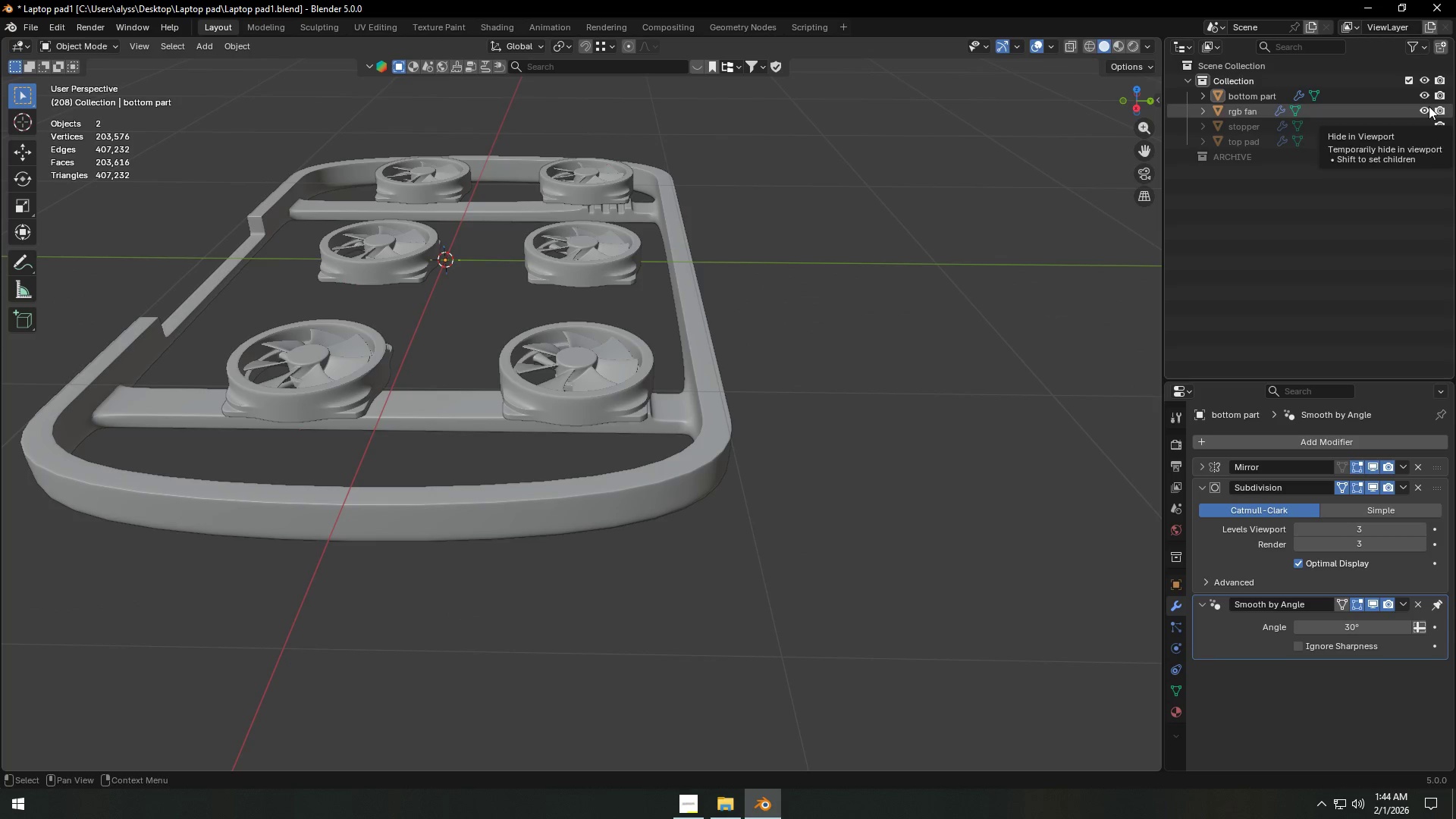 
left_click([1429, 106])
 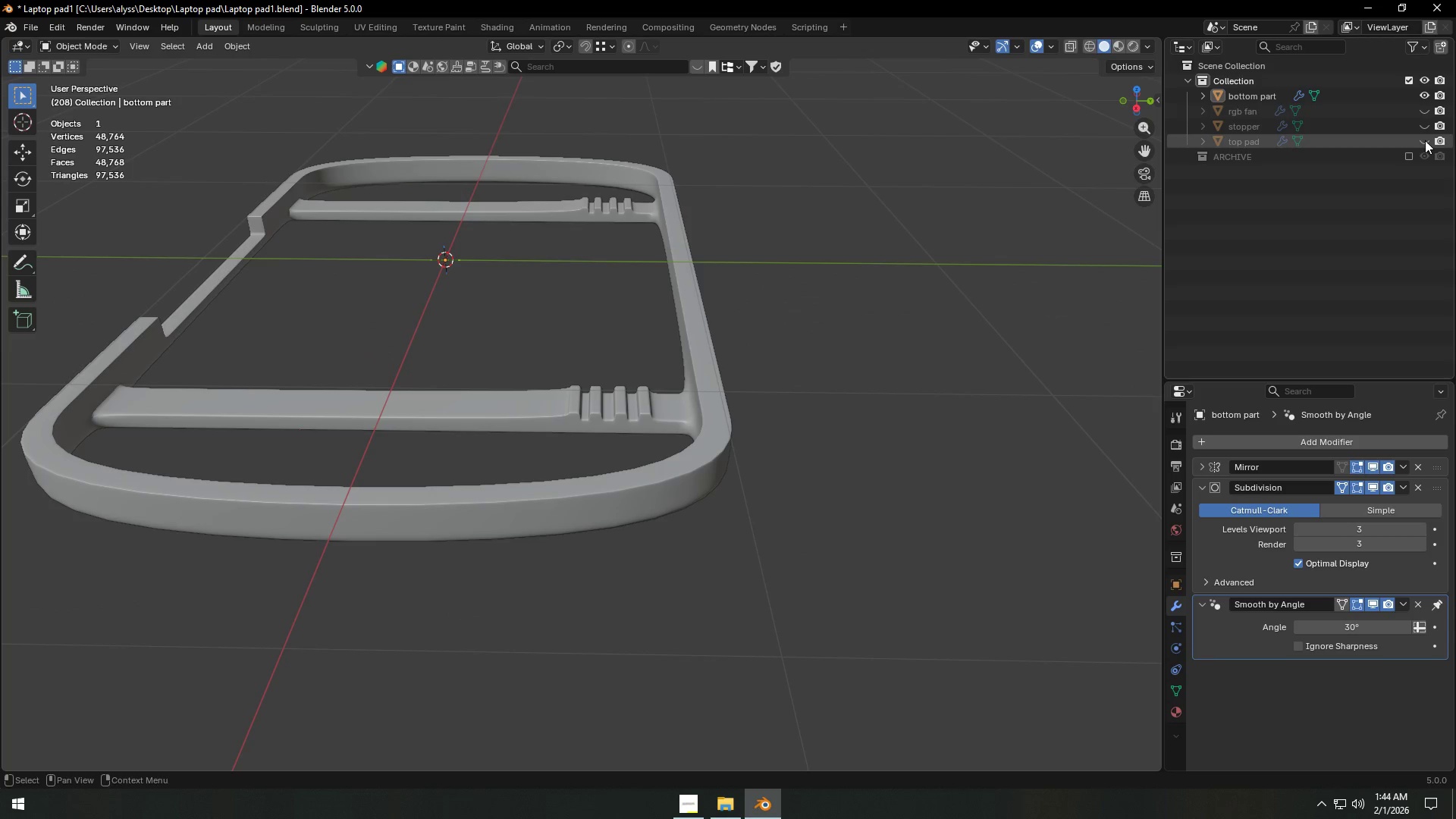 
left_click([1425, 140])
 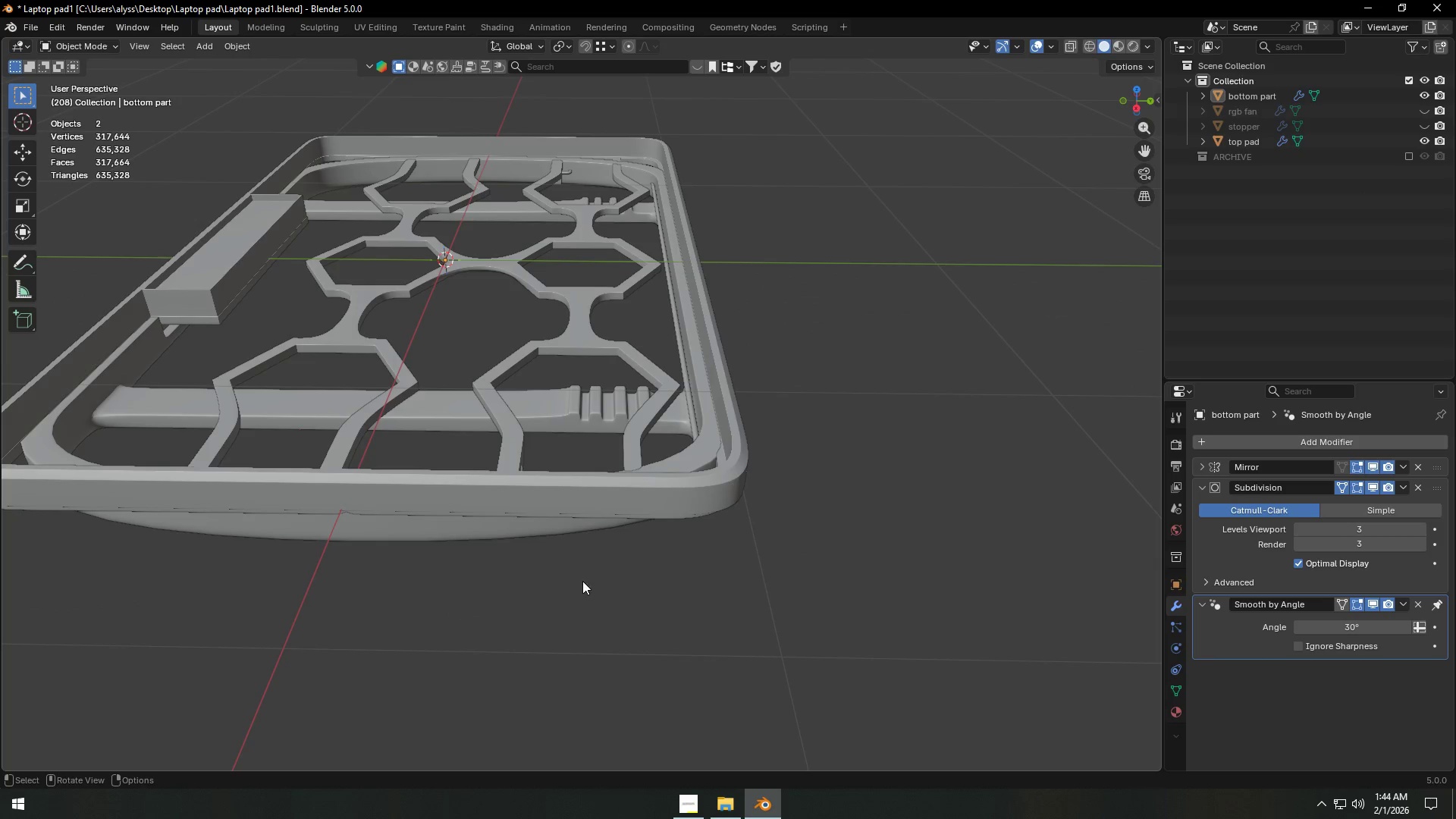 
left_click([483, 542])
 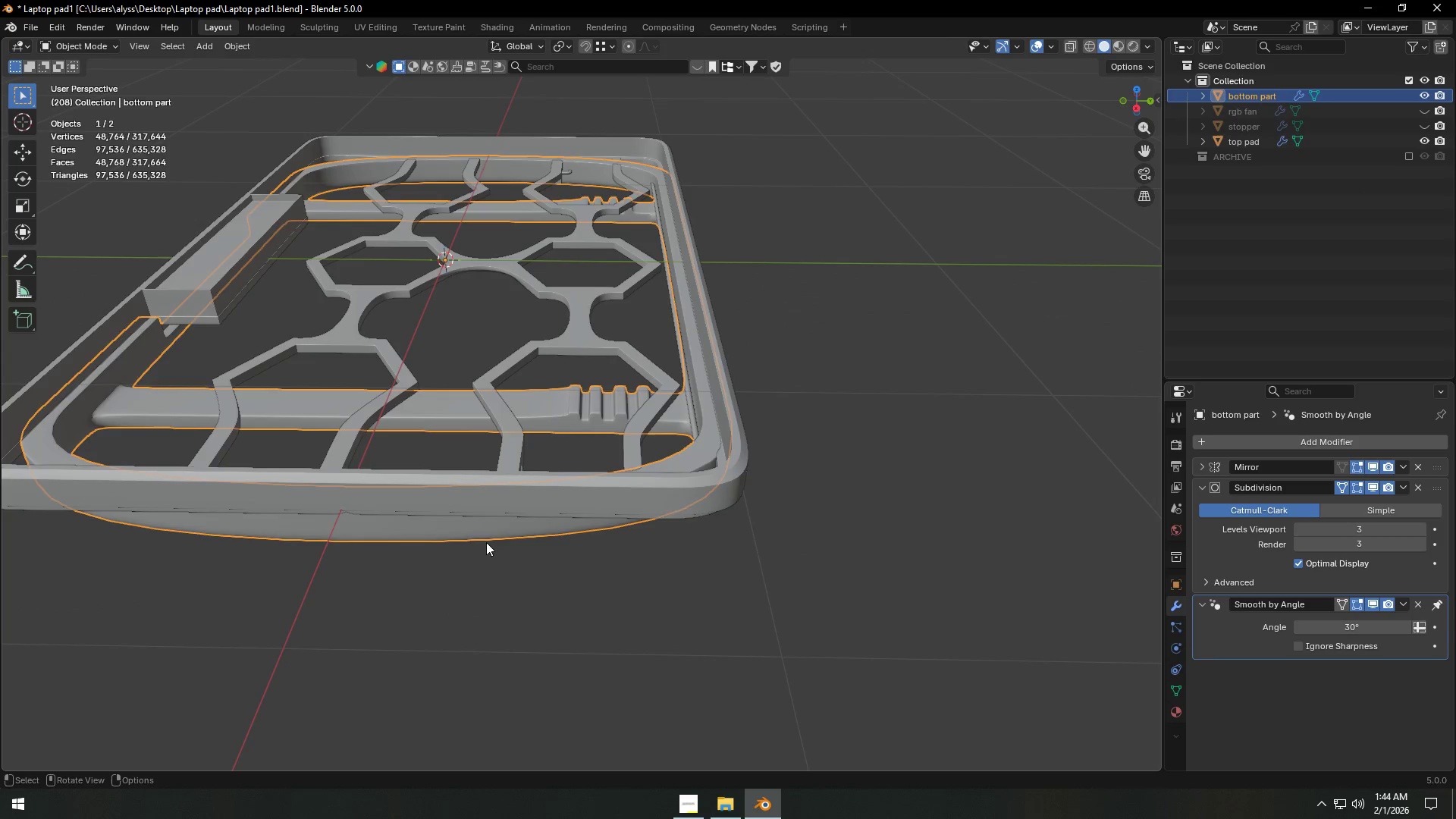 
key(Tab)
 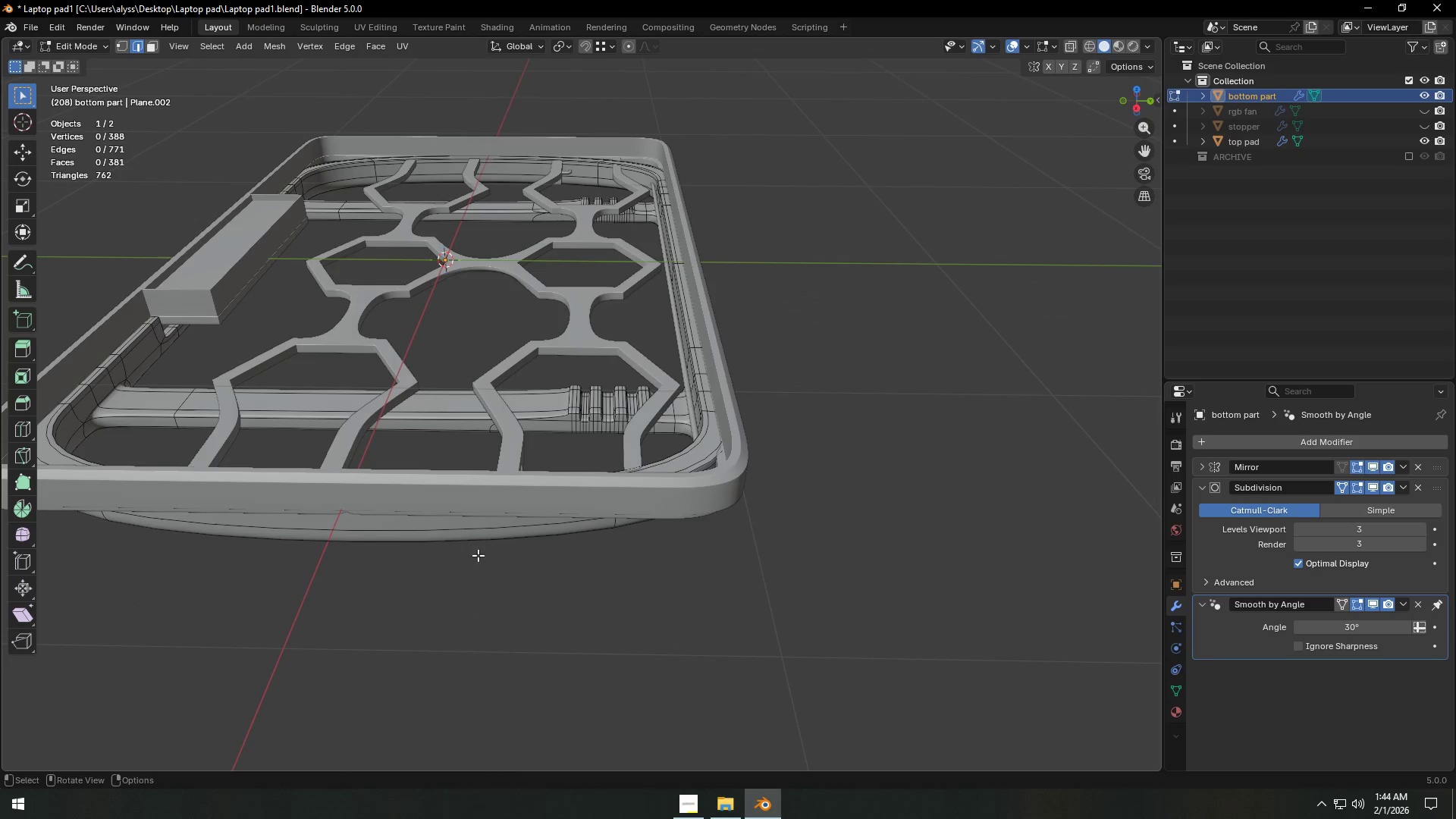 
hold_key(key=ShiftLeft, duration=0.66)
 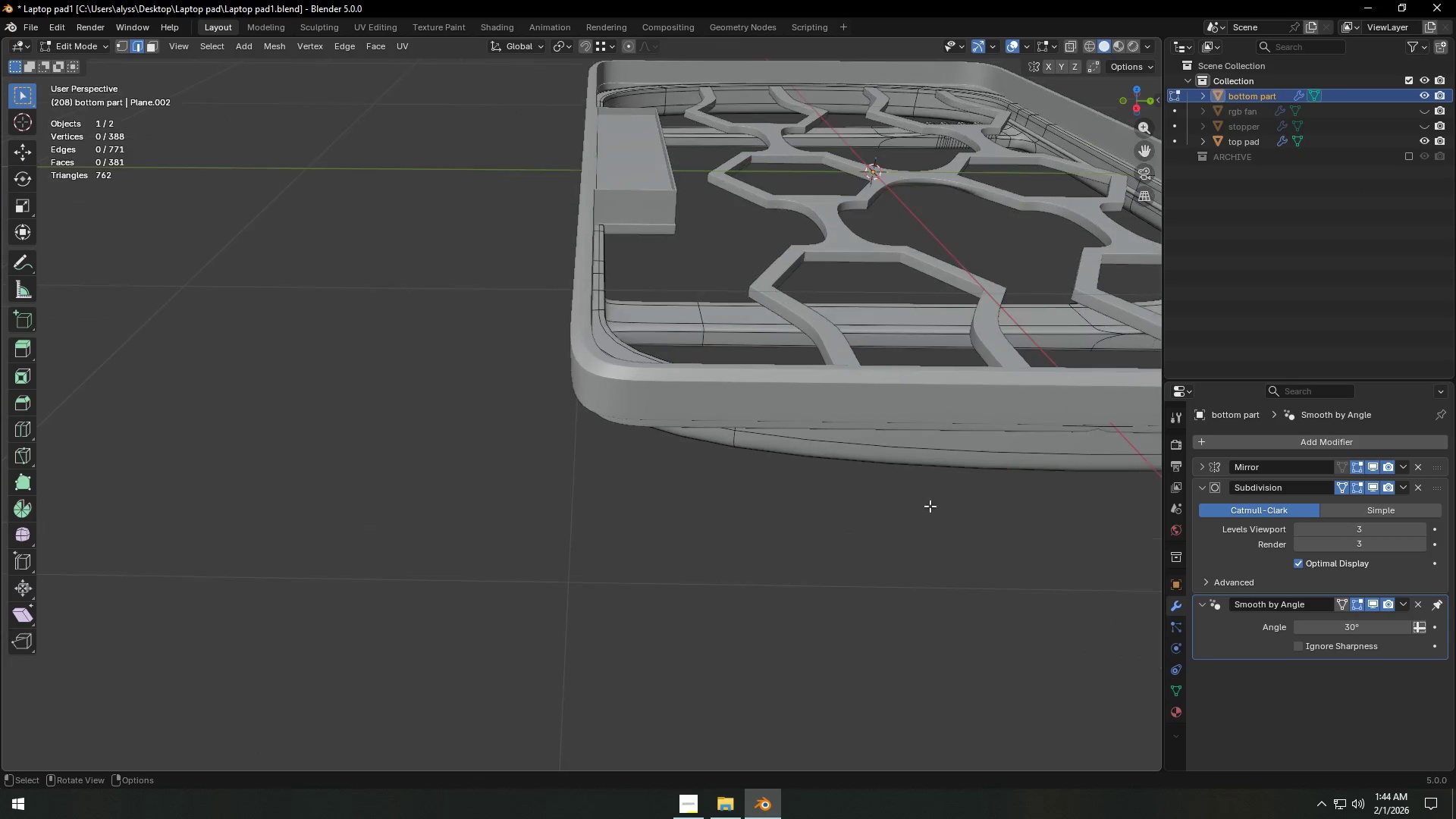 
scroll: coordinate [929, 506], scroll_direction: up, amount: 1.0
 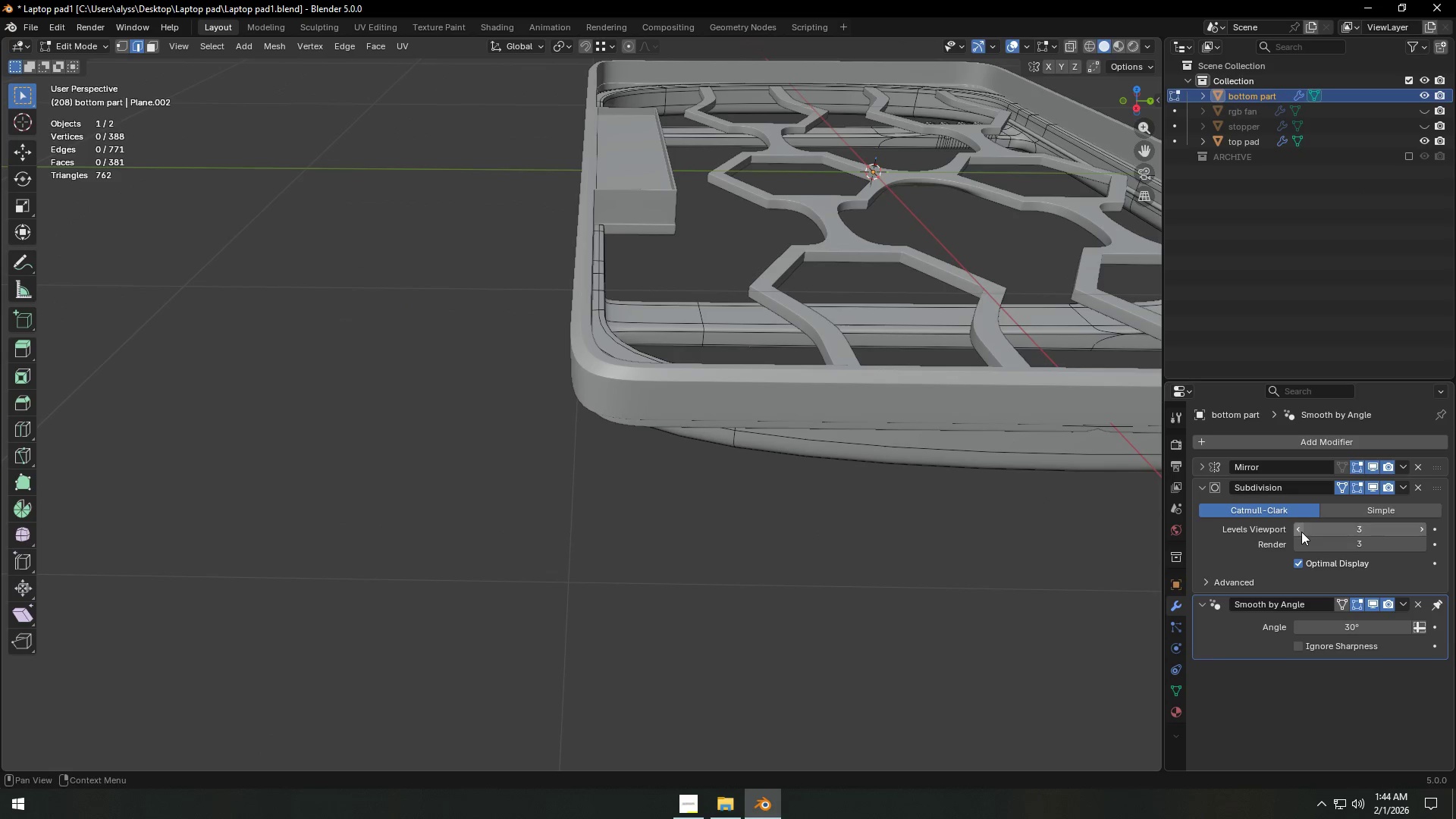 
left_click([1301, 532])
 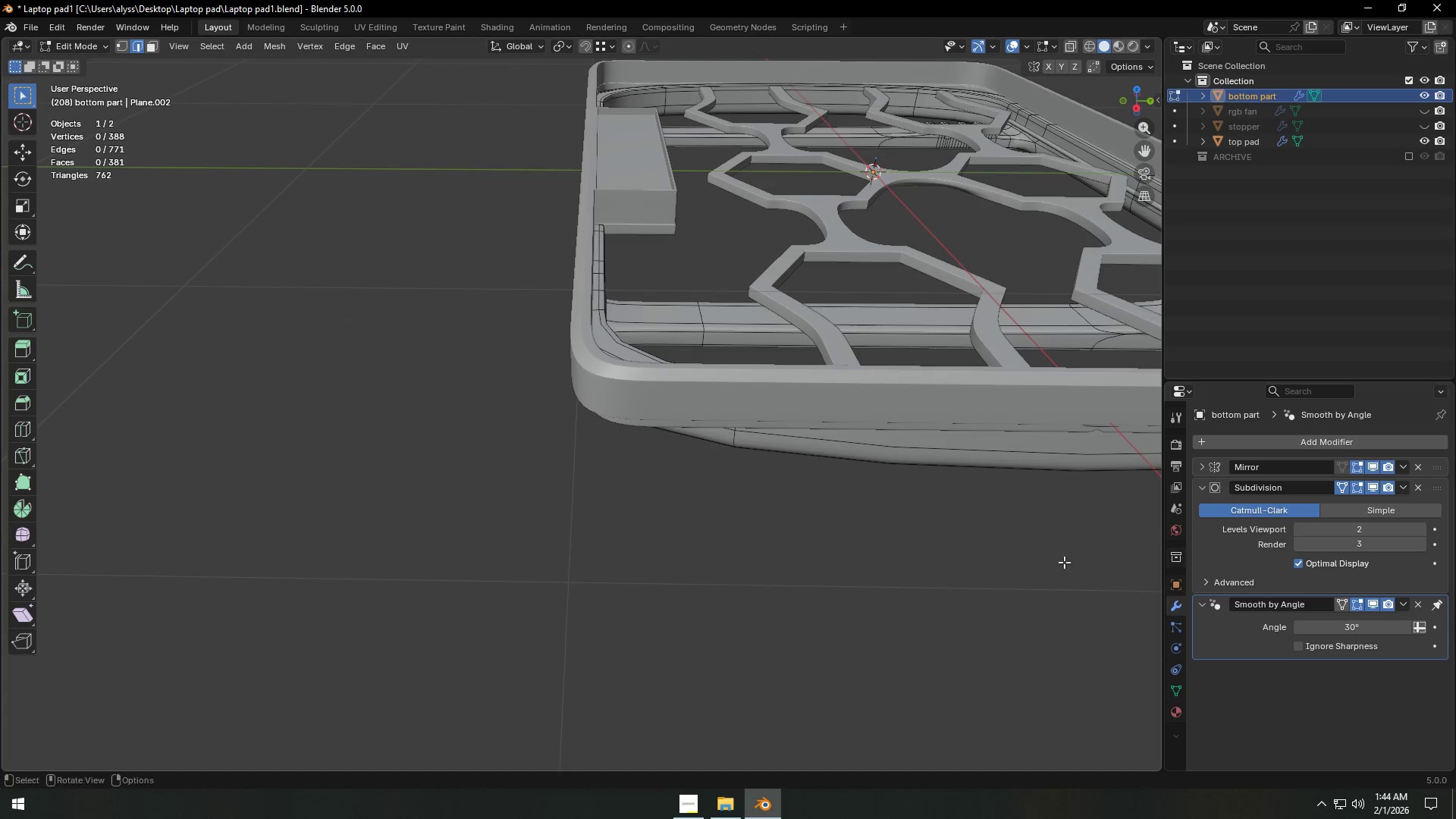 
hold_key(key=ShiftLeft, duration=0.33)
 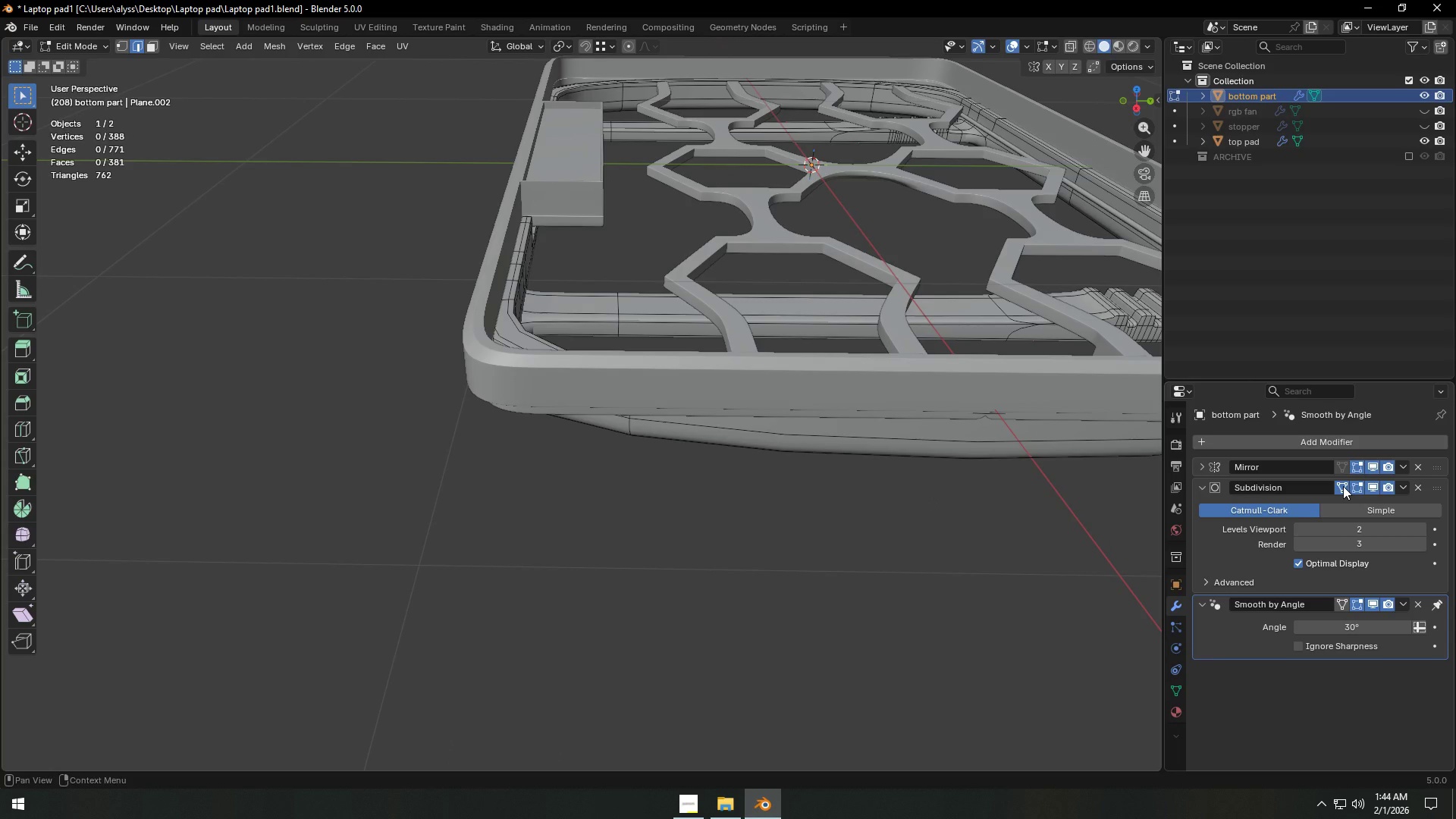 
left_click([1343, 485])
 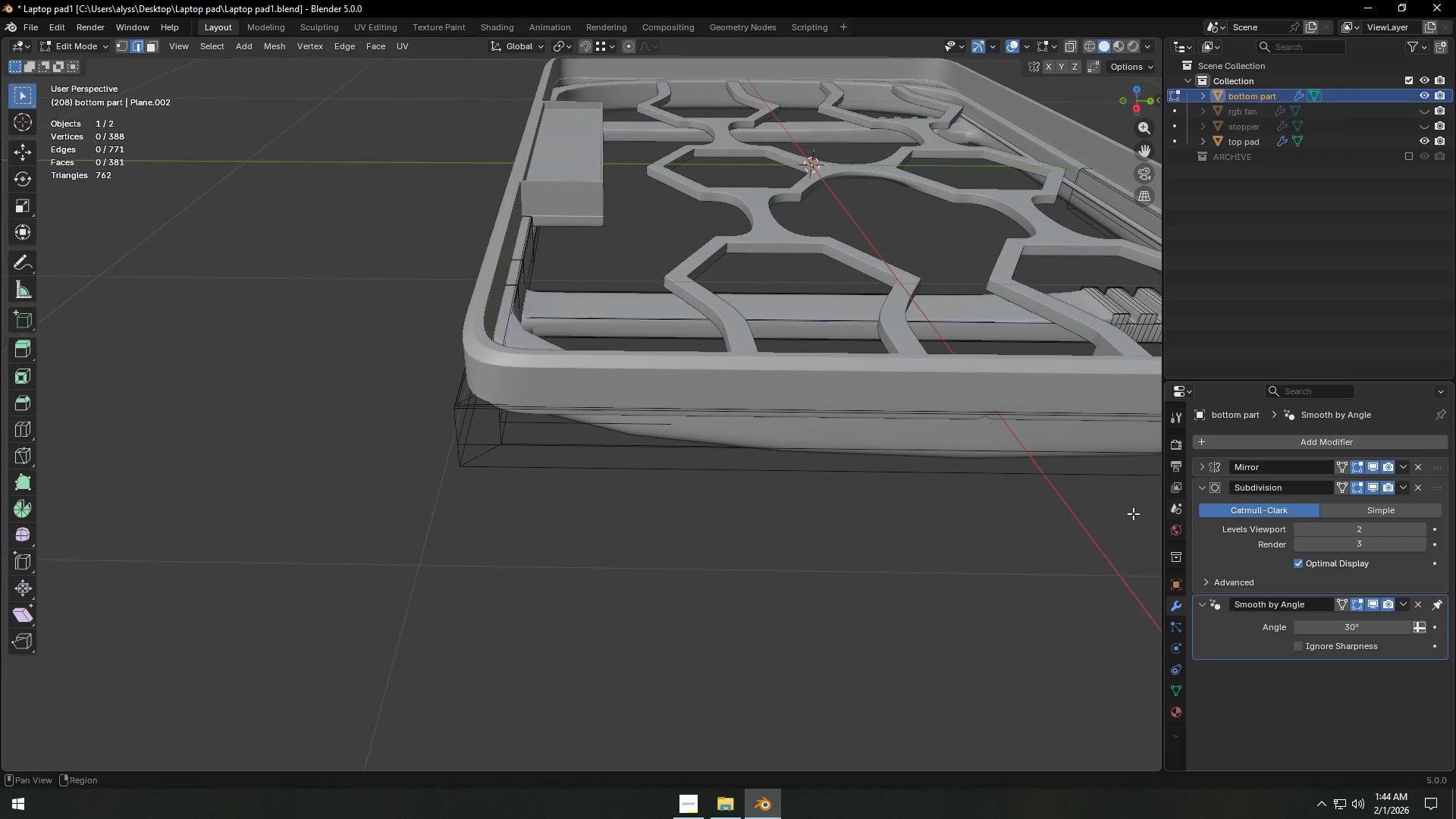 
hold_key(key=ShiftLeft, duration=0.31)
 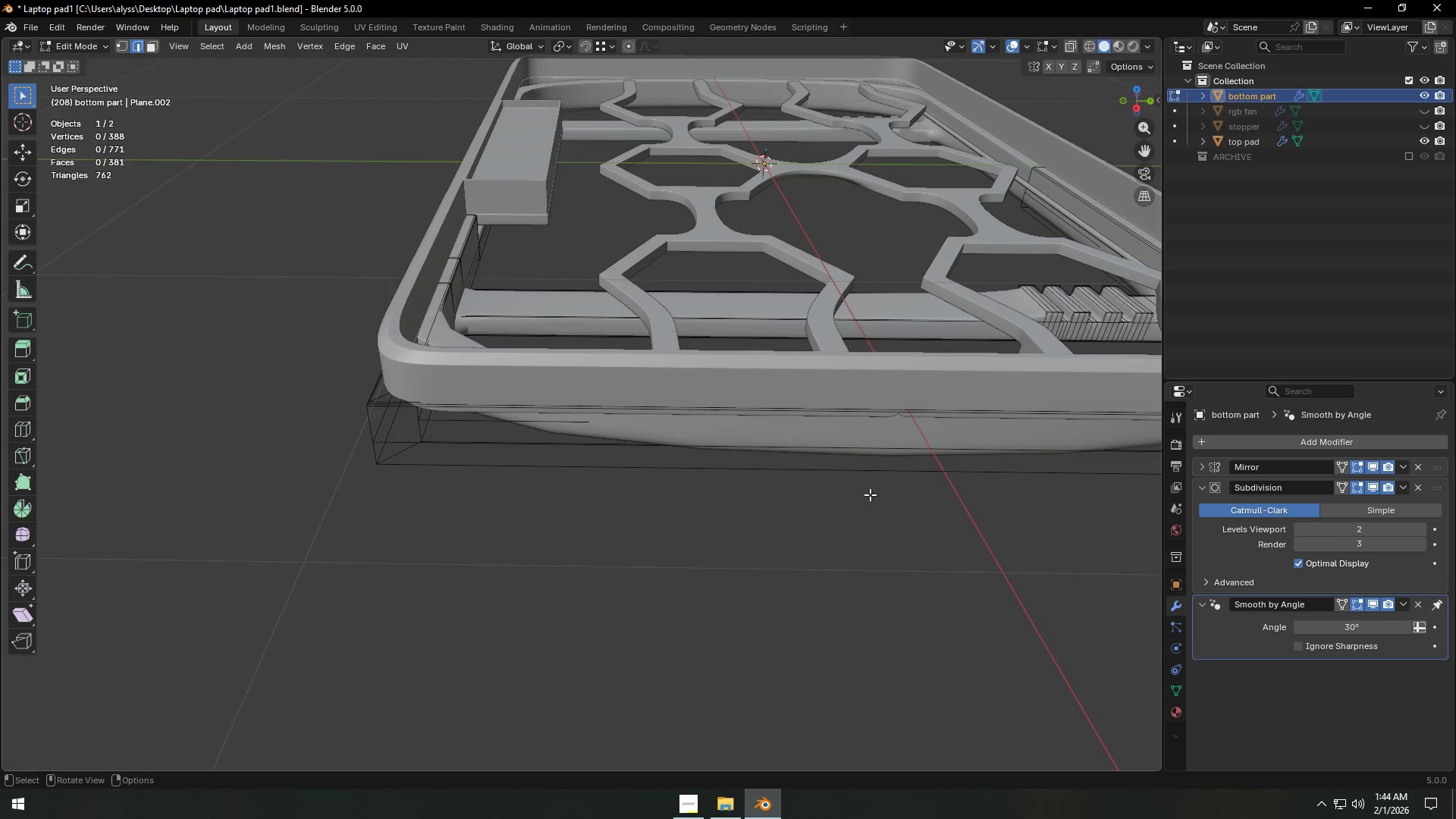 
key(Control+R)
 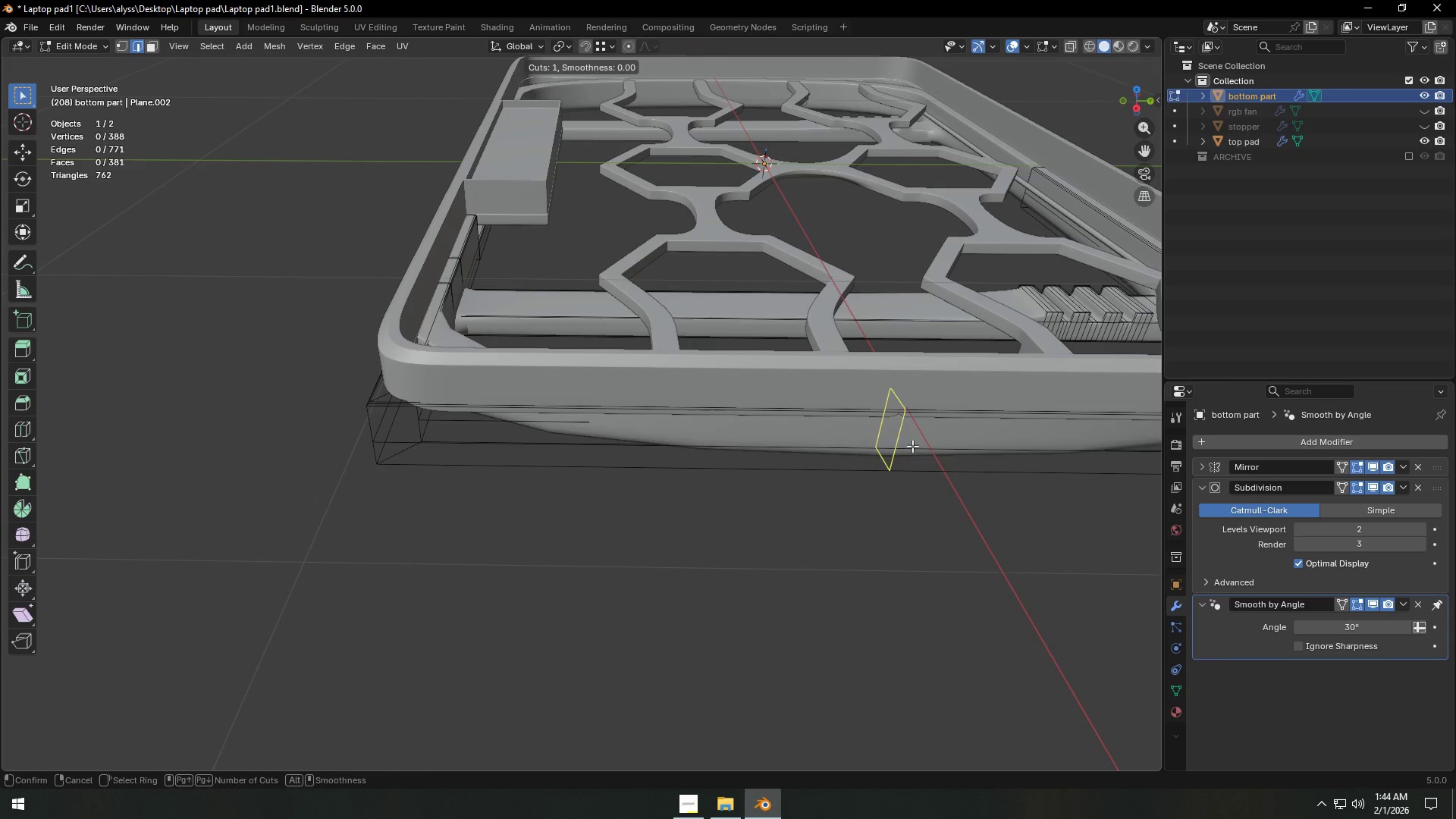 
left_click([912, 446])
 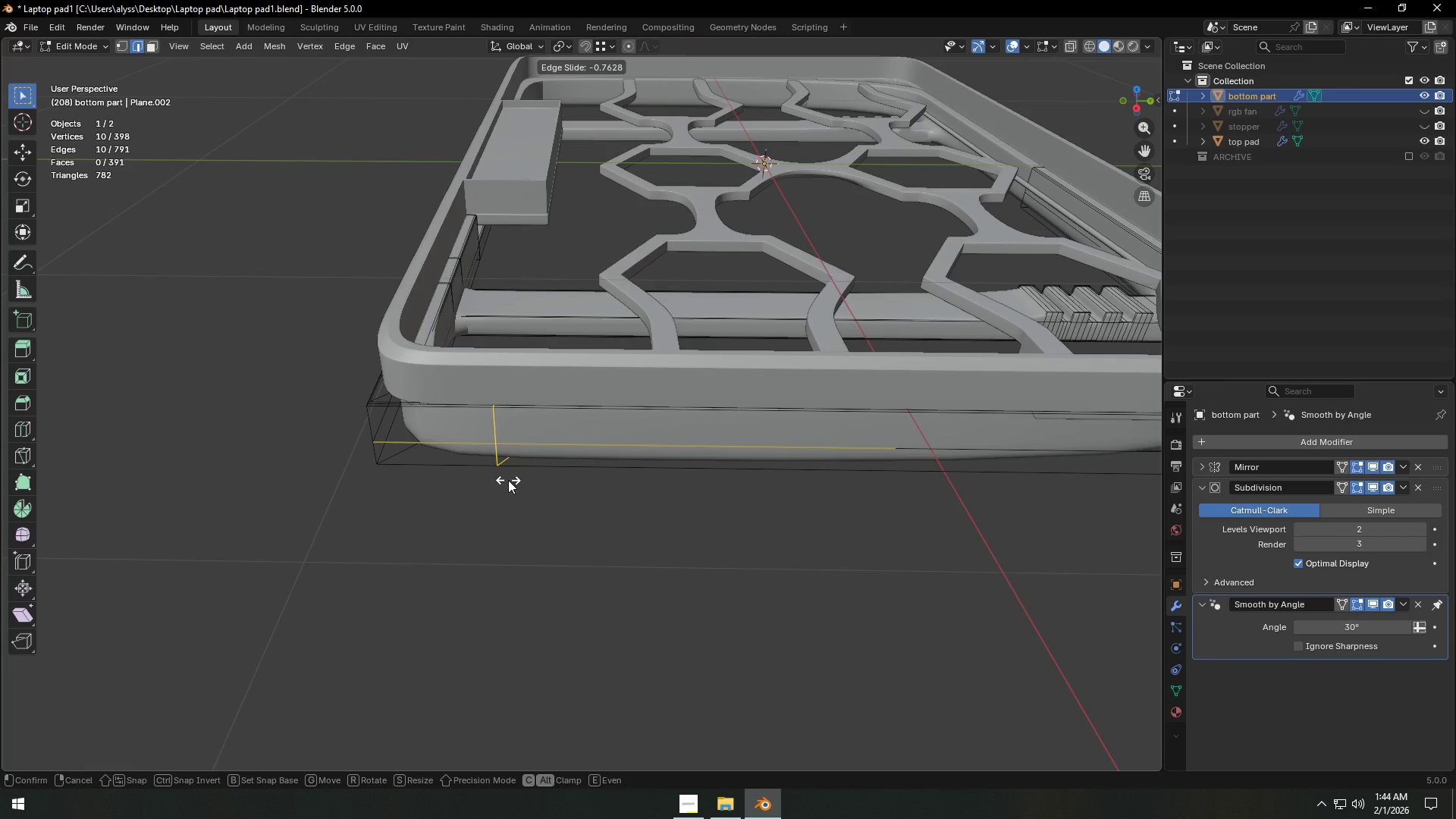 
wait(5.86)
 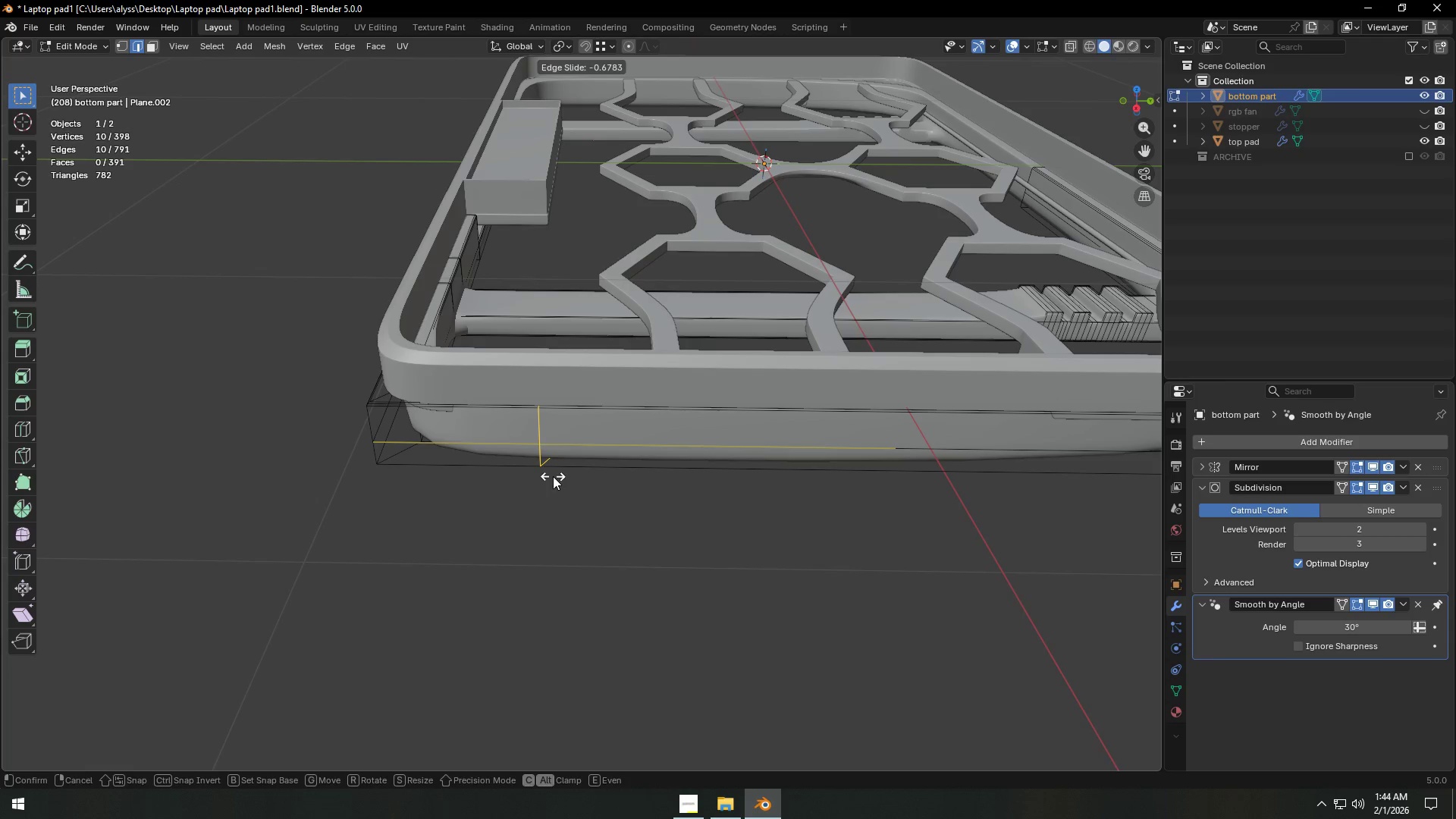 
right_click([508, 481])
 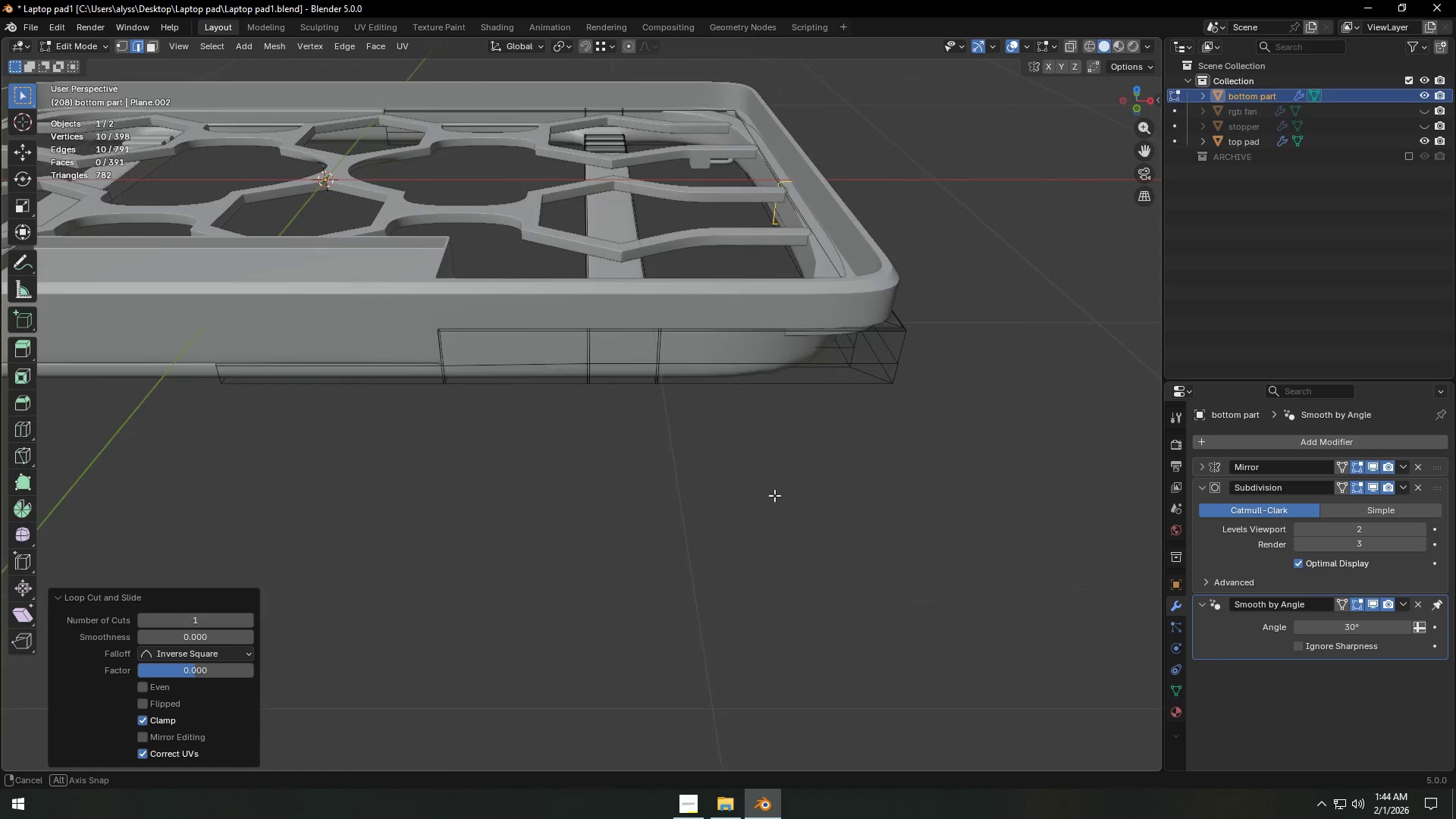 
hold_key(key=ShiftLeft, duration=0.31)
 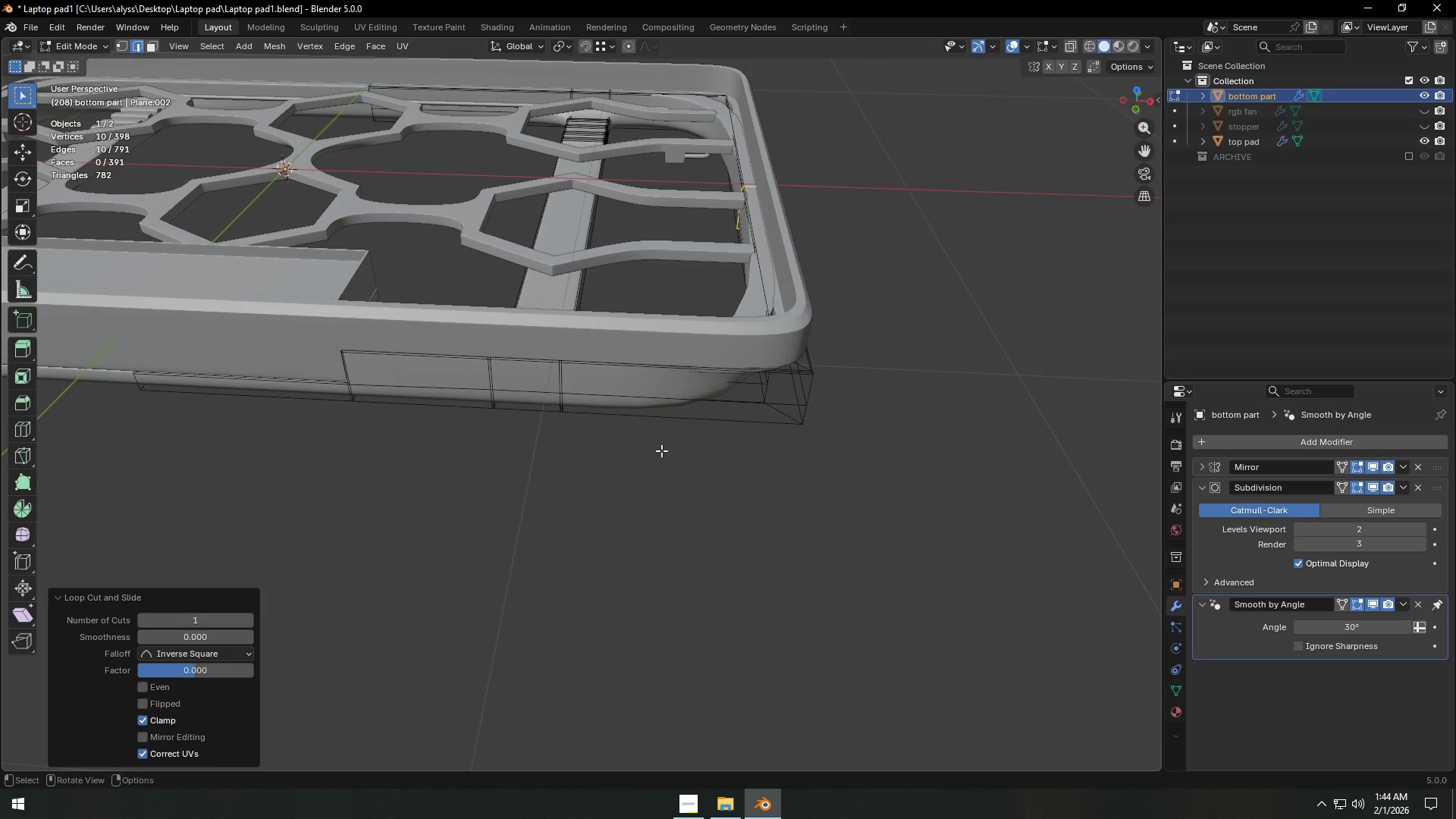 
key(Control+R)
 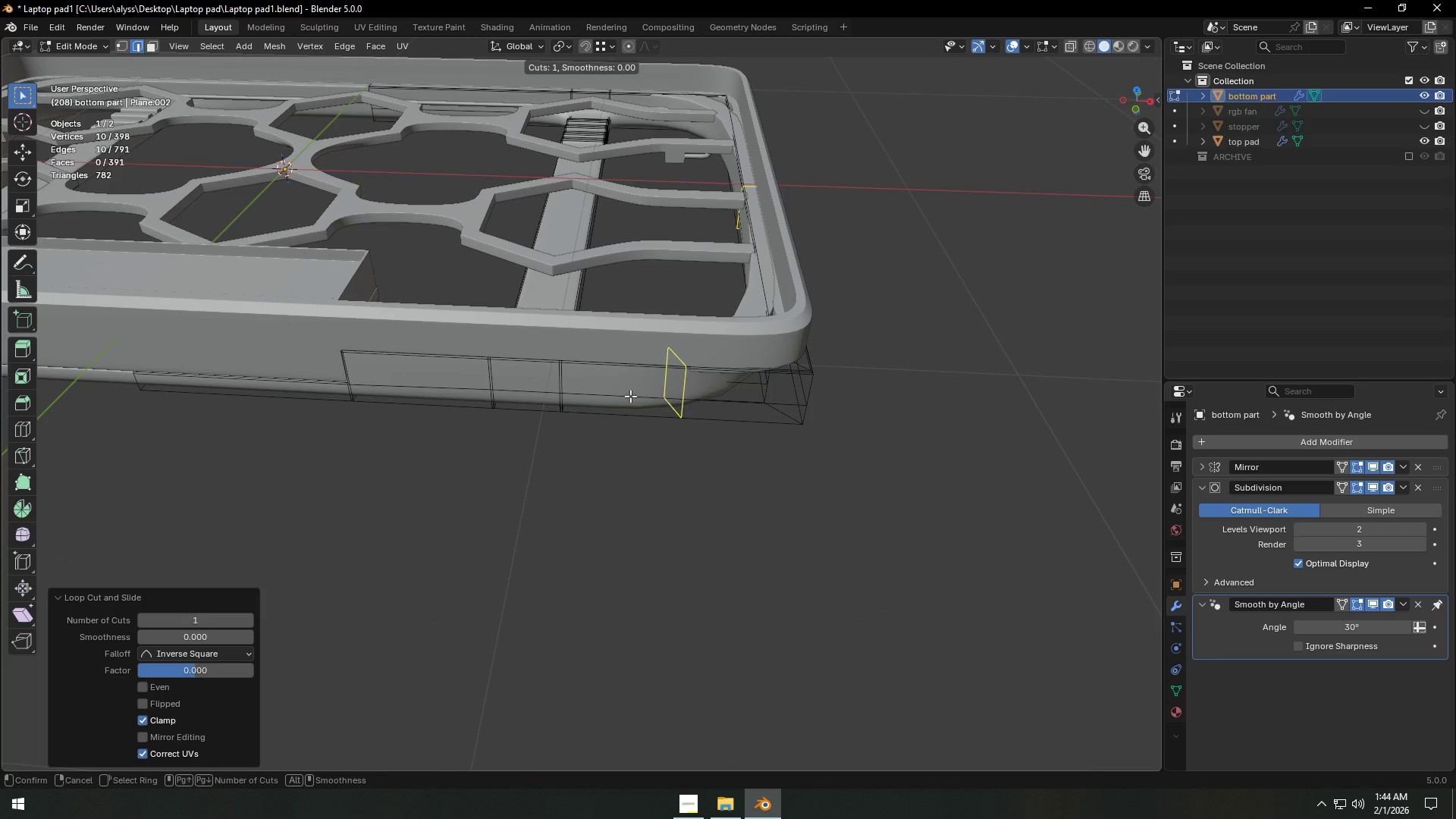 
left_click([630, 396])
 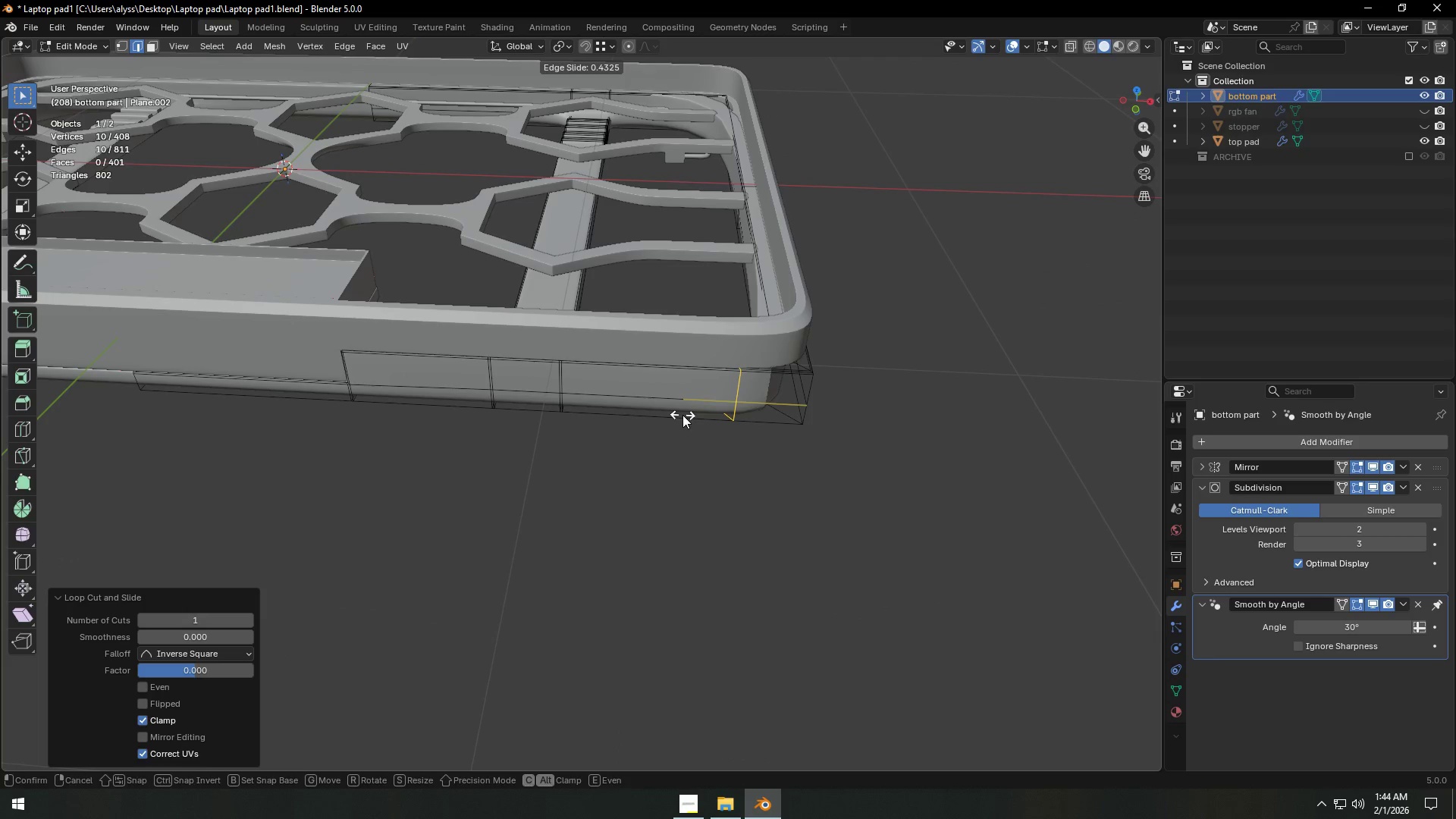 
right_click([682, 415])
 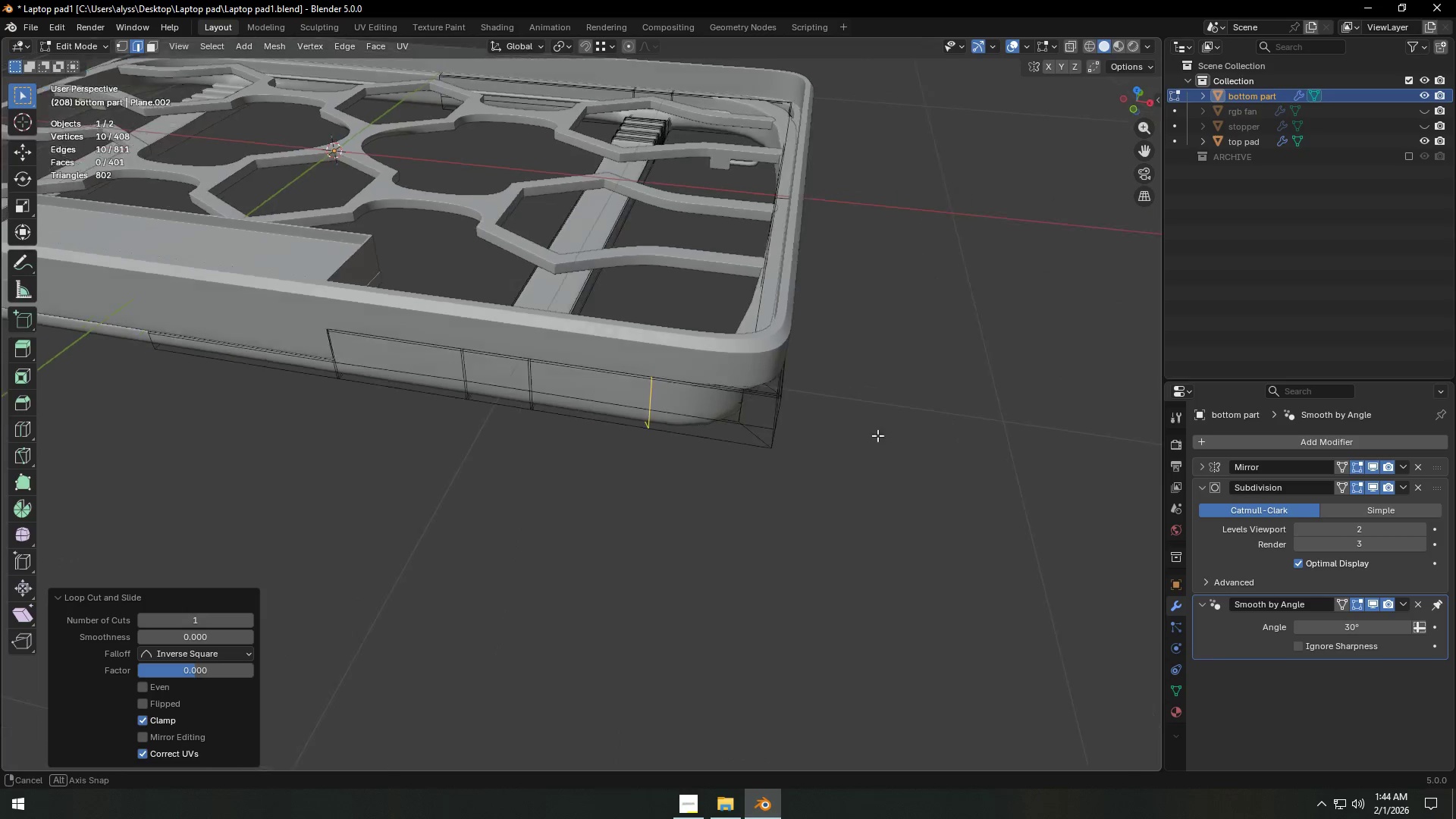 
key(Control+Z)
 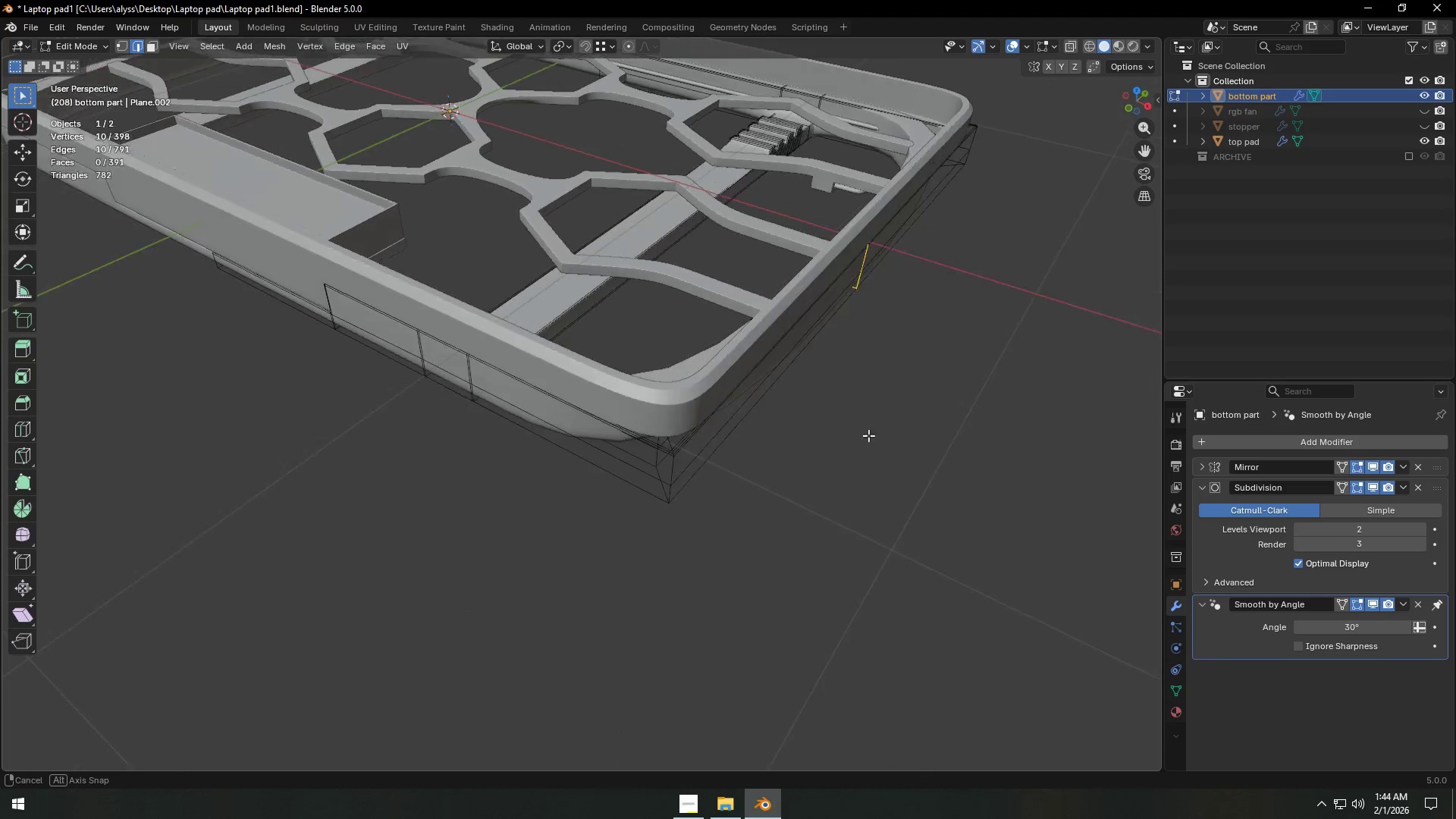 
key(Control+Z)
 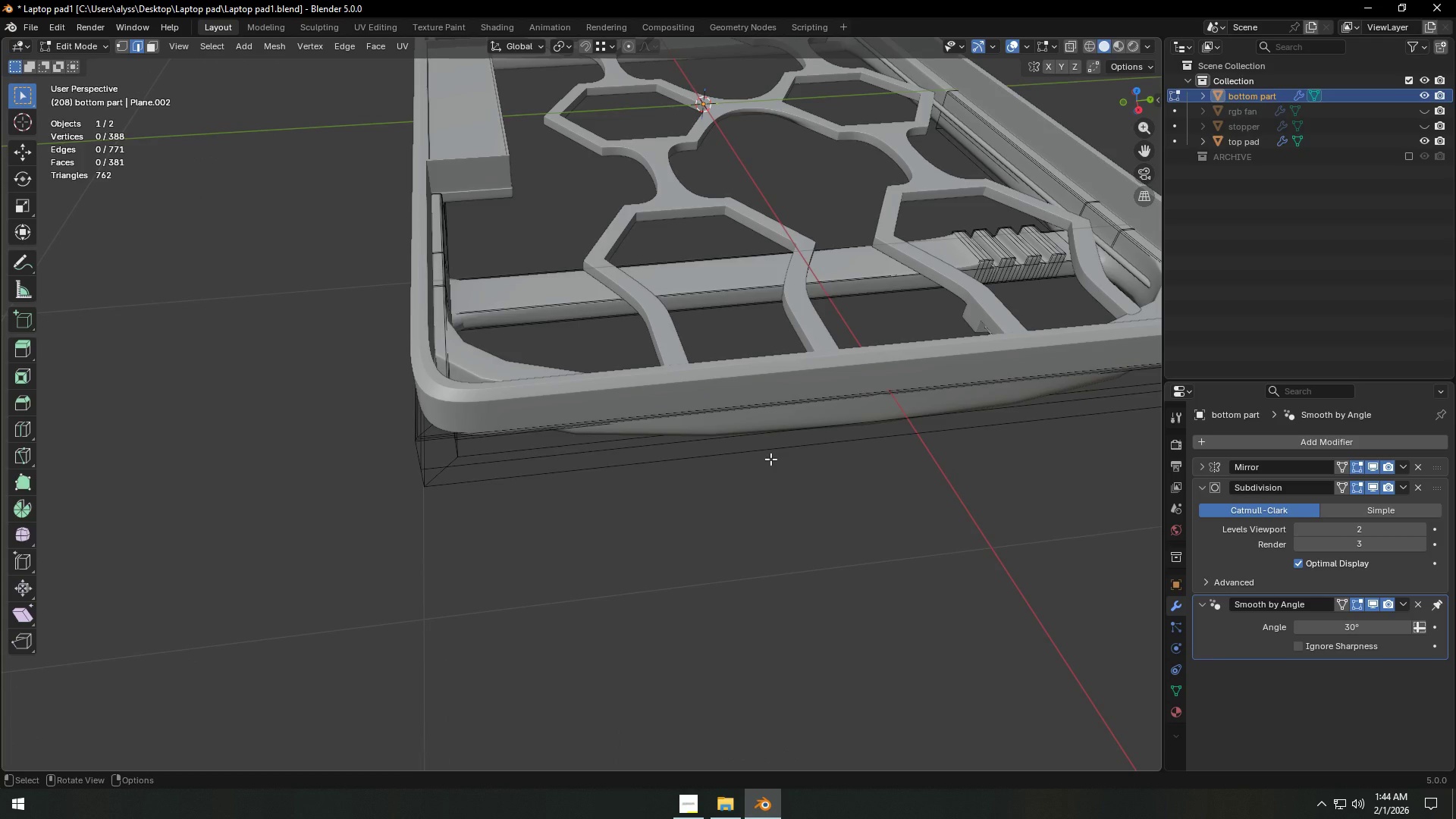 
scroll: coordinate [780, 463], scroll_direction: up, amount: 1.0
 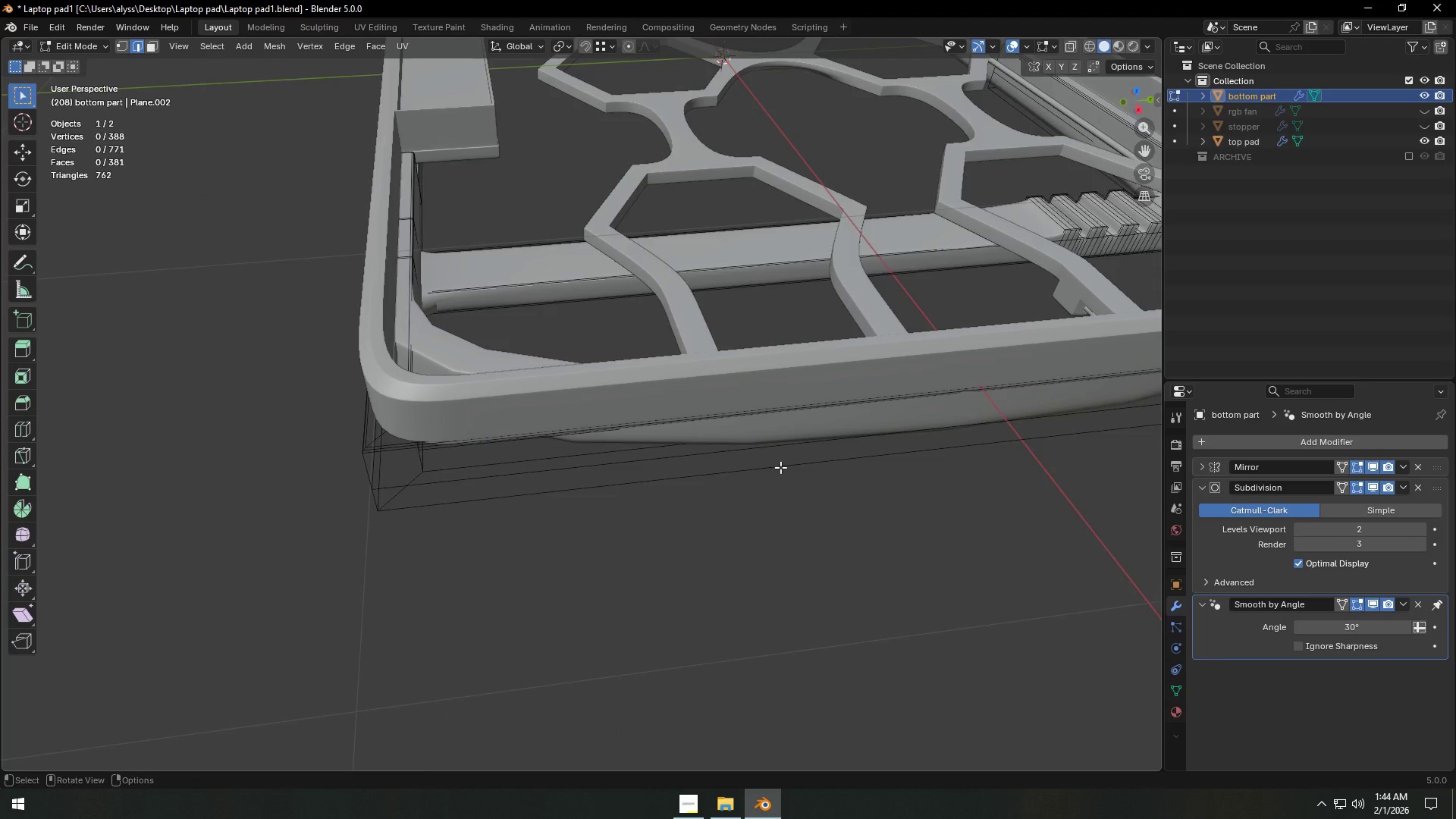 
scroll: coordinate [780, 467], scroll_direction: down, amount: 1.0
 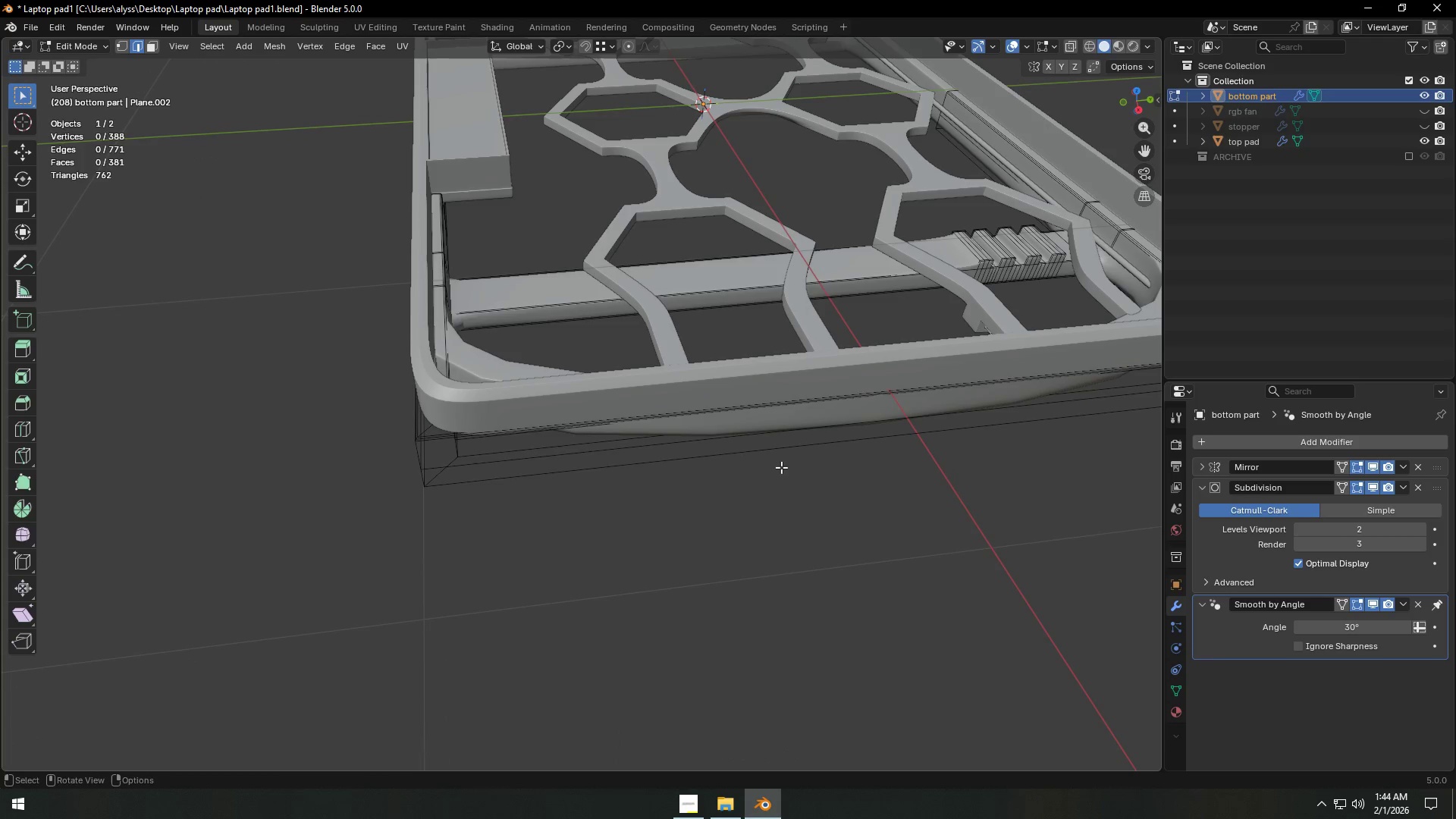 
key(Tab)
 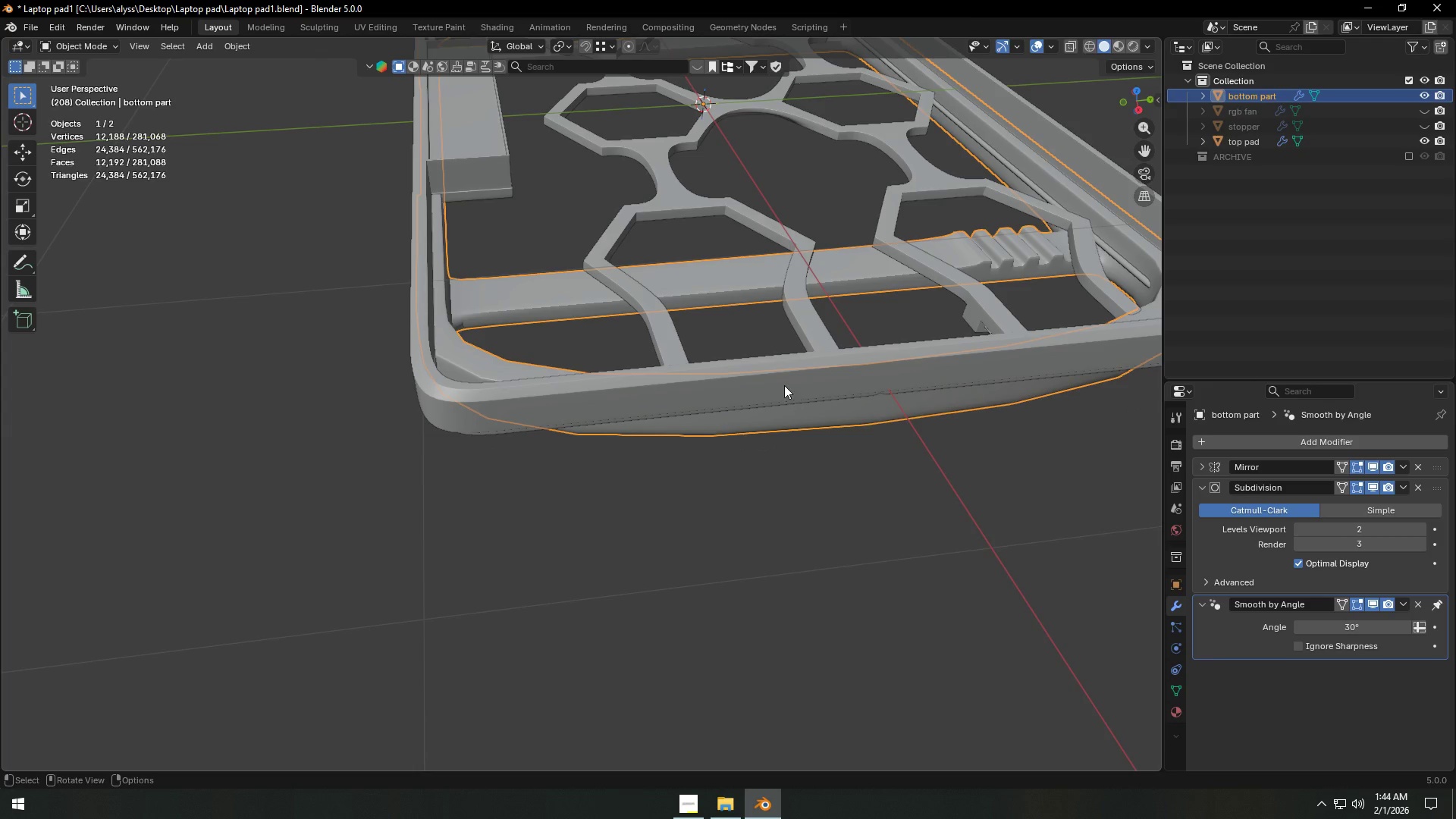 
left_click([783, 380])
 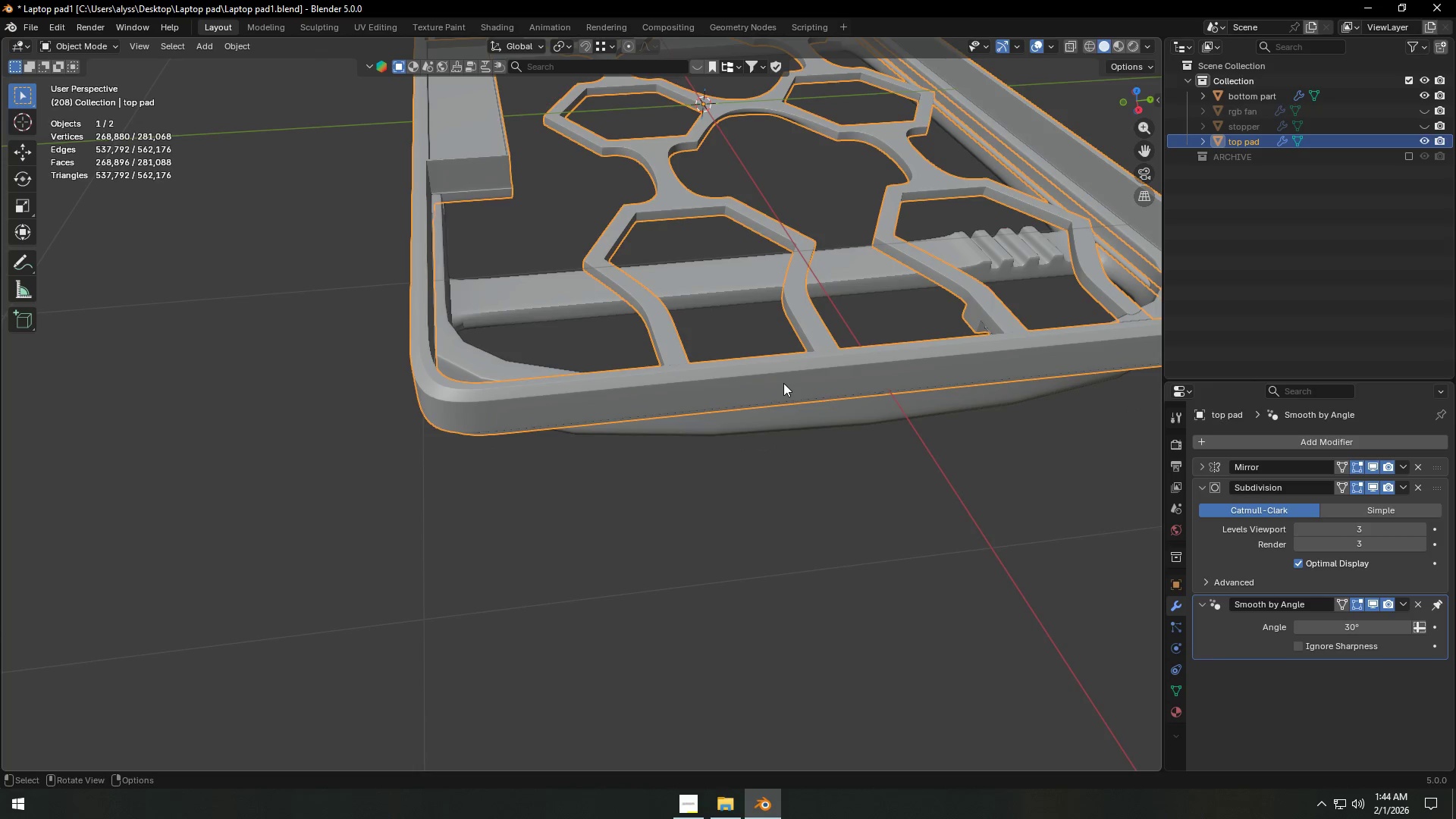 
hold_key(key=ShiftLeft, duration=0.56)
left_click([788, 418])
 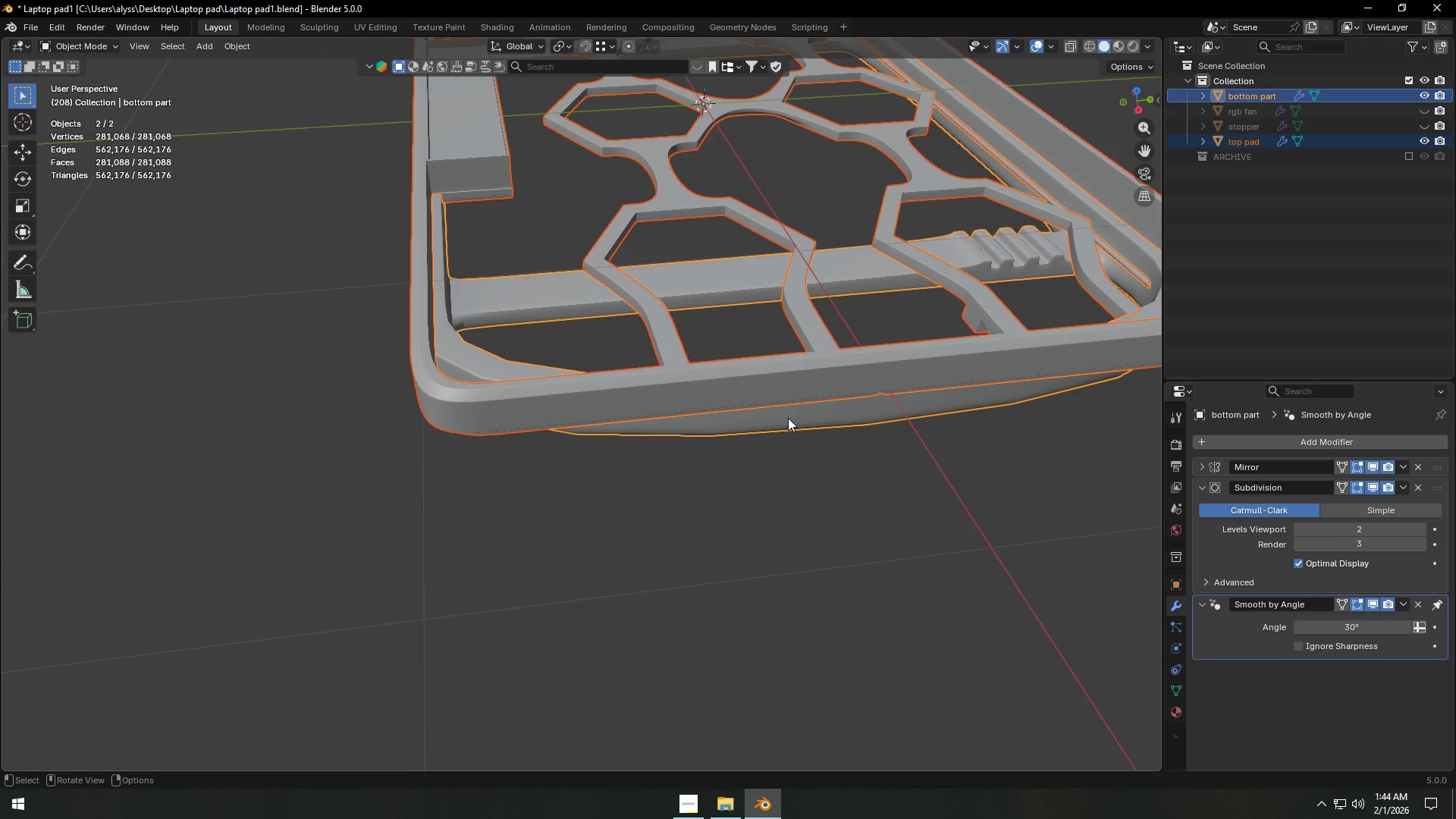 
key(Tab)
 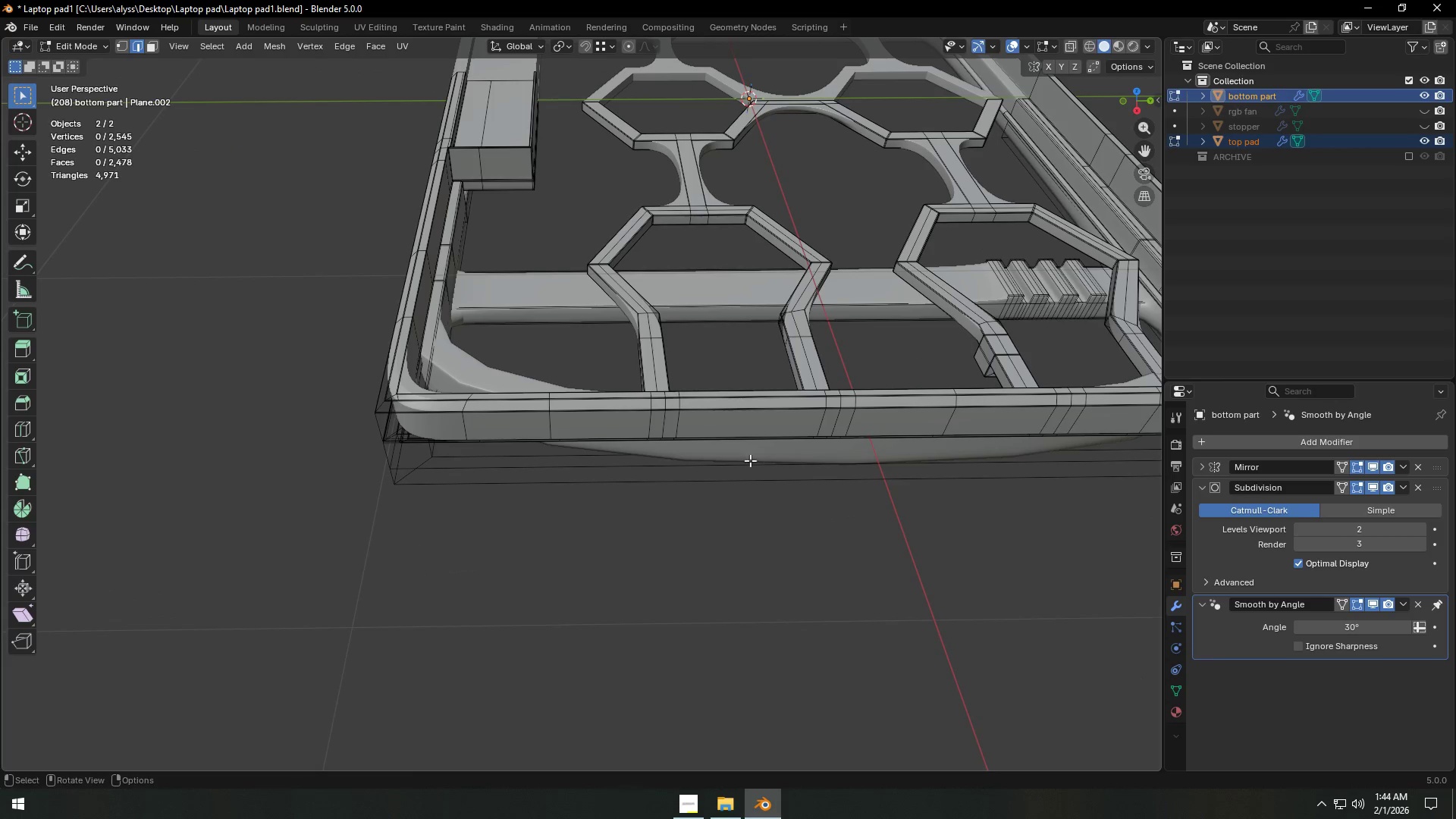 
key(Control+ControlLeft)
 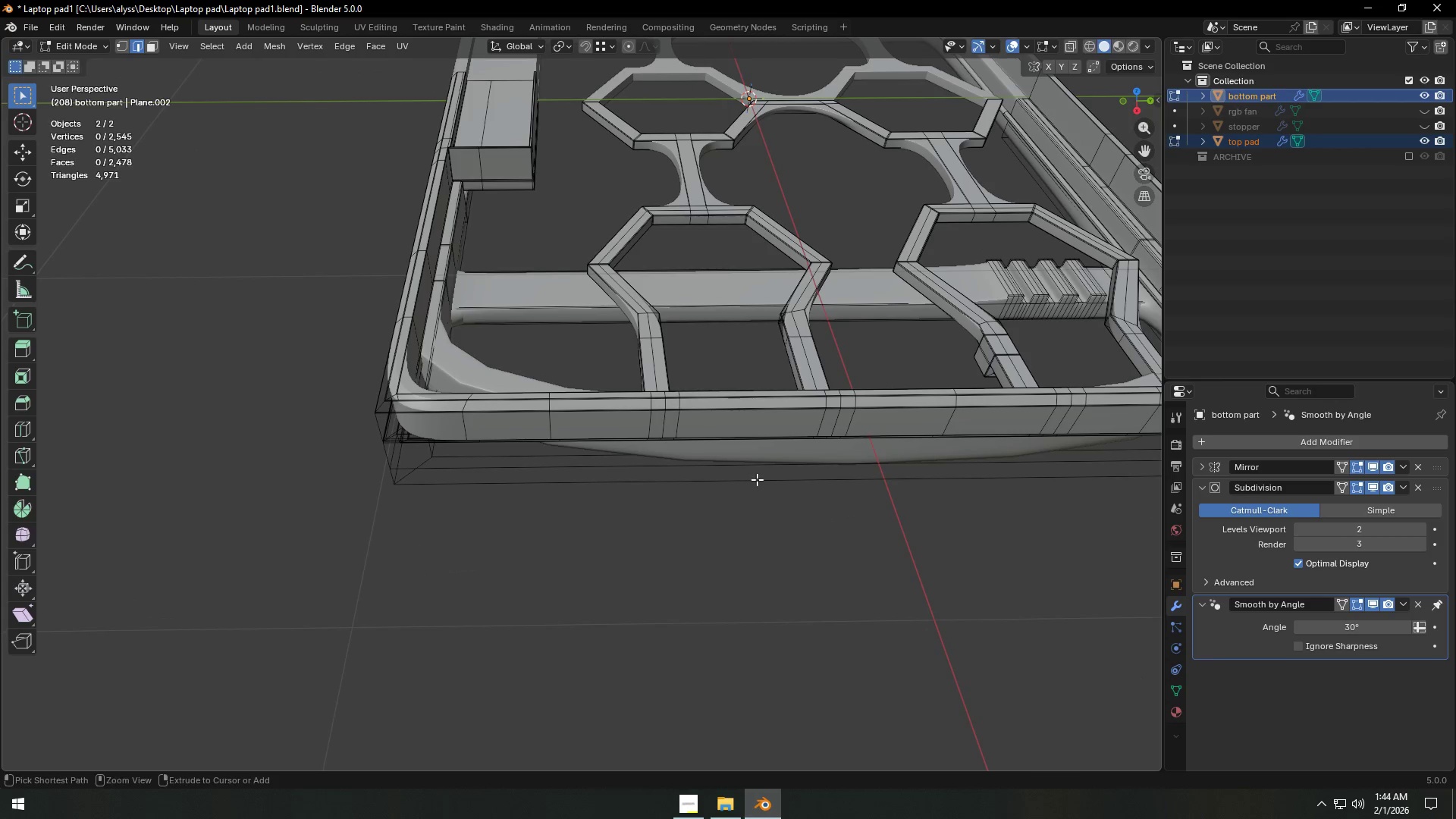 
key(Control+R)
 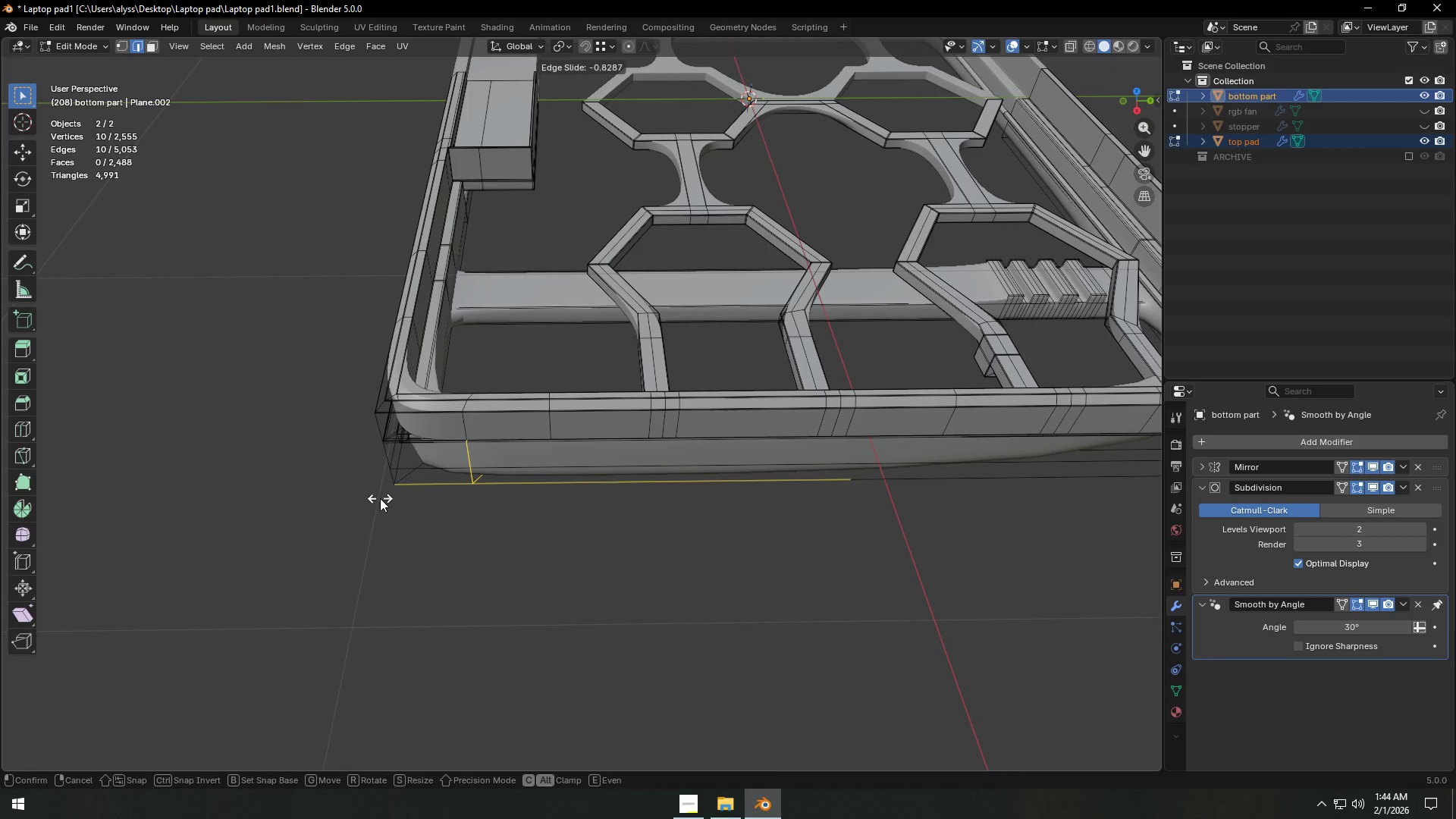 
left_click([381, 498])
 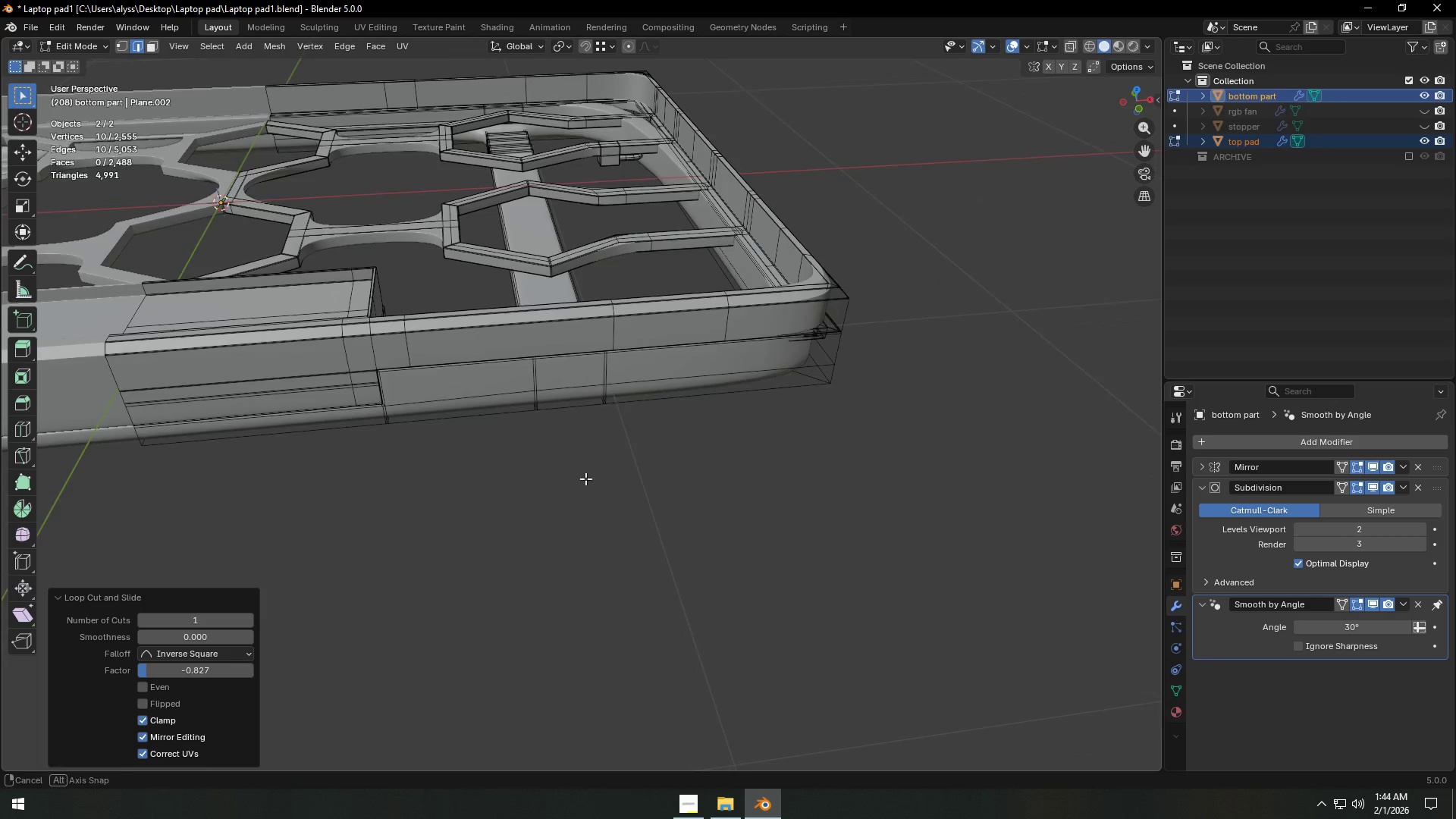 
key(Control+ControlLeft)
 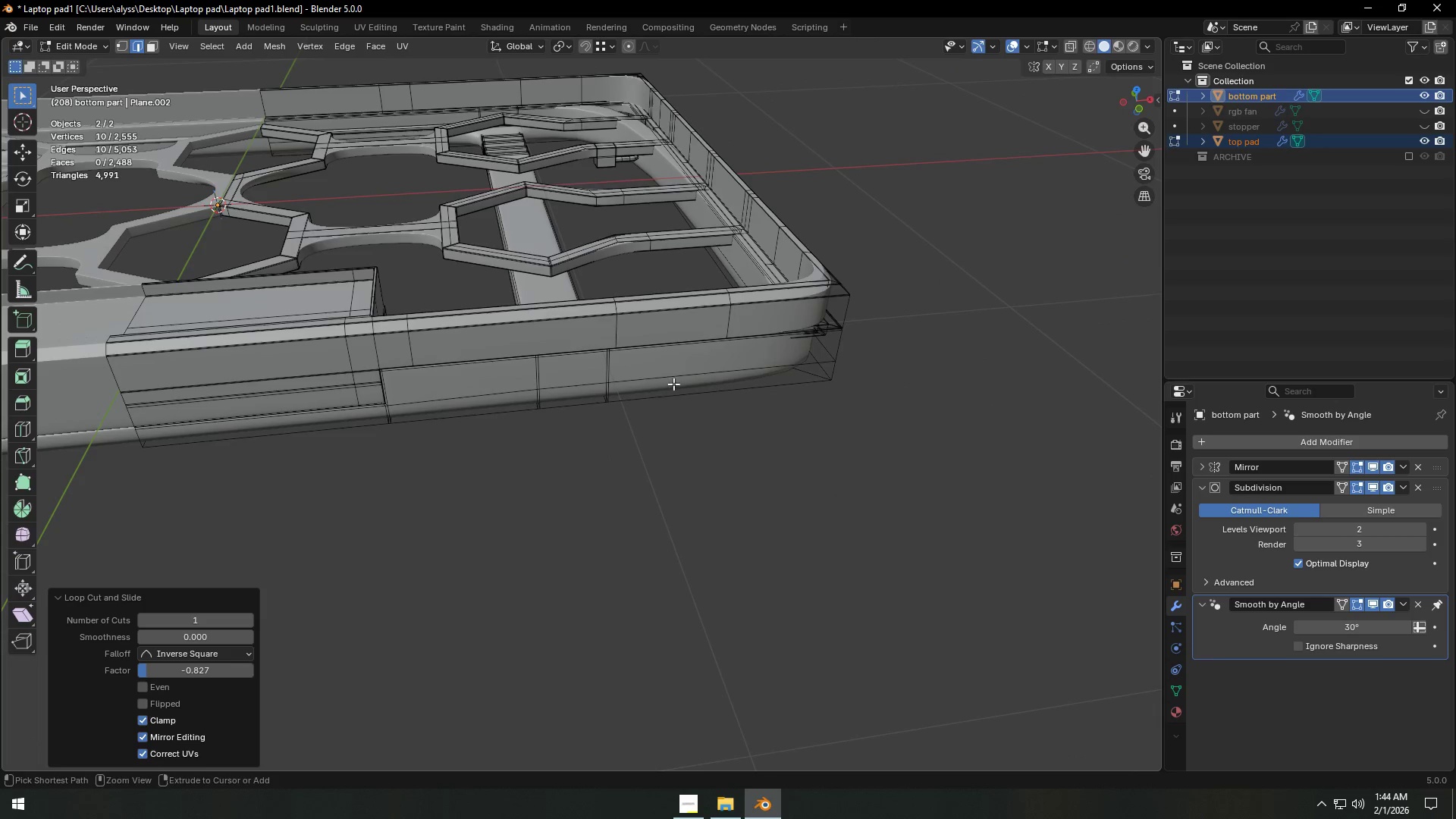 
key(Control+R)
 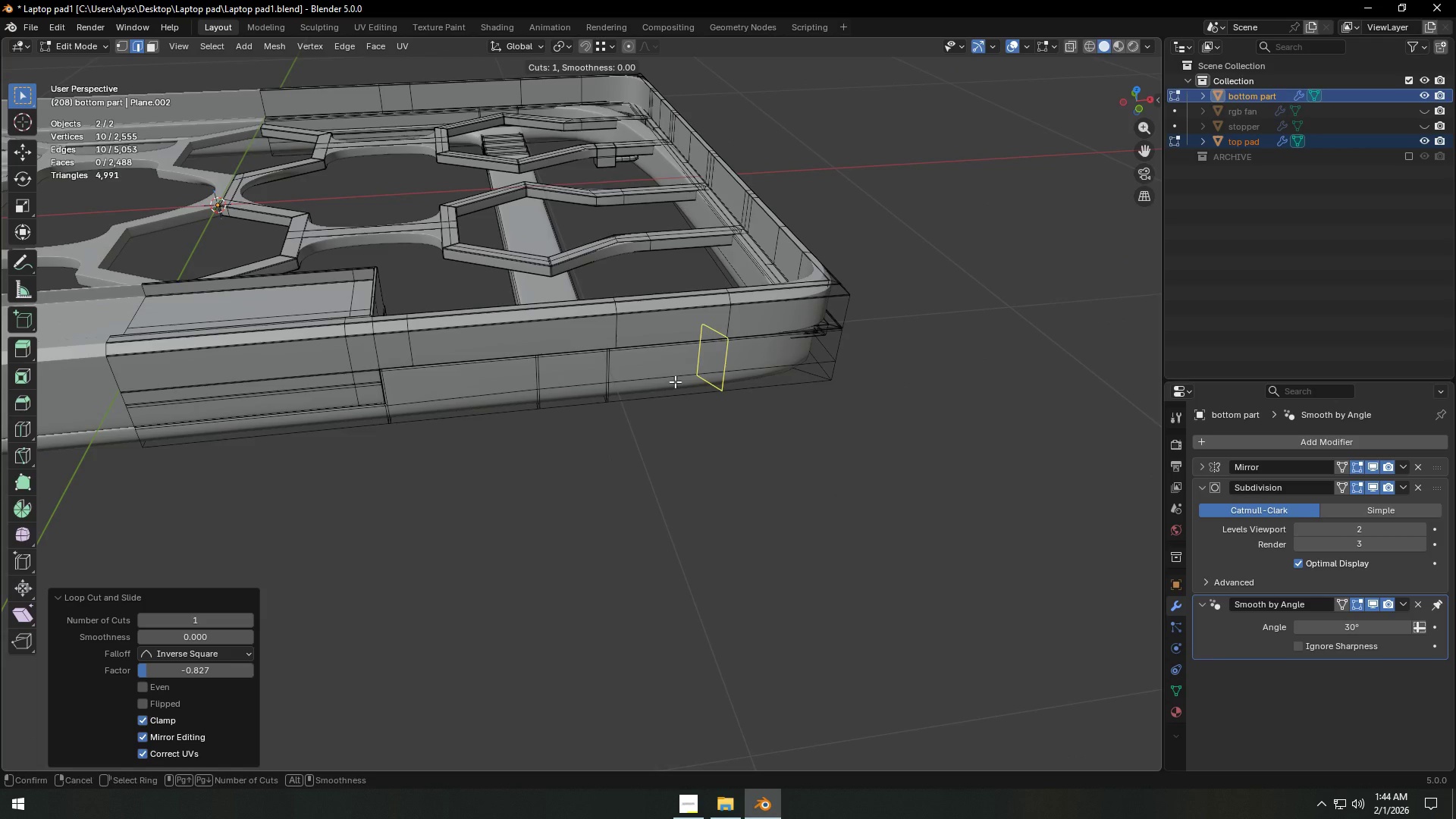 
left_click([675, 381])
 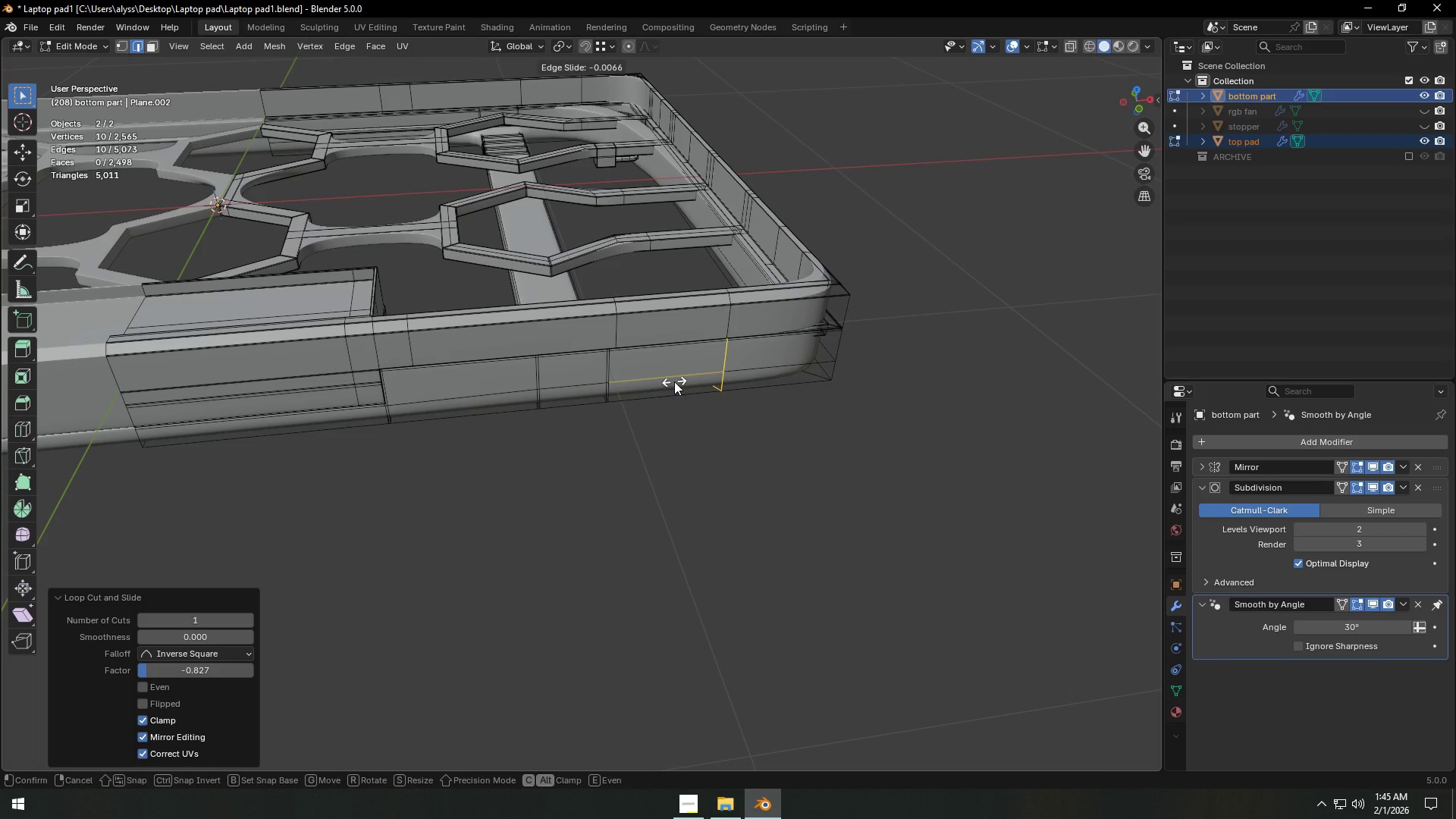 
left_click([674, 381])
 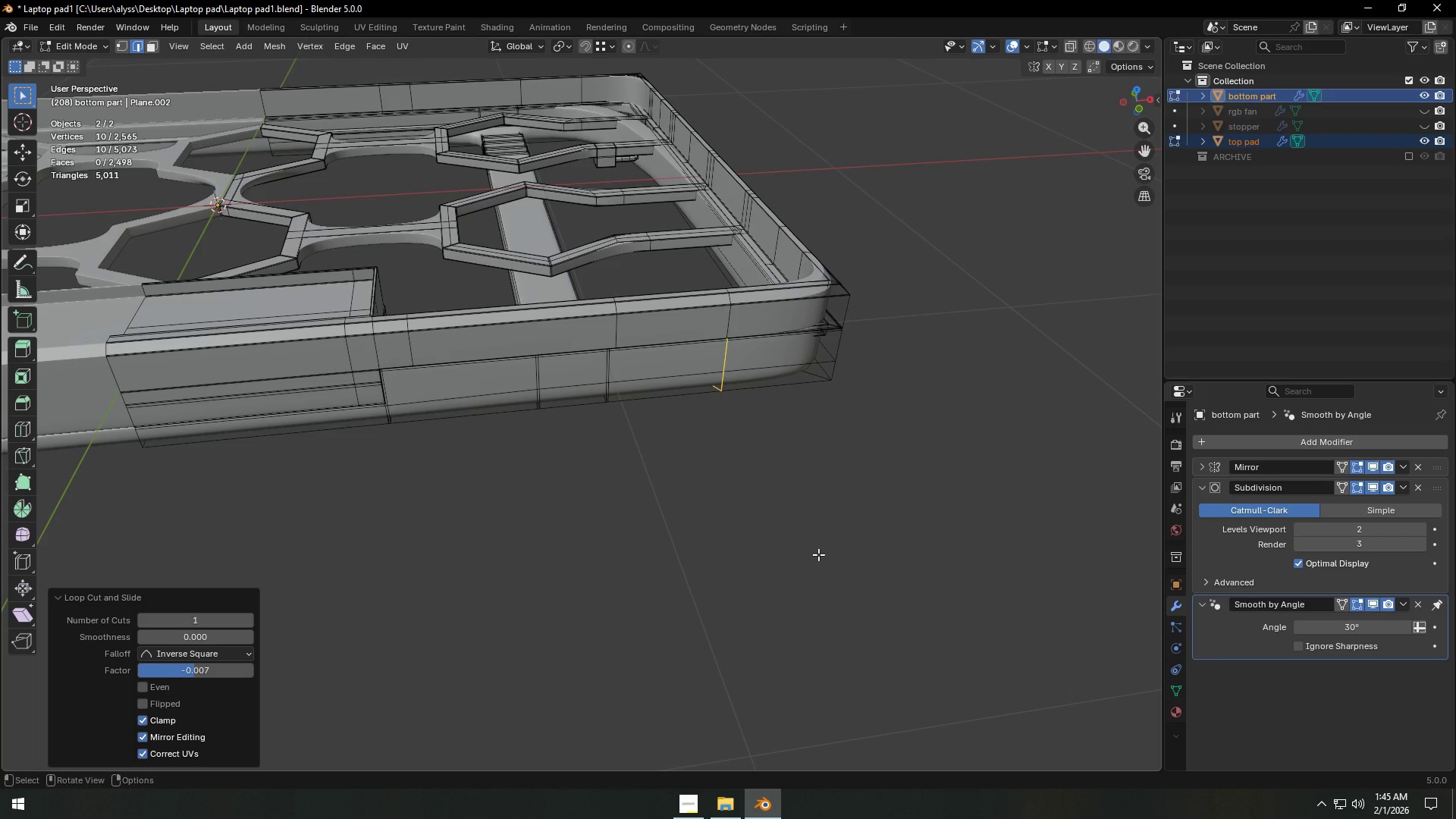 
wait(7.12)
 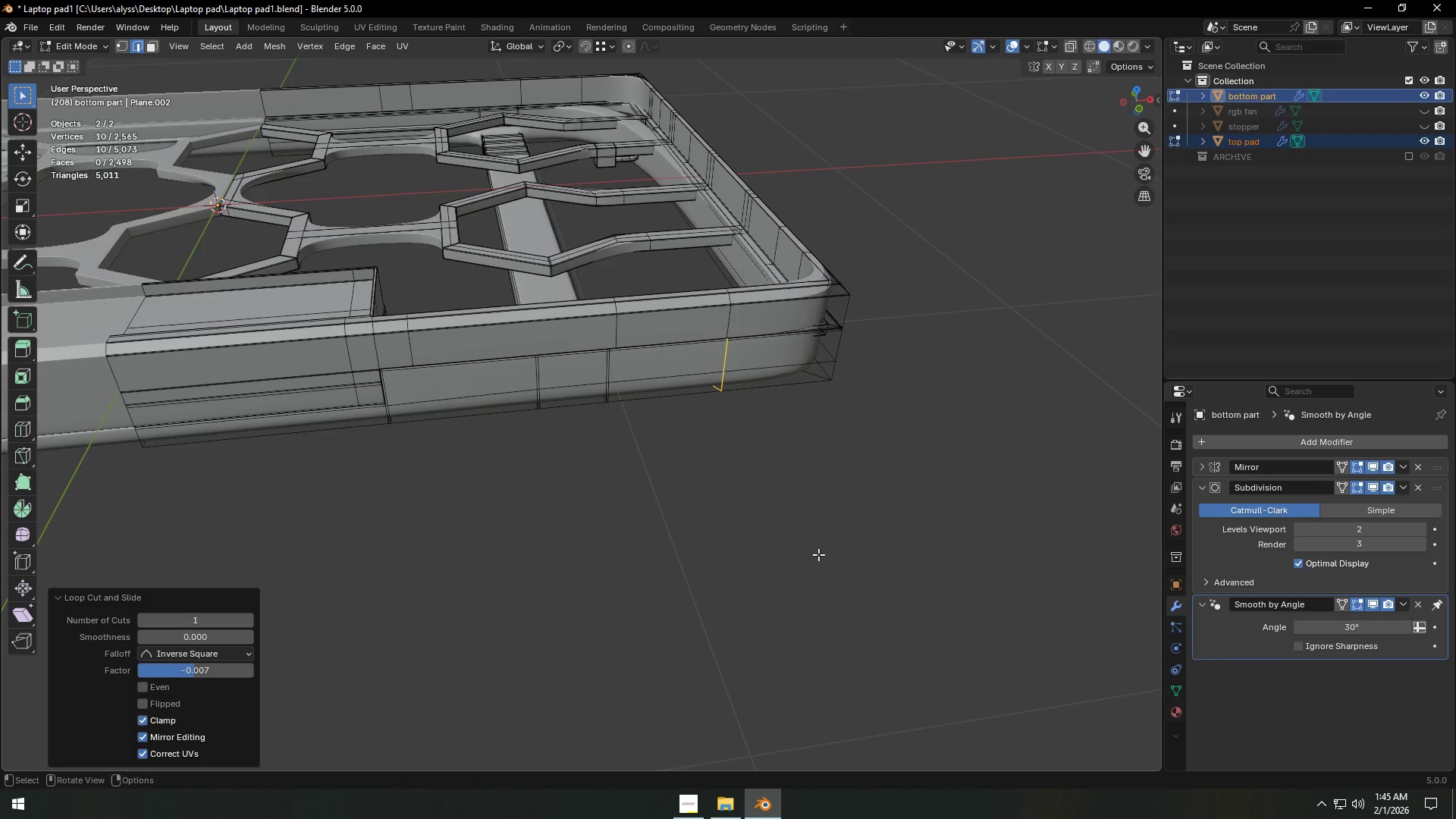 
left_click([950, 428])
 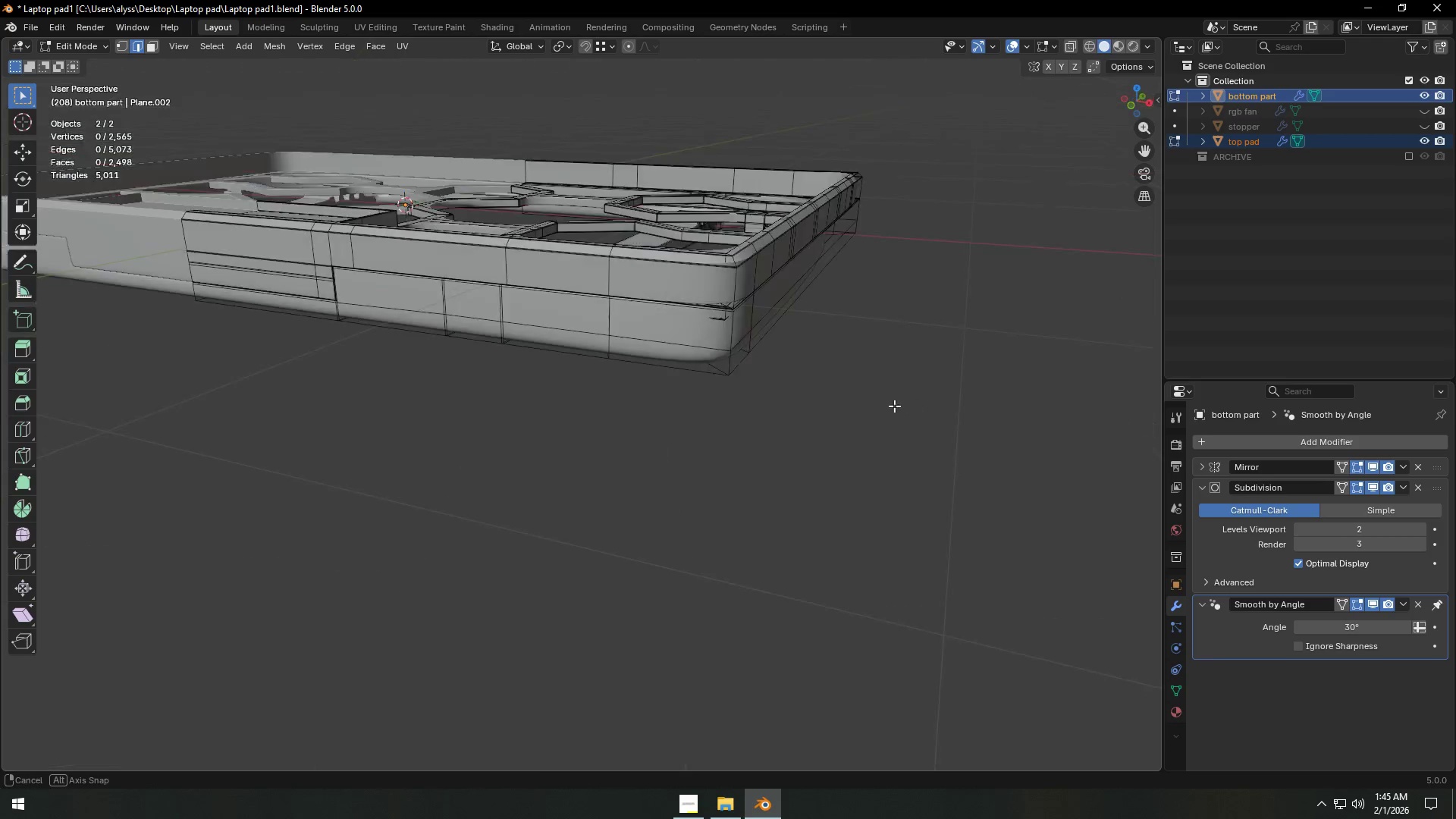 
key(Tab)
 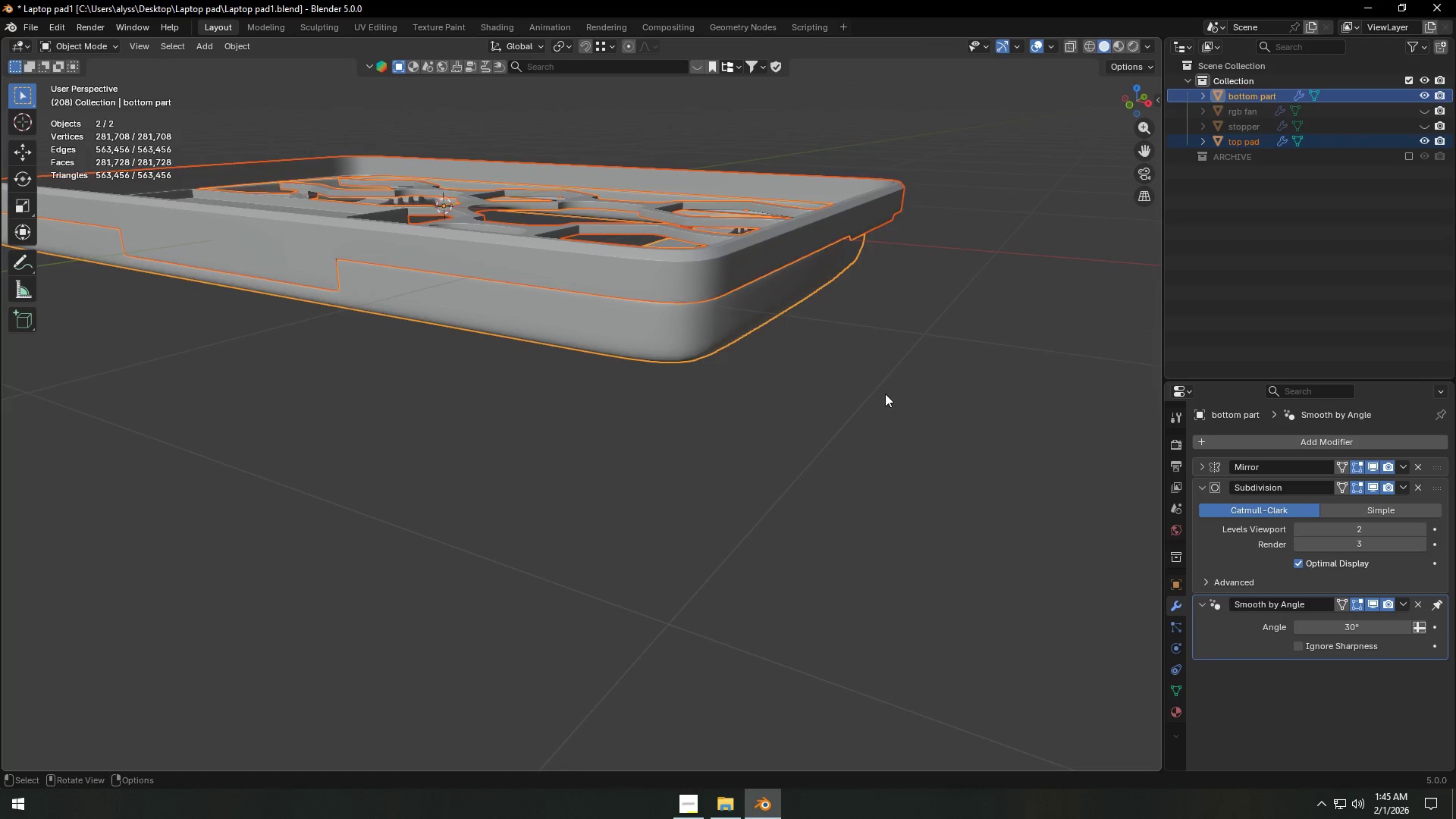 
left_click([880, 401])
 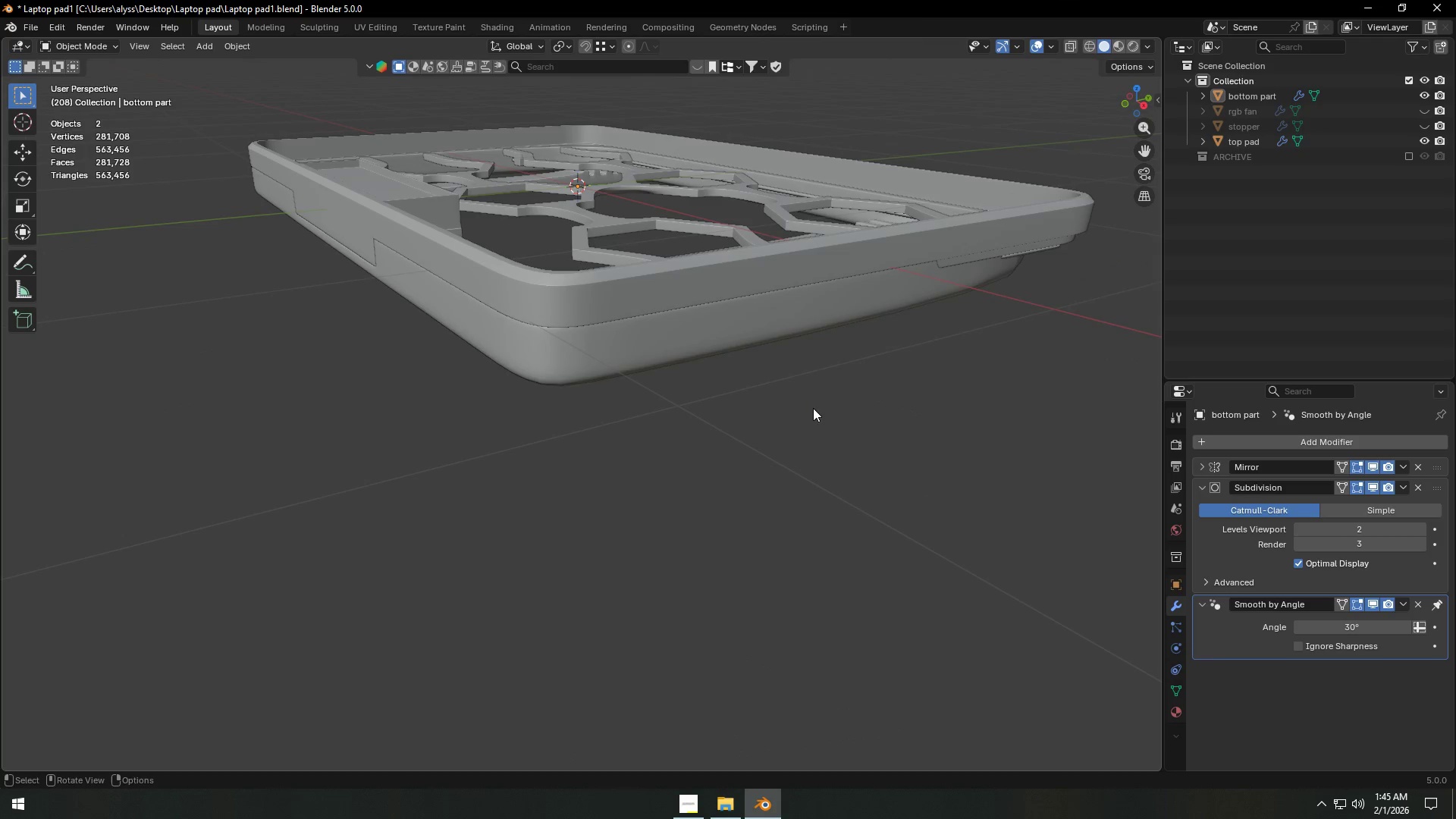 
scroll: coordinate [813, 407], scroll_direction: up, amount: 2.0
 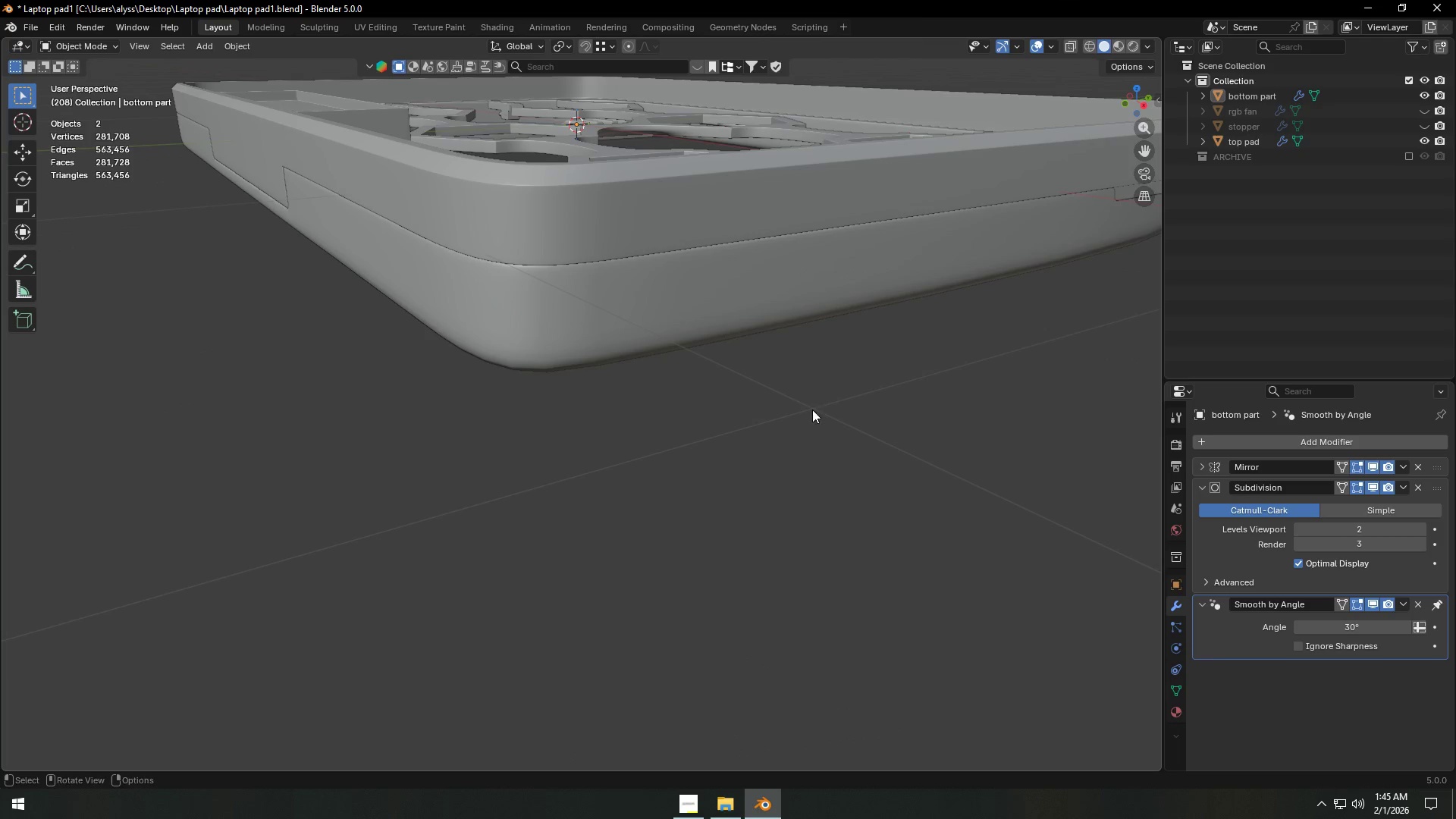 
hold_key(key=ShiftLeft, duration=0.38)
 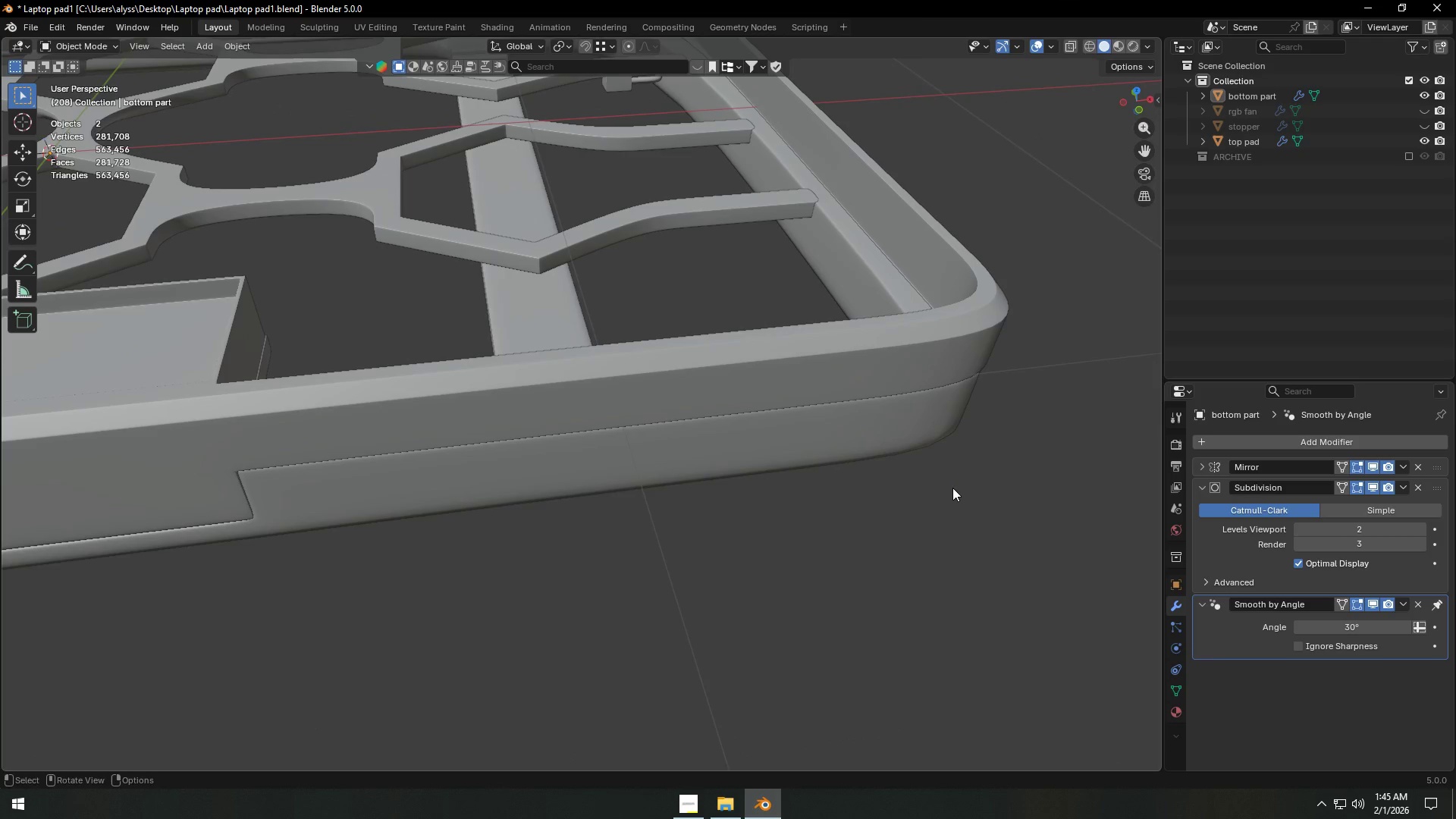 
hold_key(key=ShiftLeft, duration=0.38)
 